 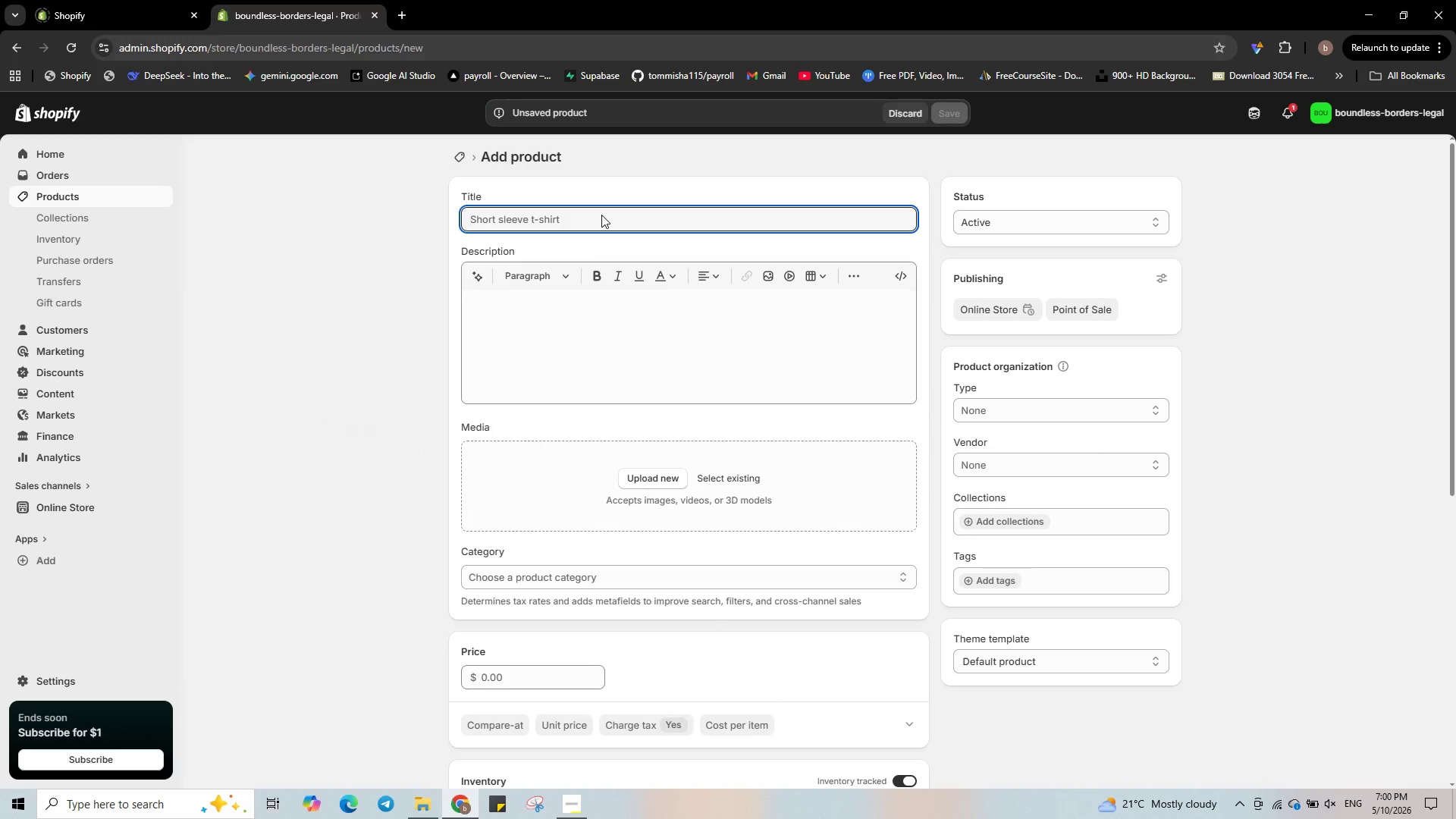 
type(U-Visa Victim Assistance - I)
 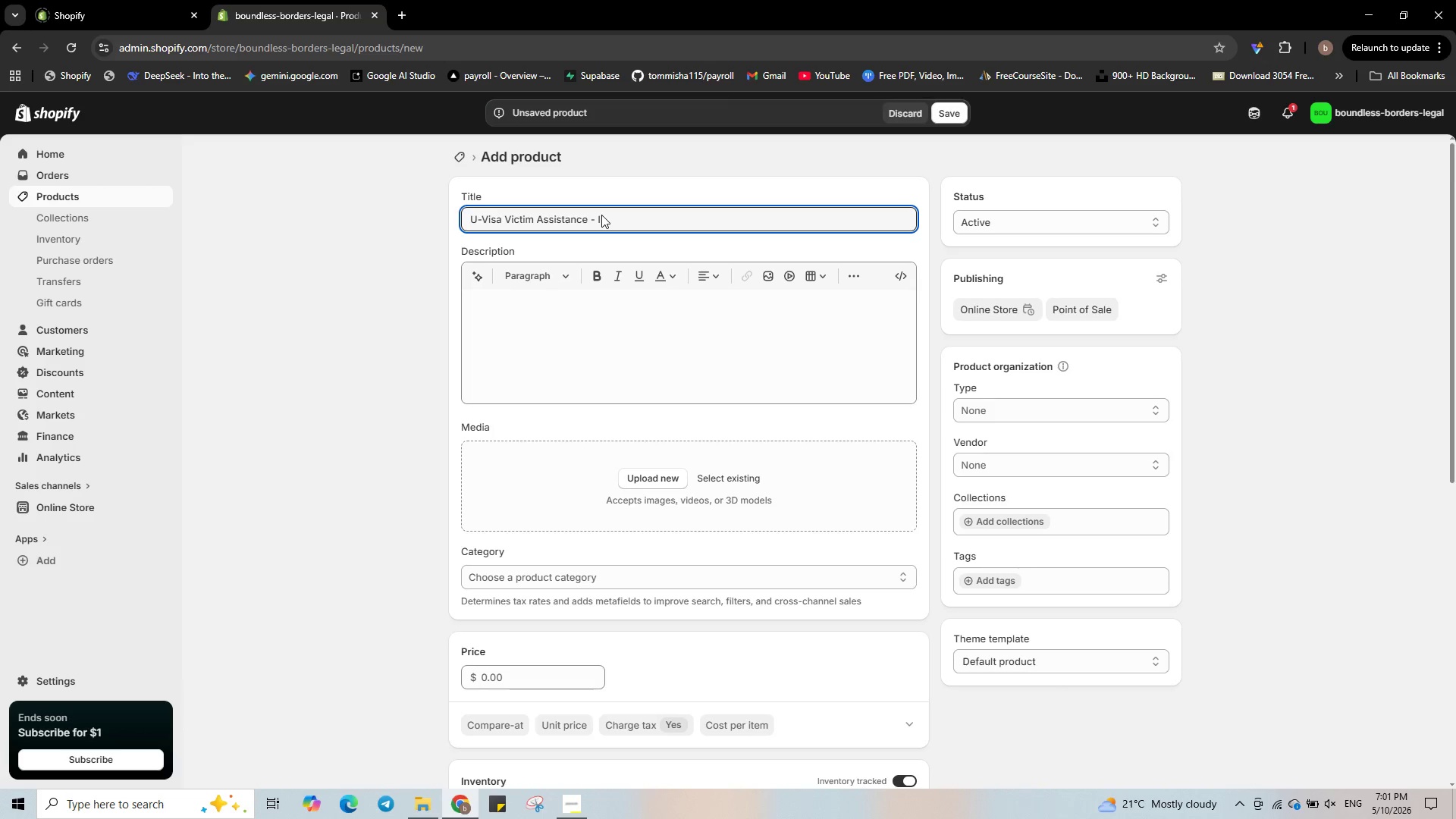 
type(-918 & Evidence Checklist)
 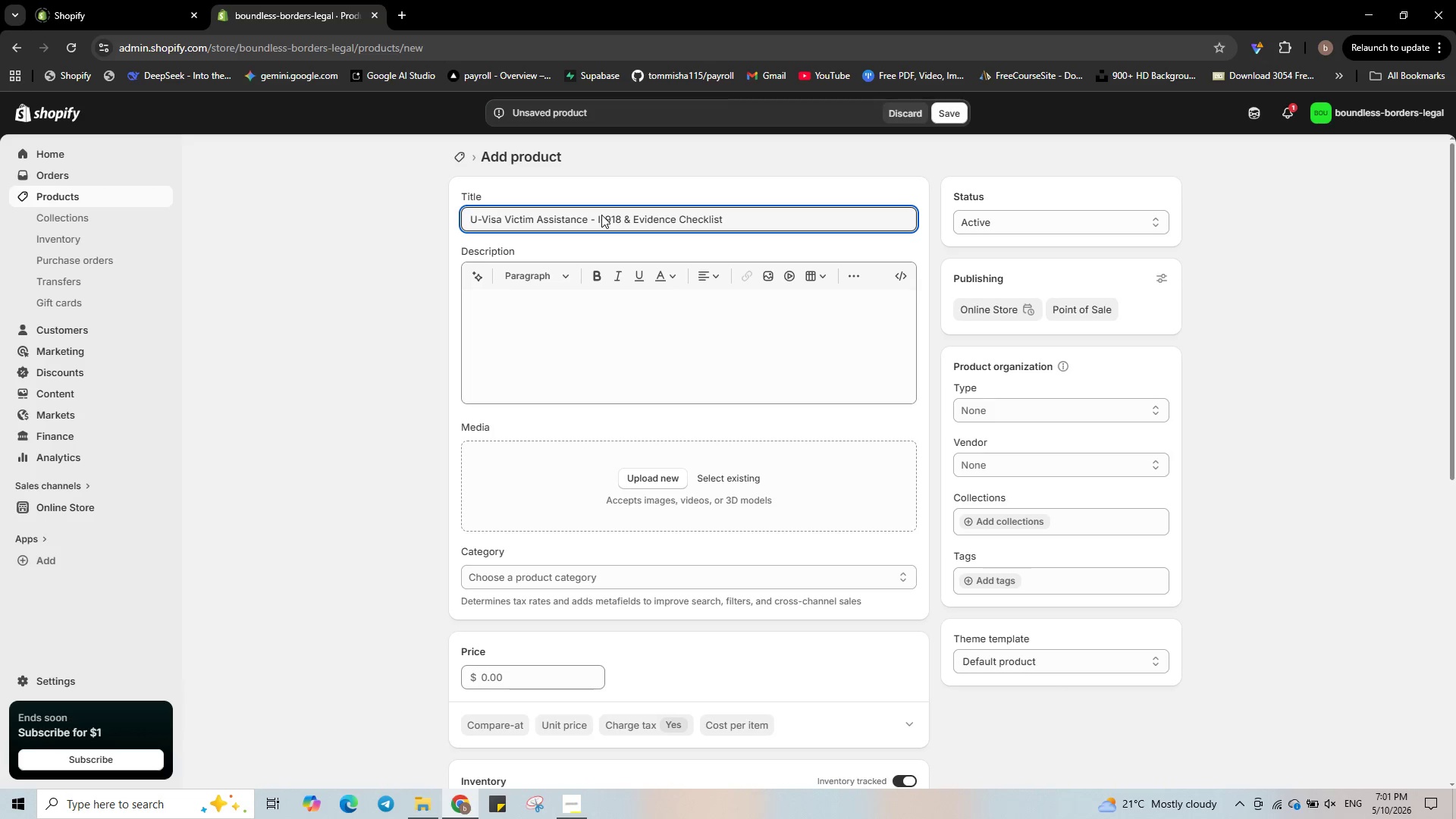 
left_click([910, 281])
 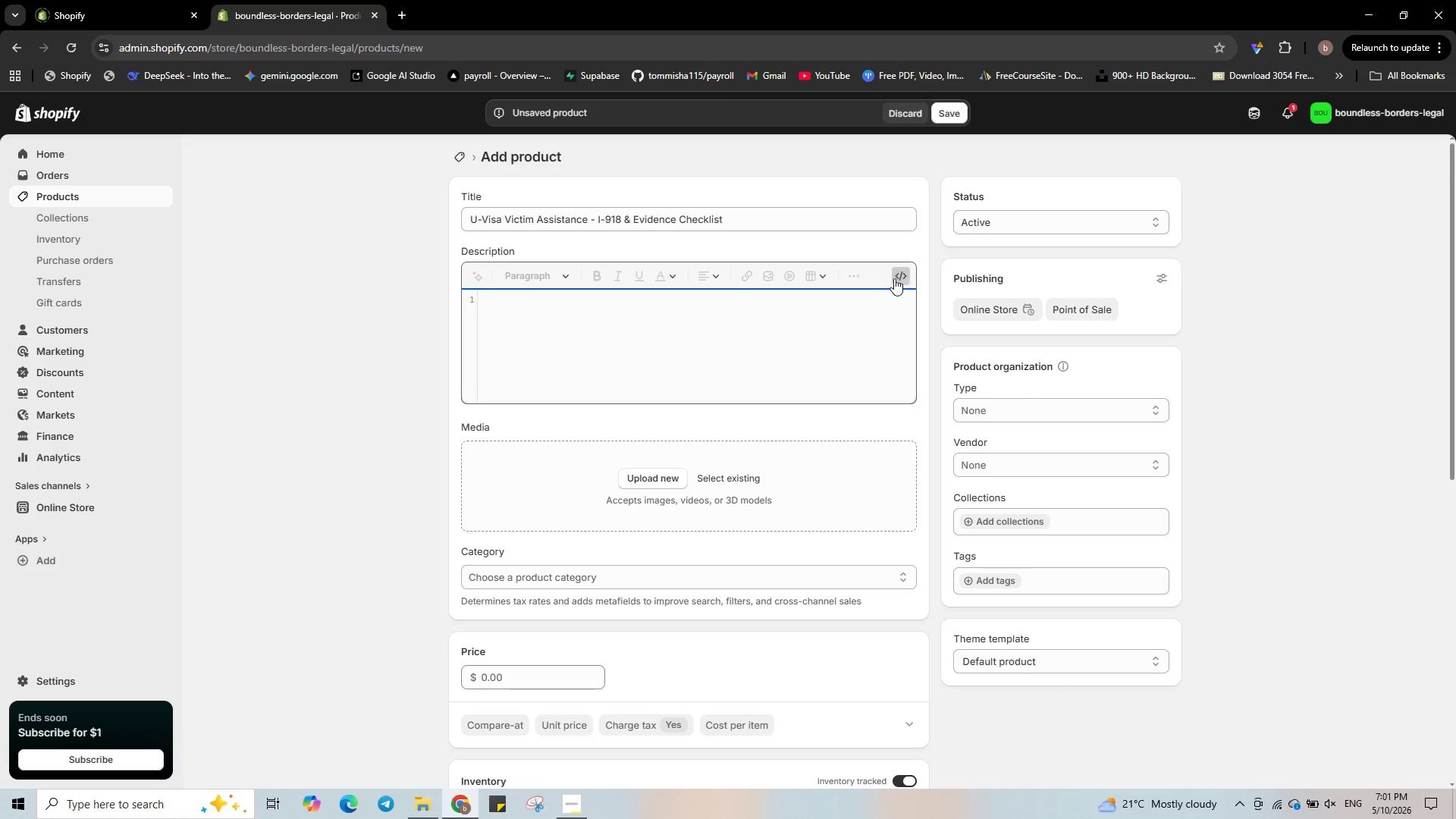 
type(<p><strong>Problem:</strong>)
 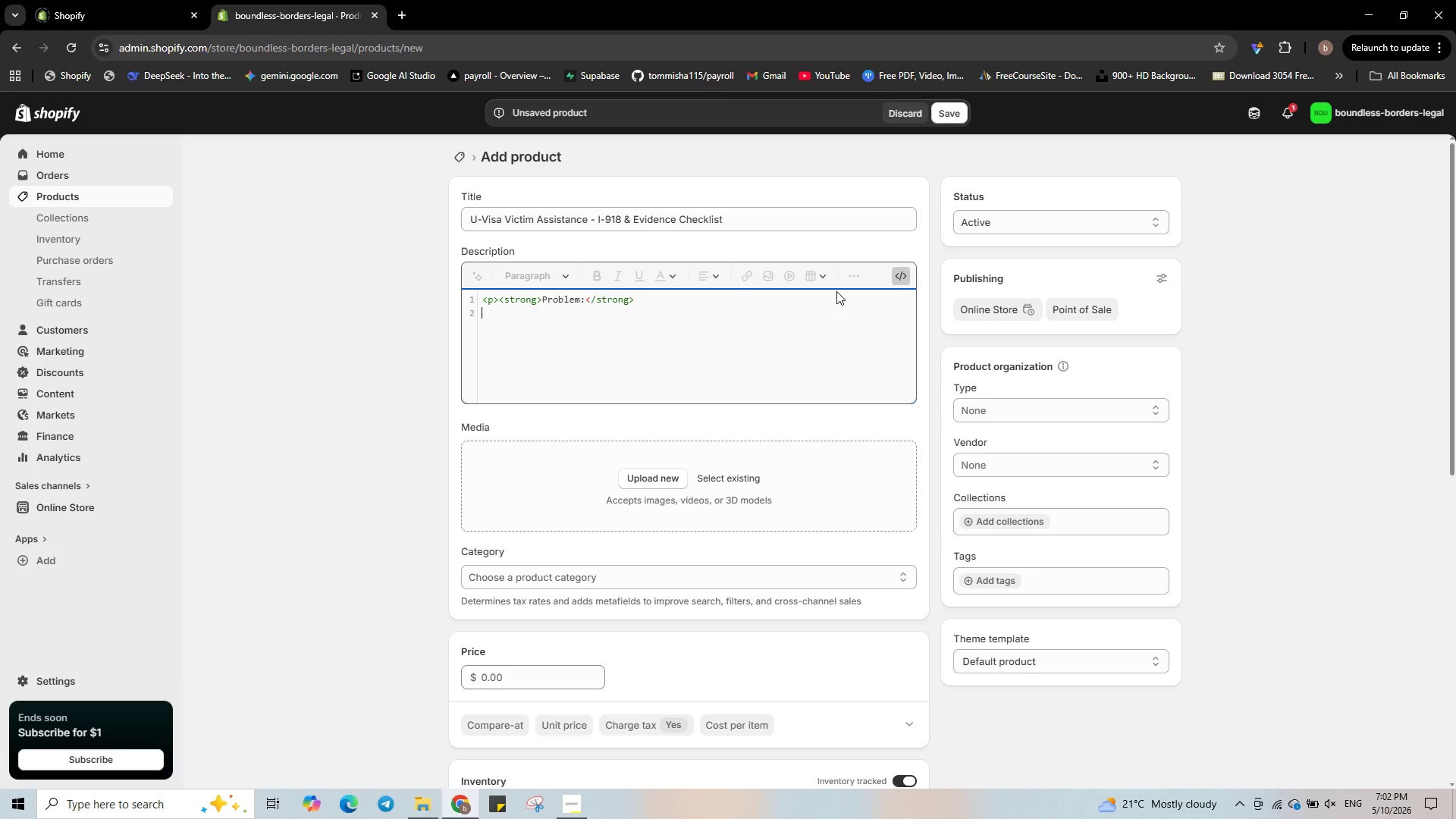 
 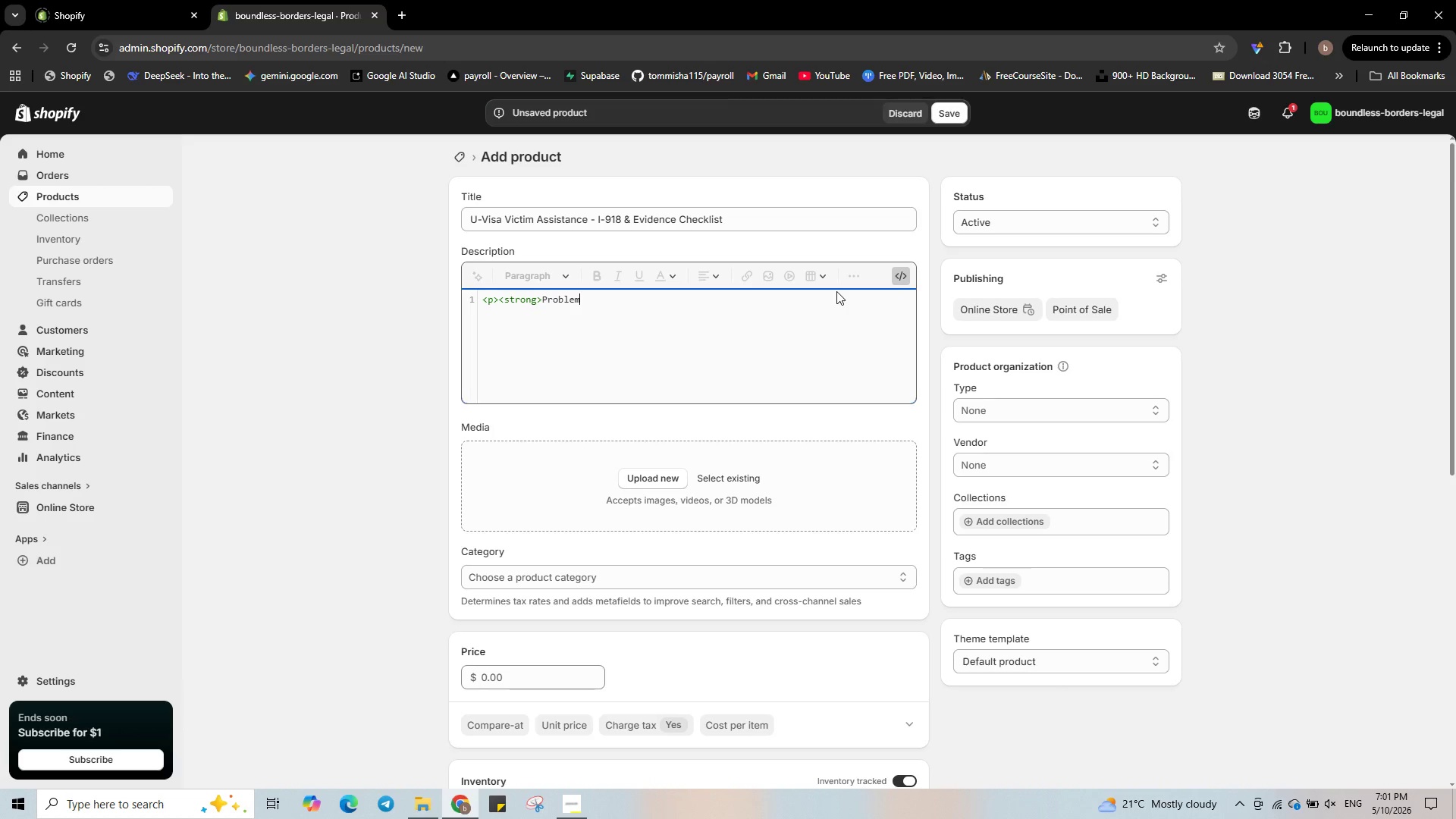 
key(Enter)
 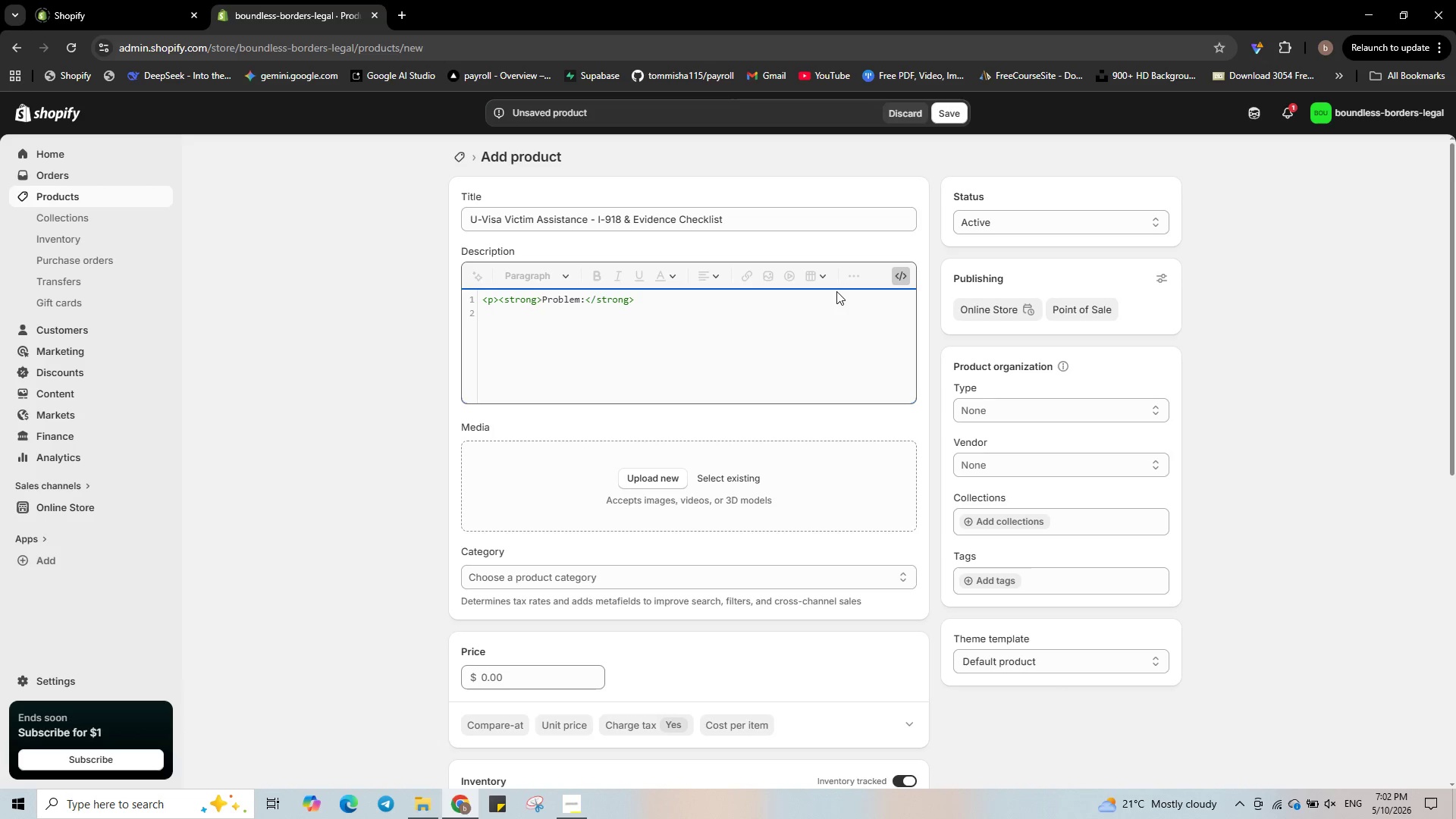 
key(Backspace)
type( U-visa applicants need a law enforcement)
 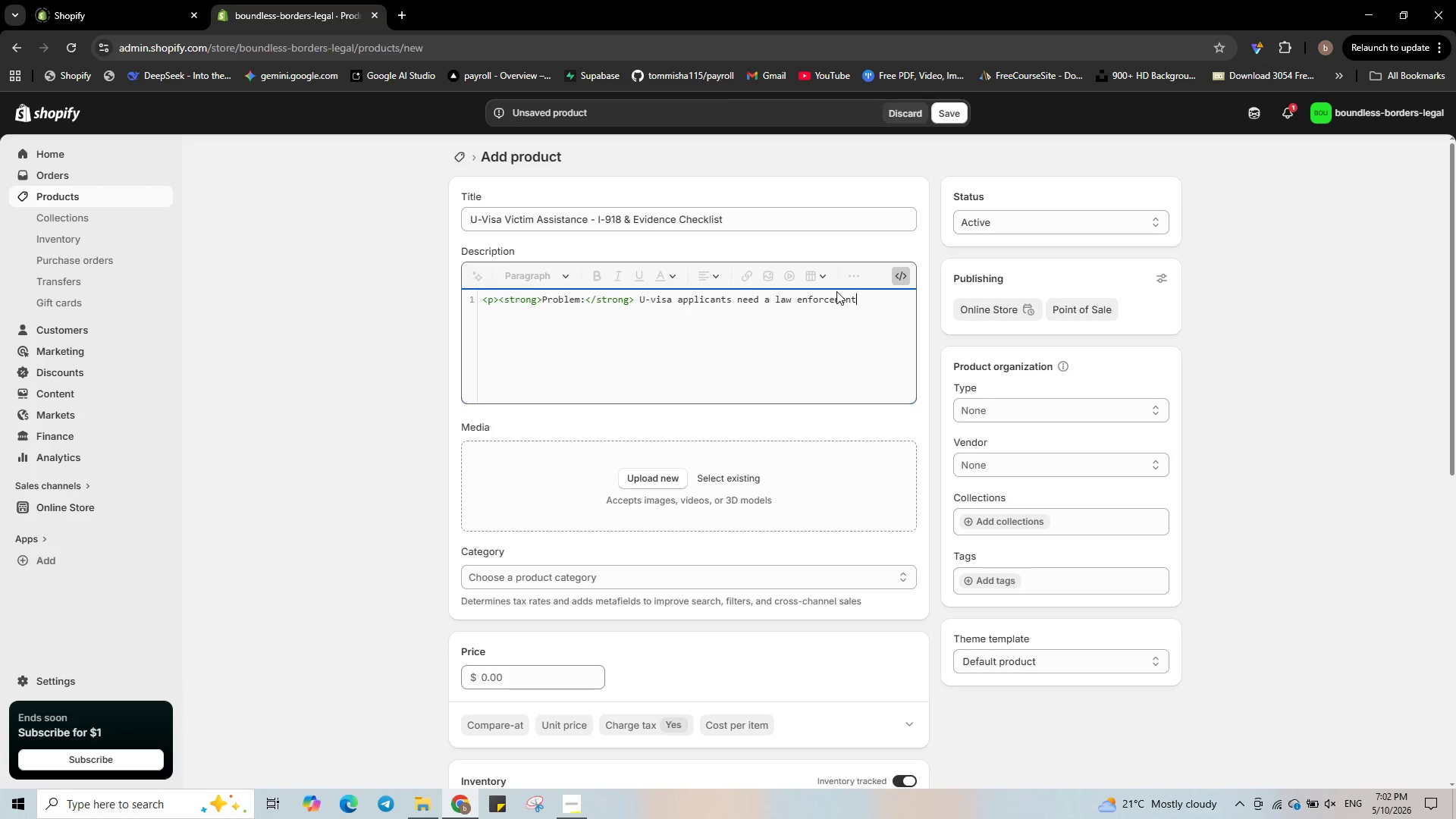 
type( certificat)
 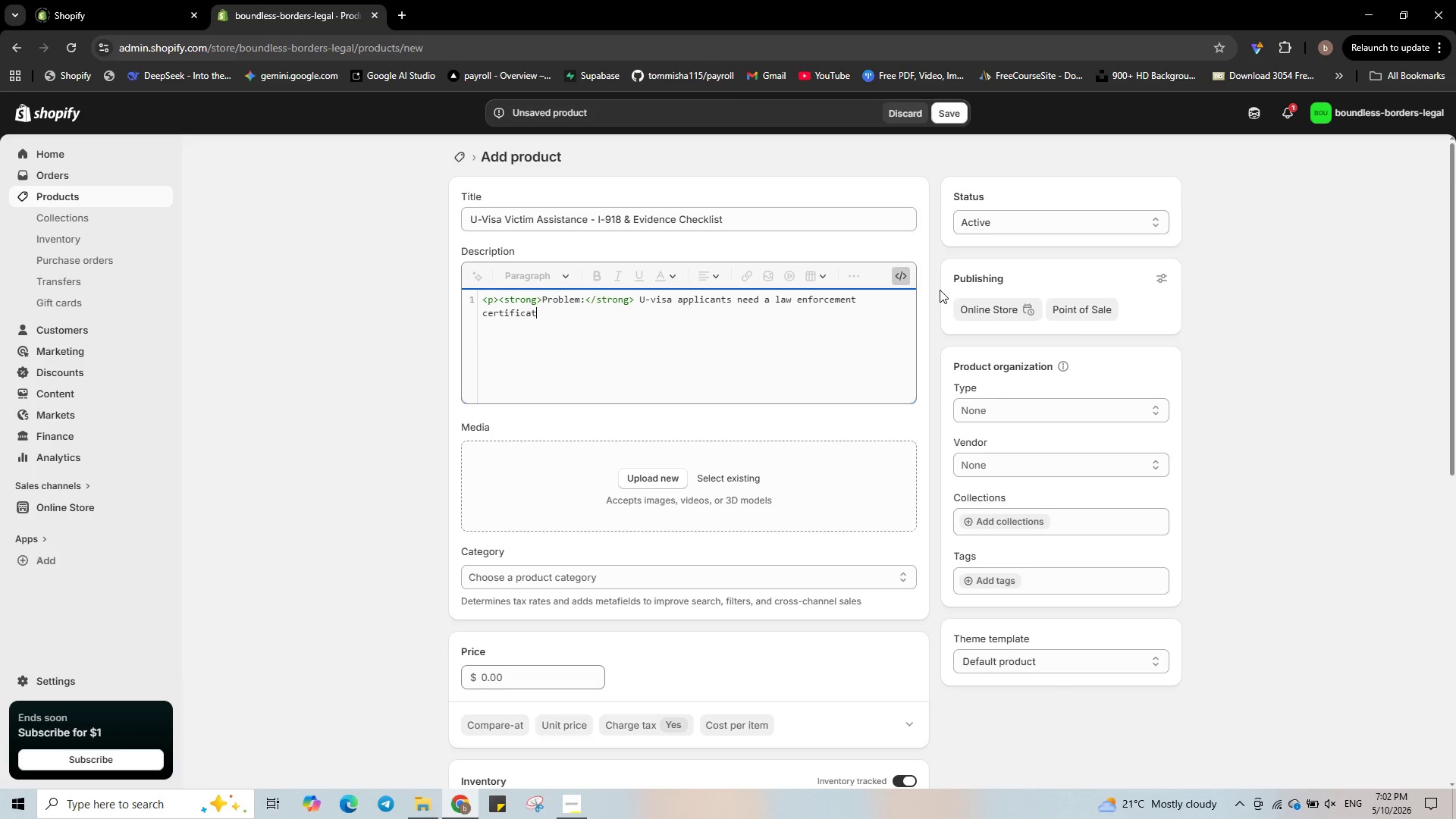 
wait(6.58)
 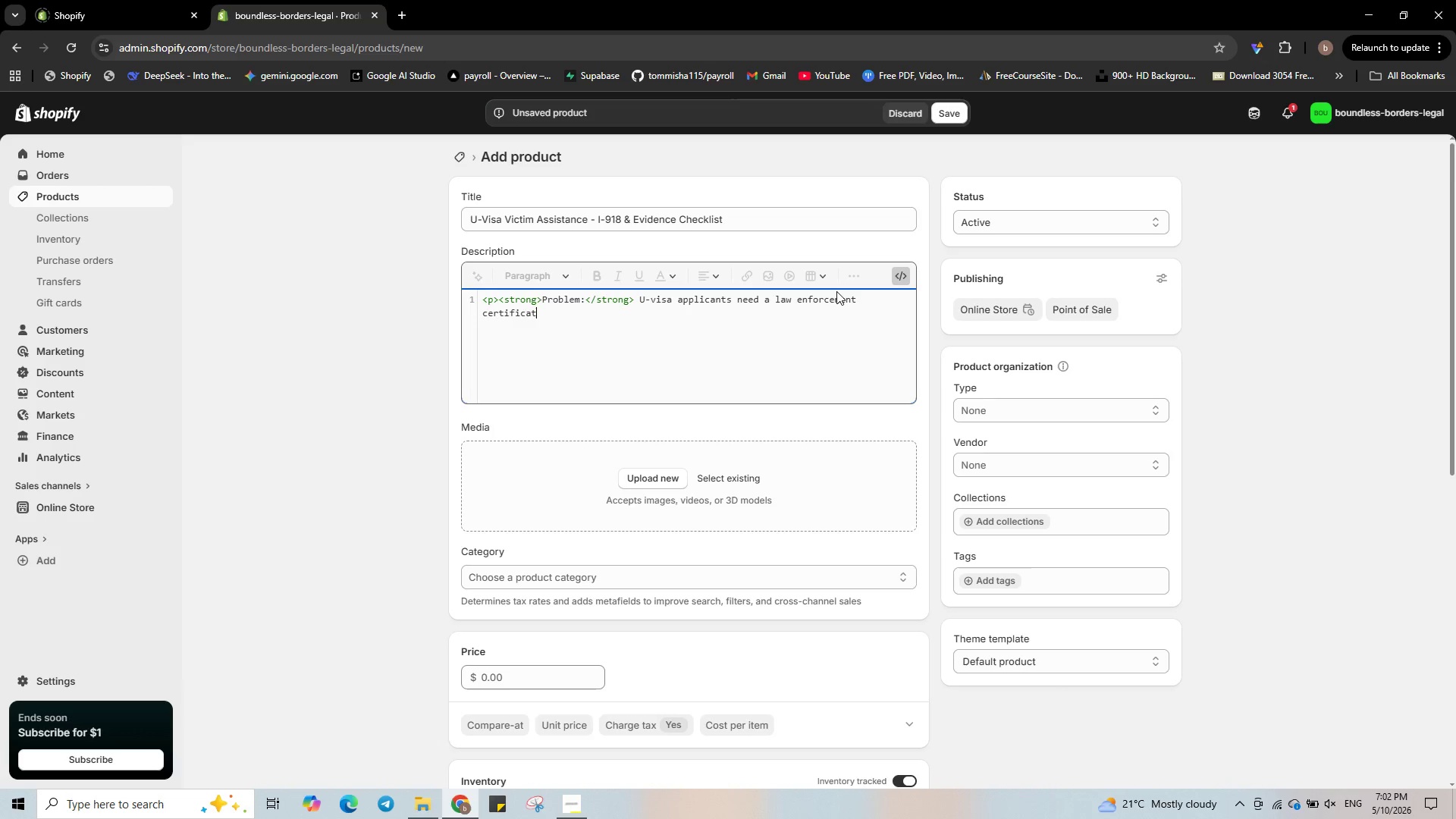 
type(tion and extensic)
key(Backspace)
 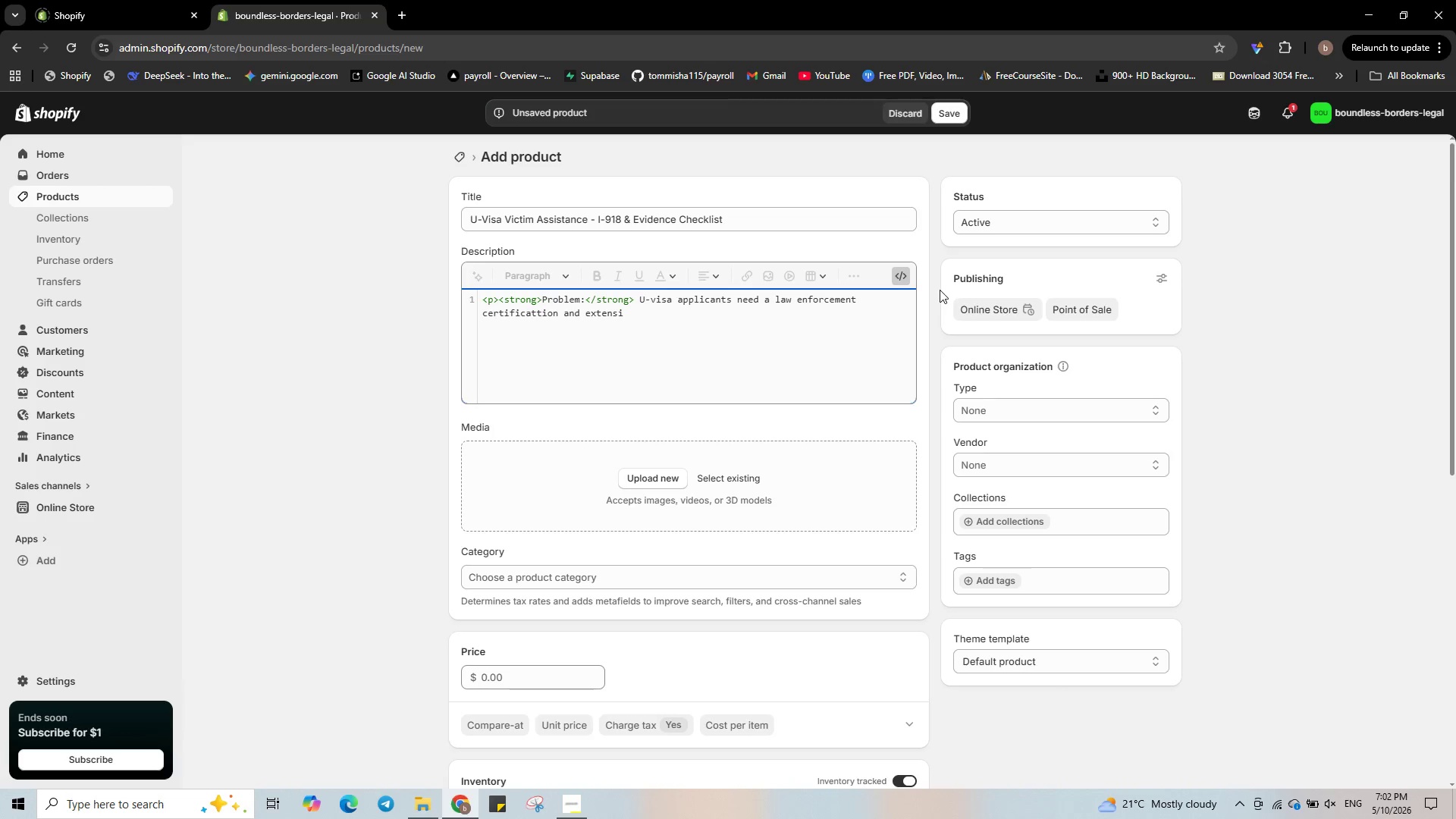 
wait(10.52)
 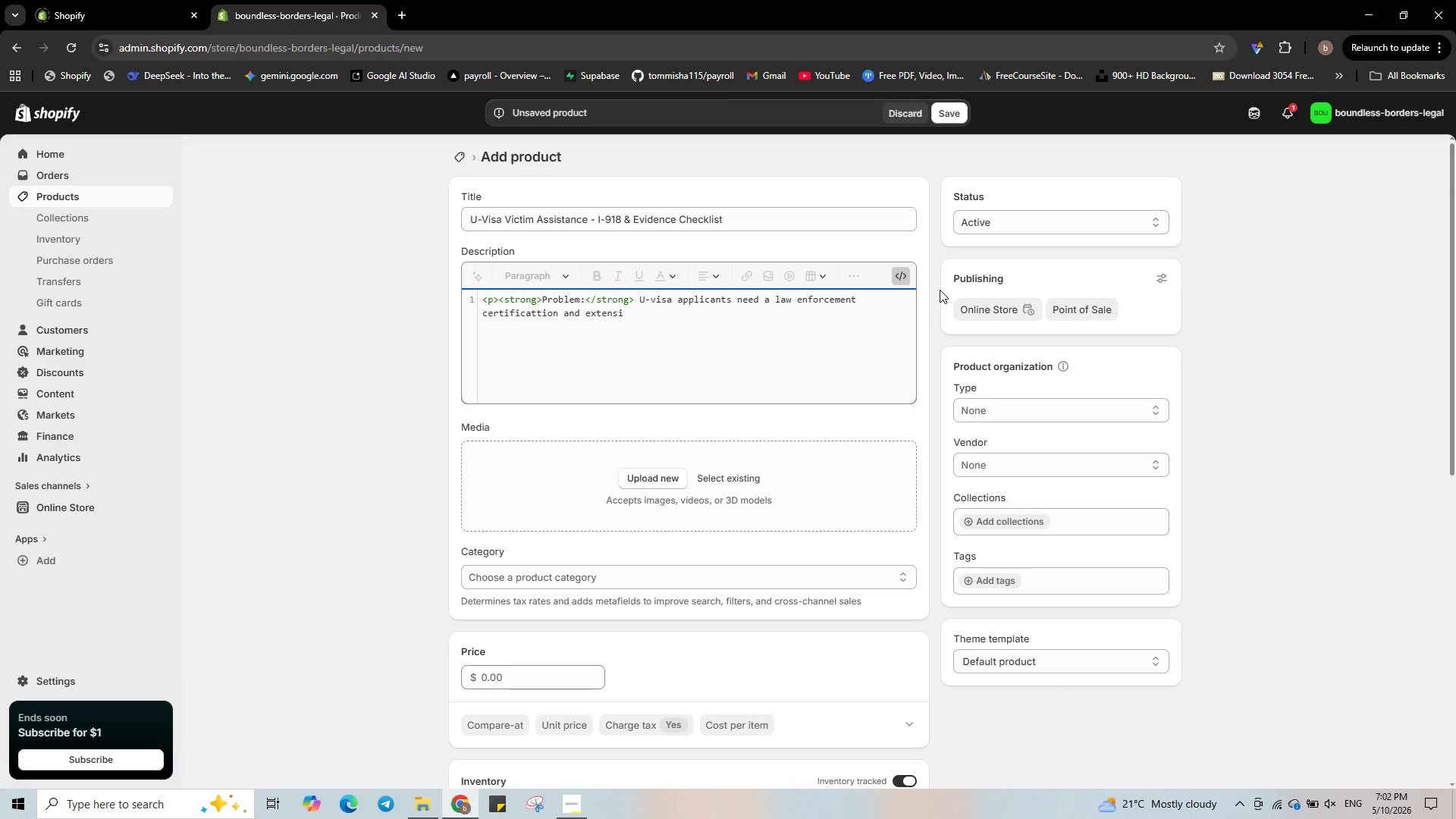 
type(ve)
 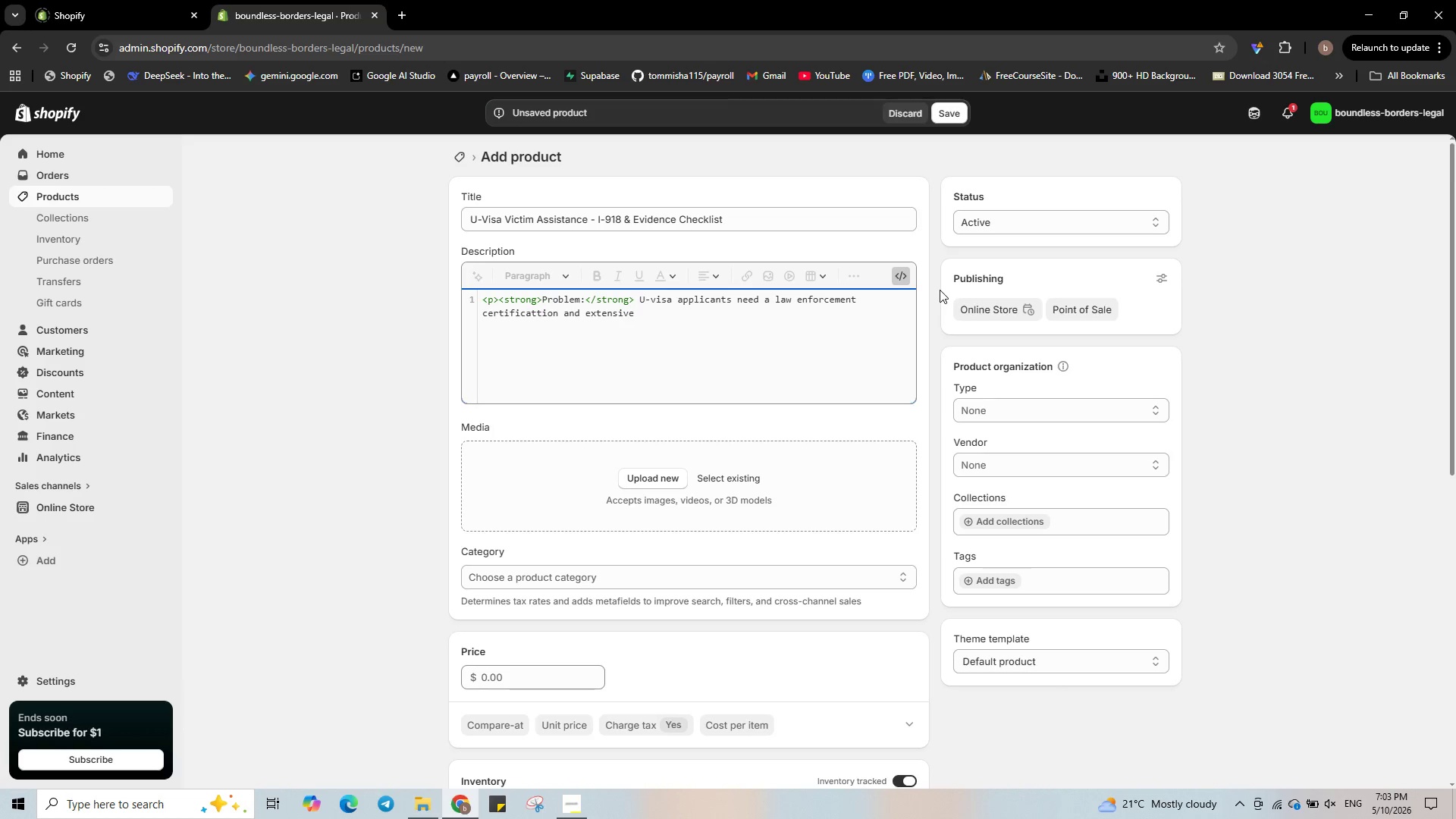 
wait(6.33)
 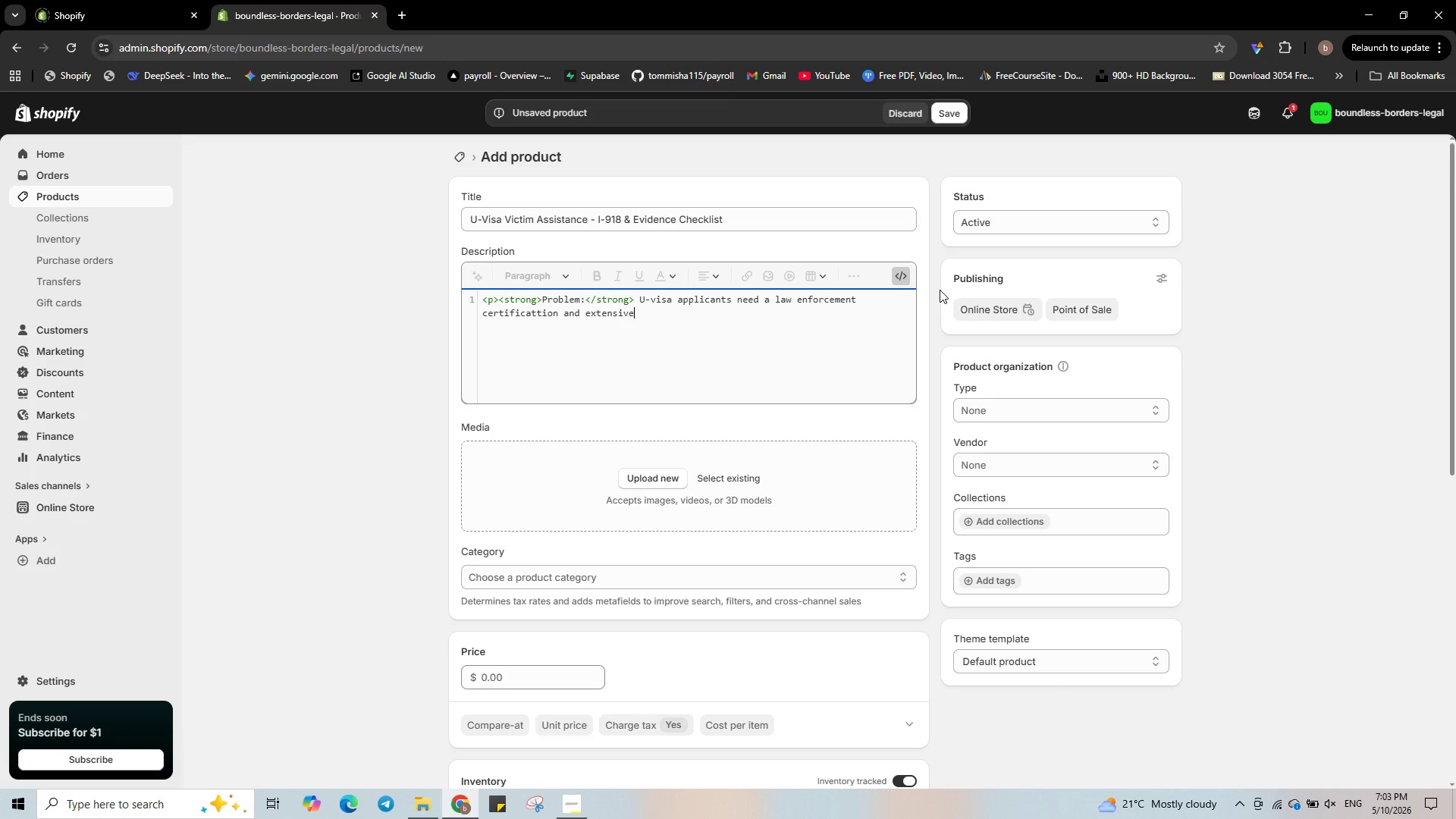 
key(Space)
 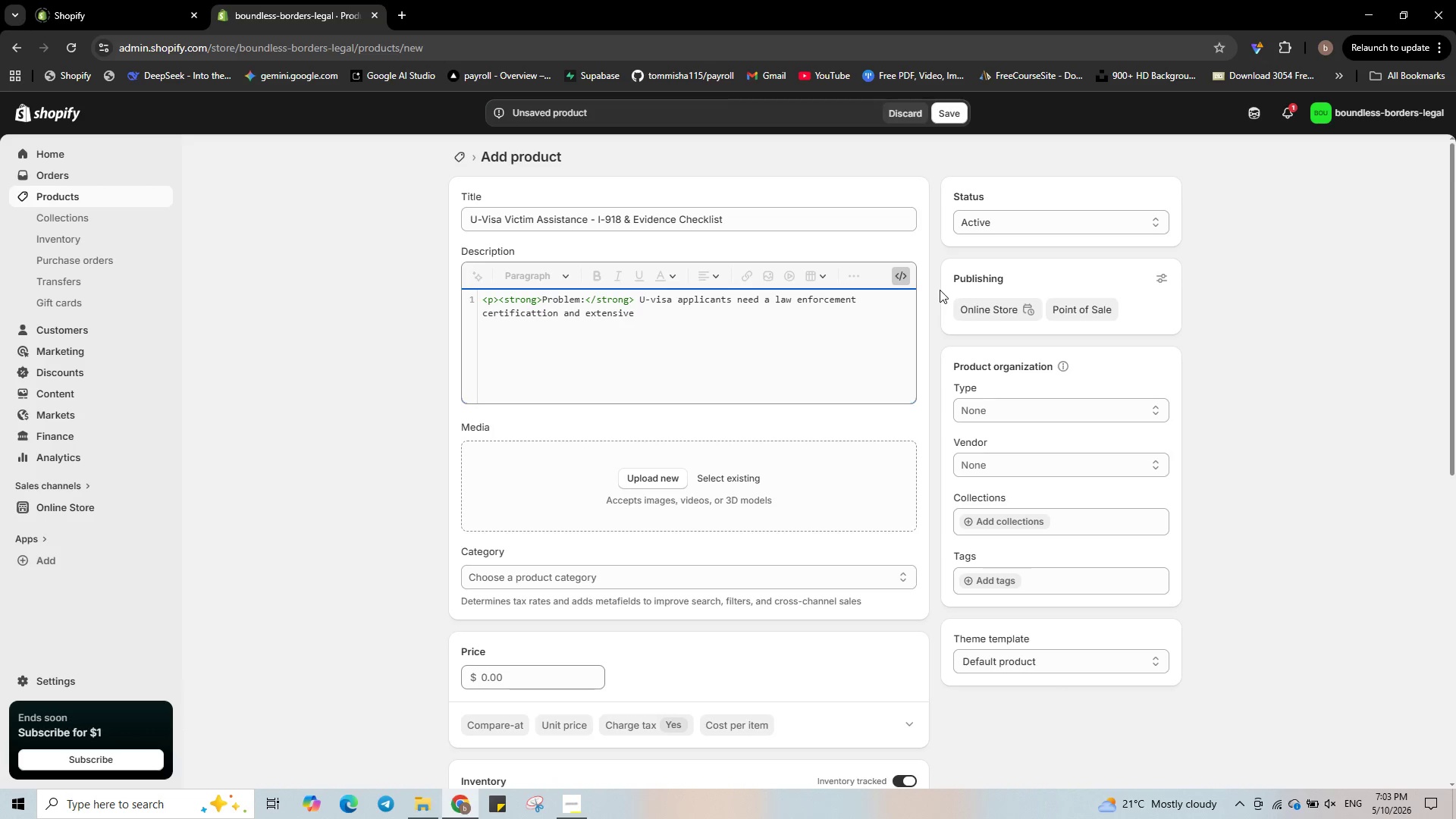 
type(evid)
 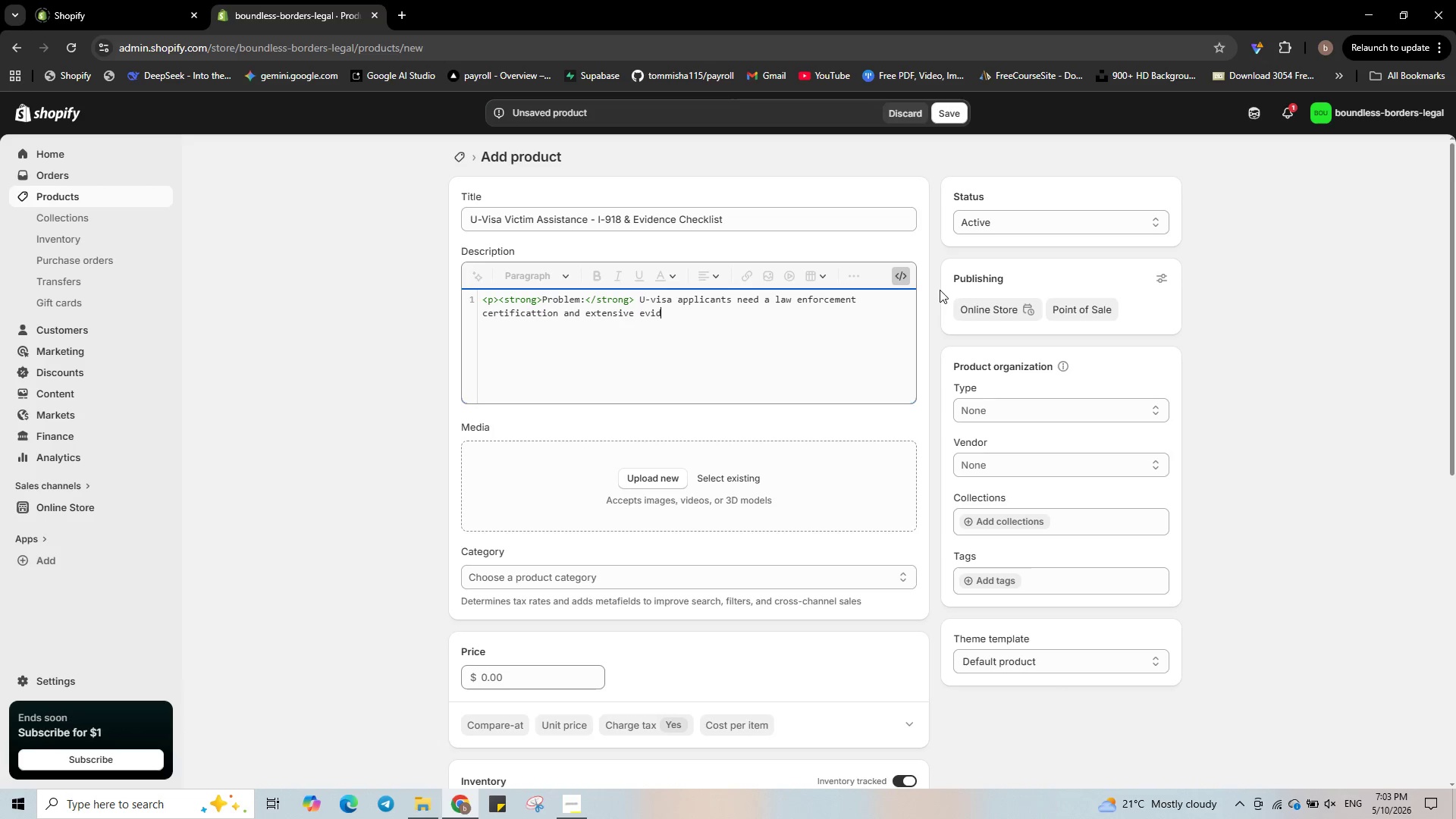 
wait(8.66)
 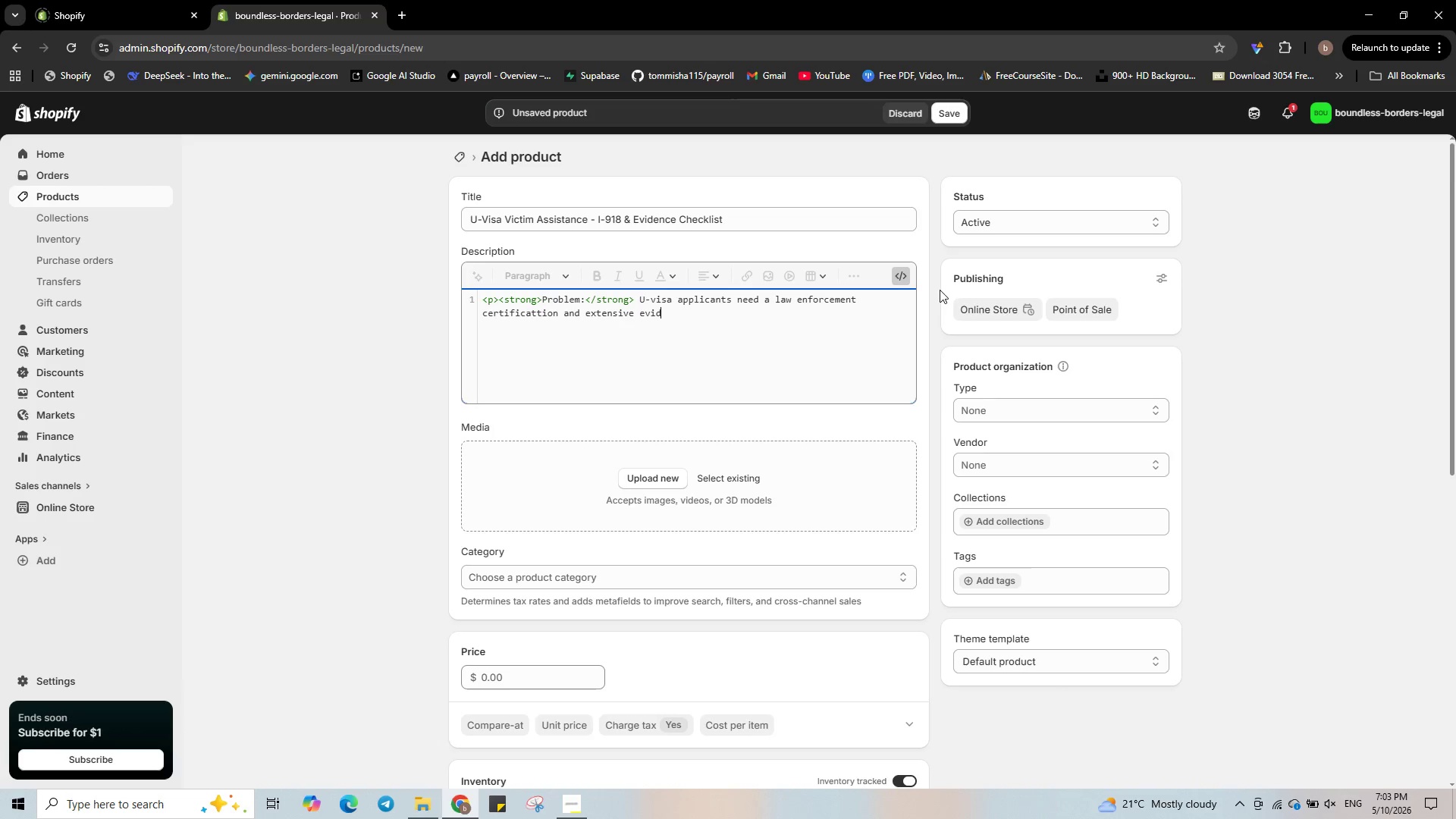 
type(ence of physical or mental harm. Gather)
key(Backspace)
type(ing these documents is challenging without guidance)
 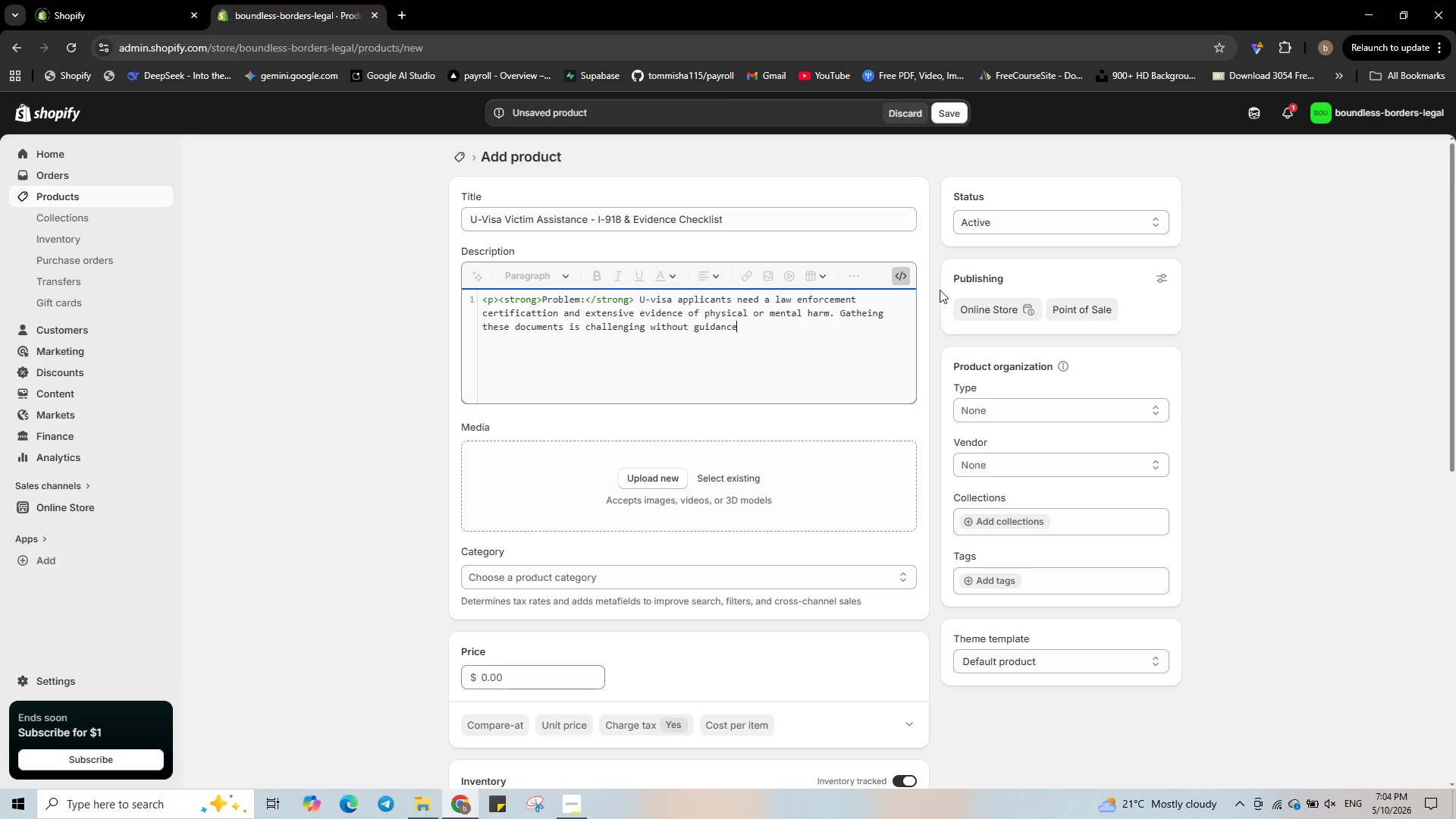 
key(Period)
 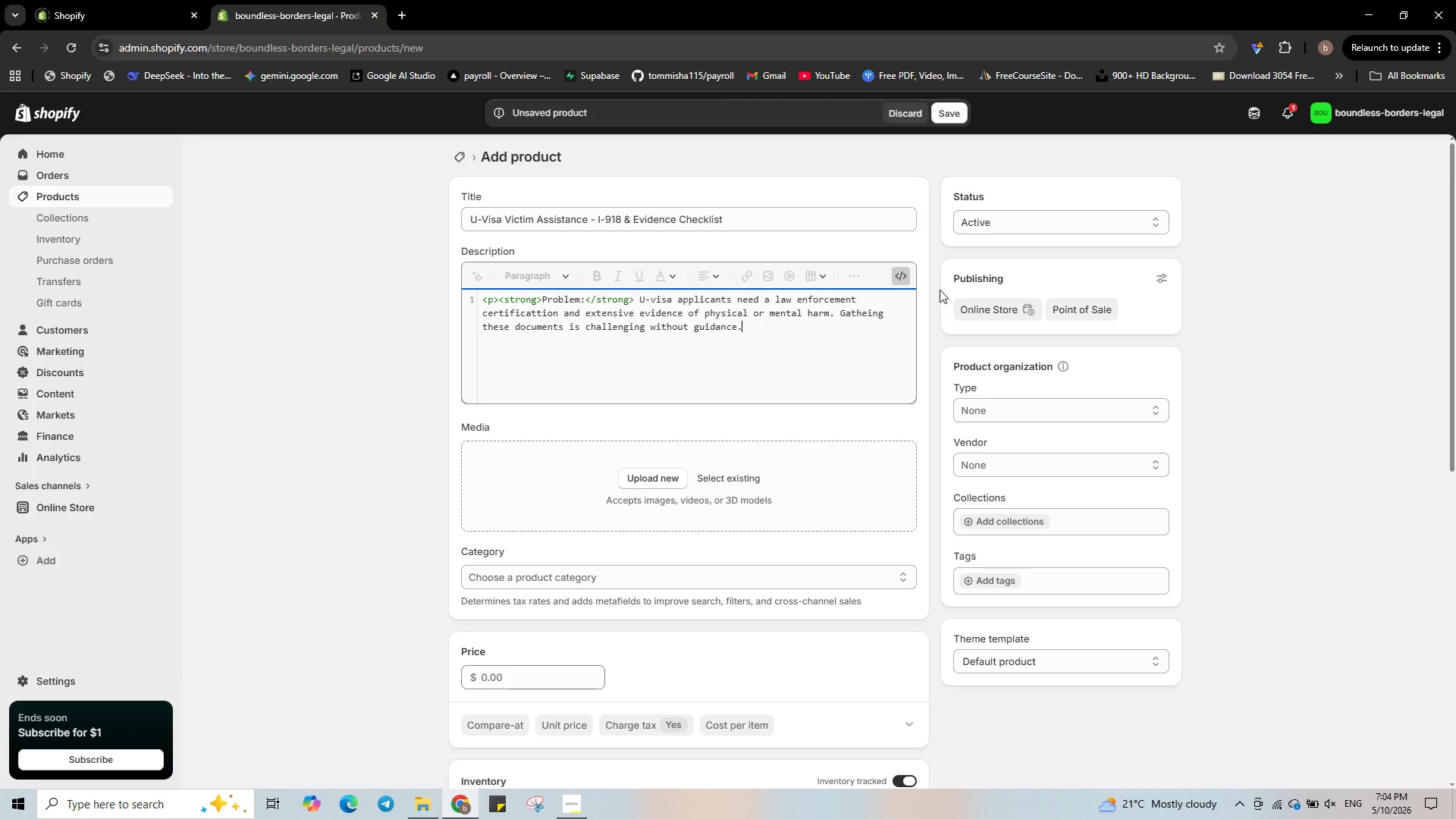 
key(Shift+Comma)
 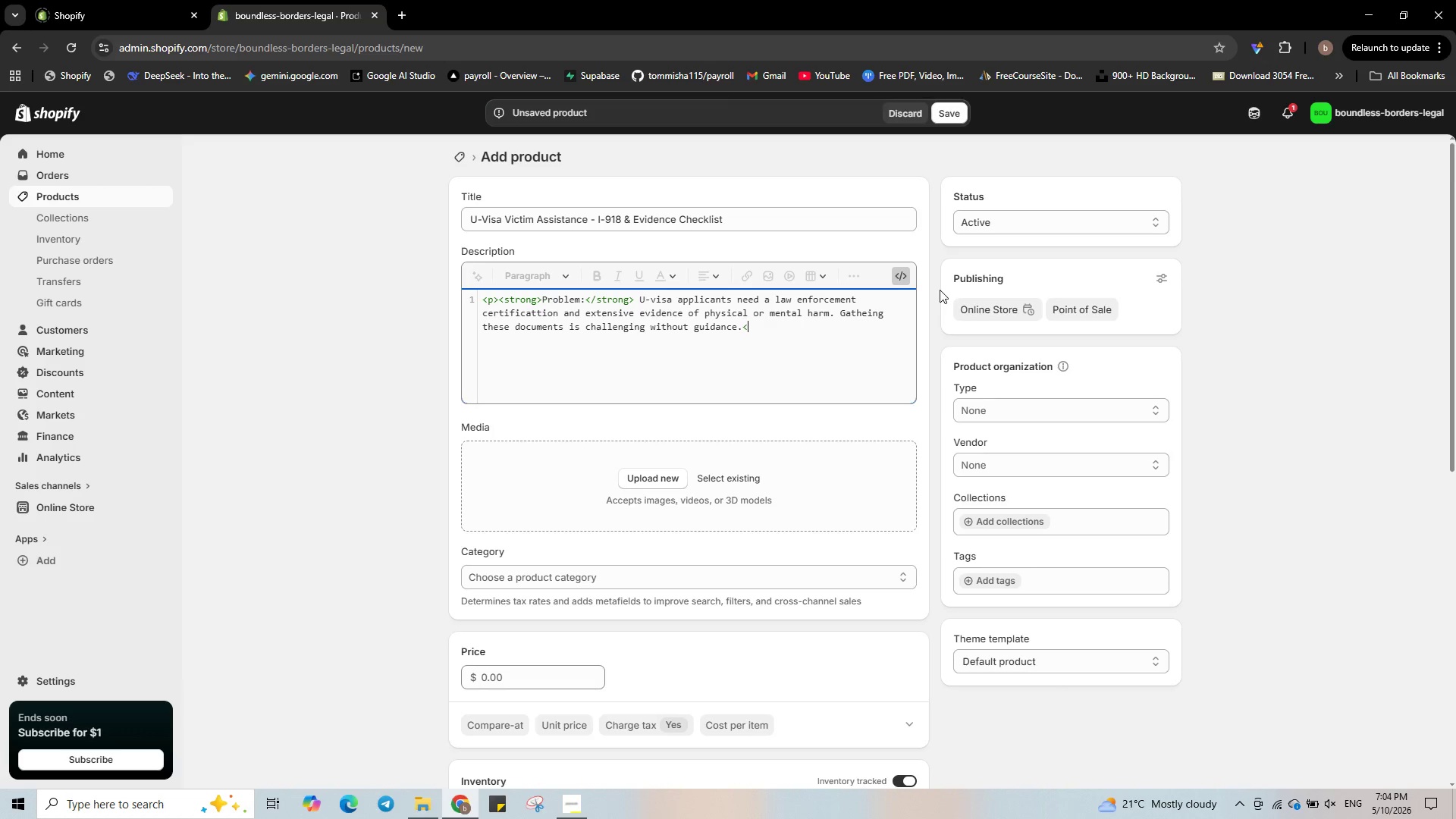 
key(P)
 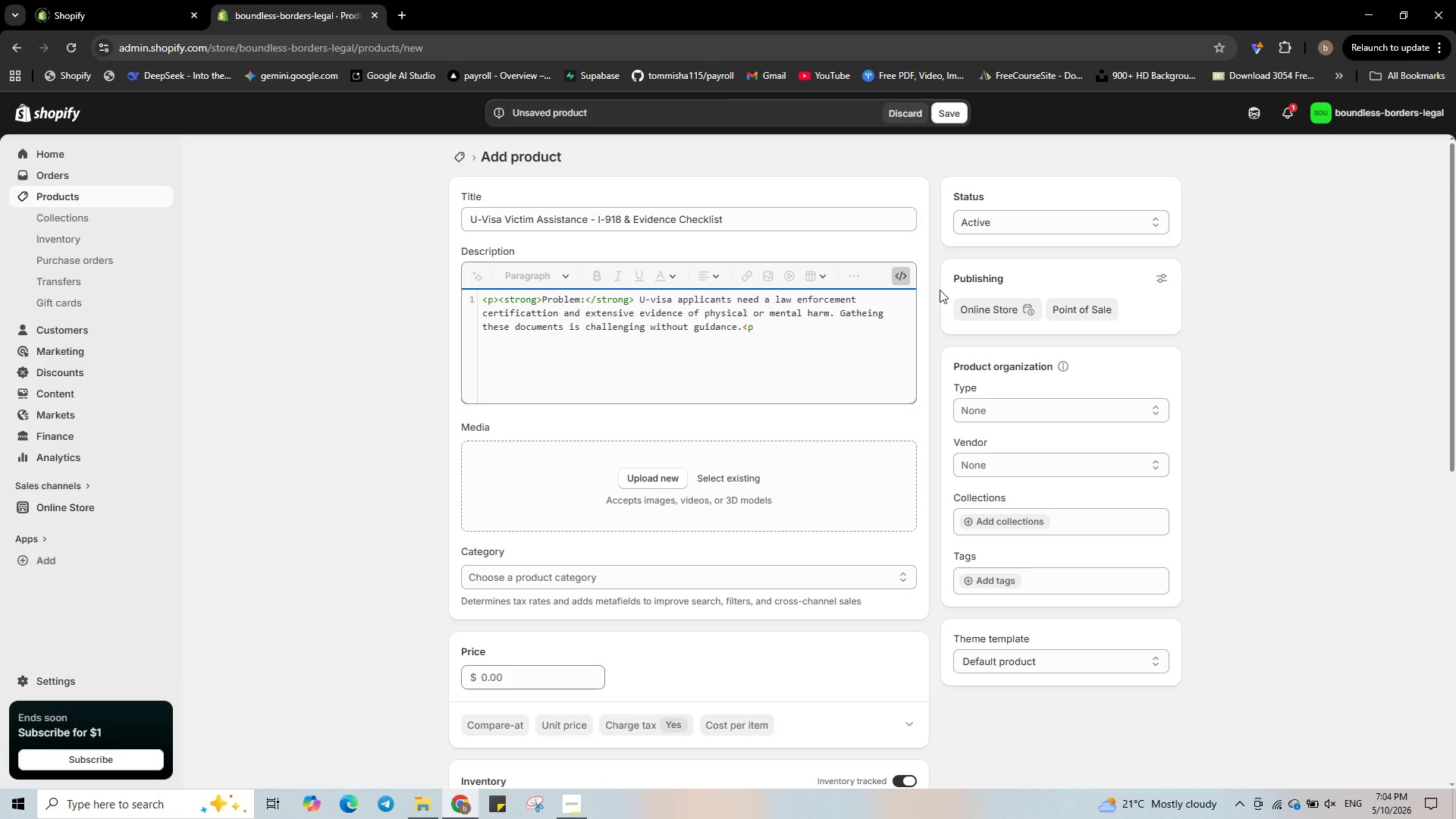 
key(Backspace)
 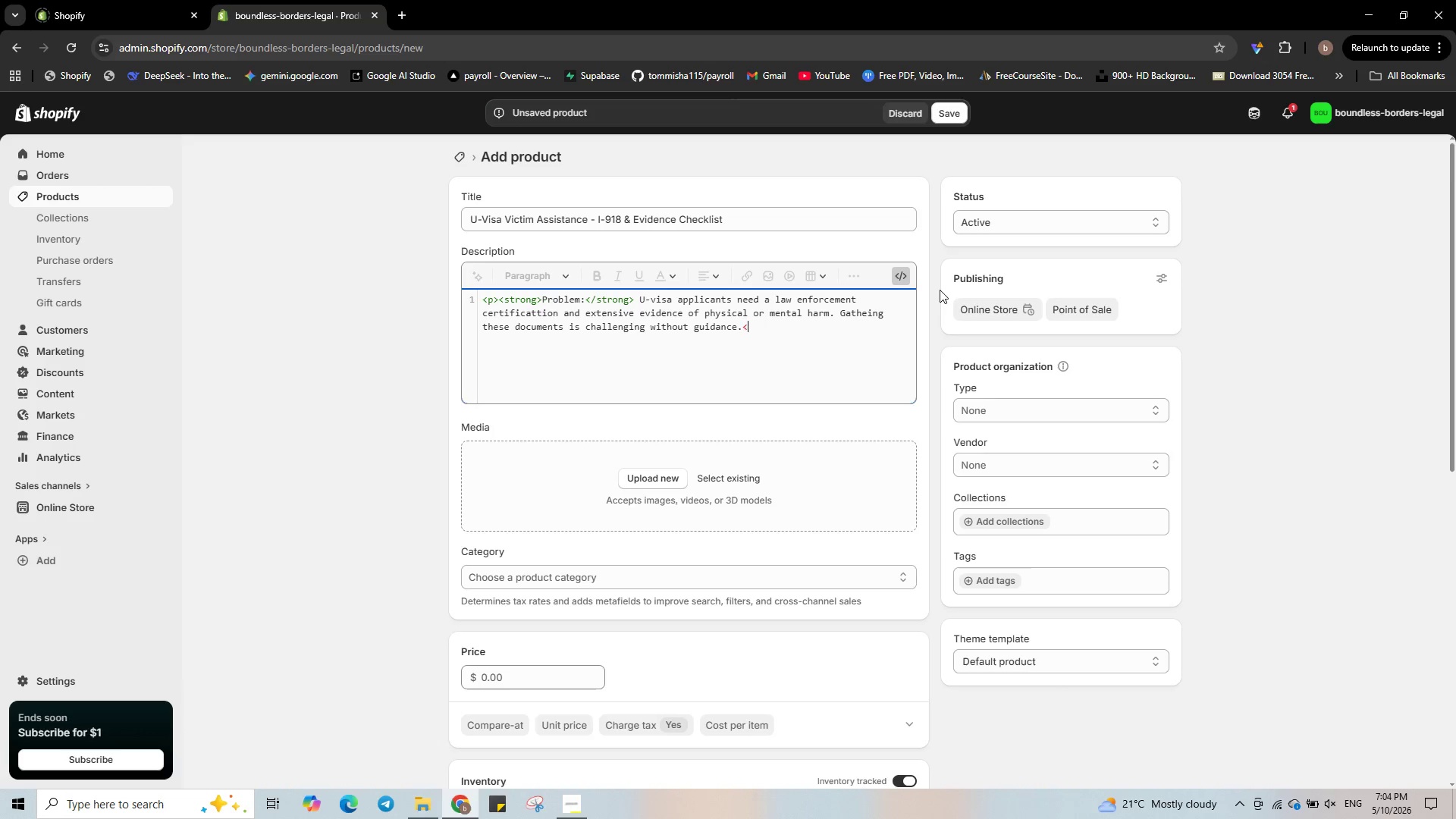 
key(Slash)
 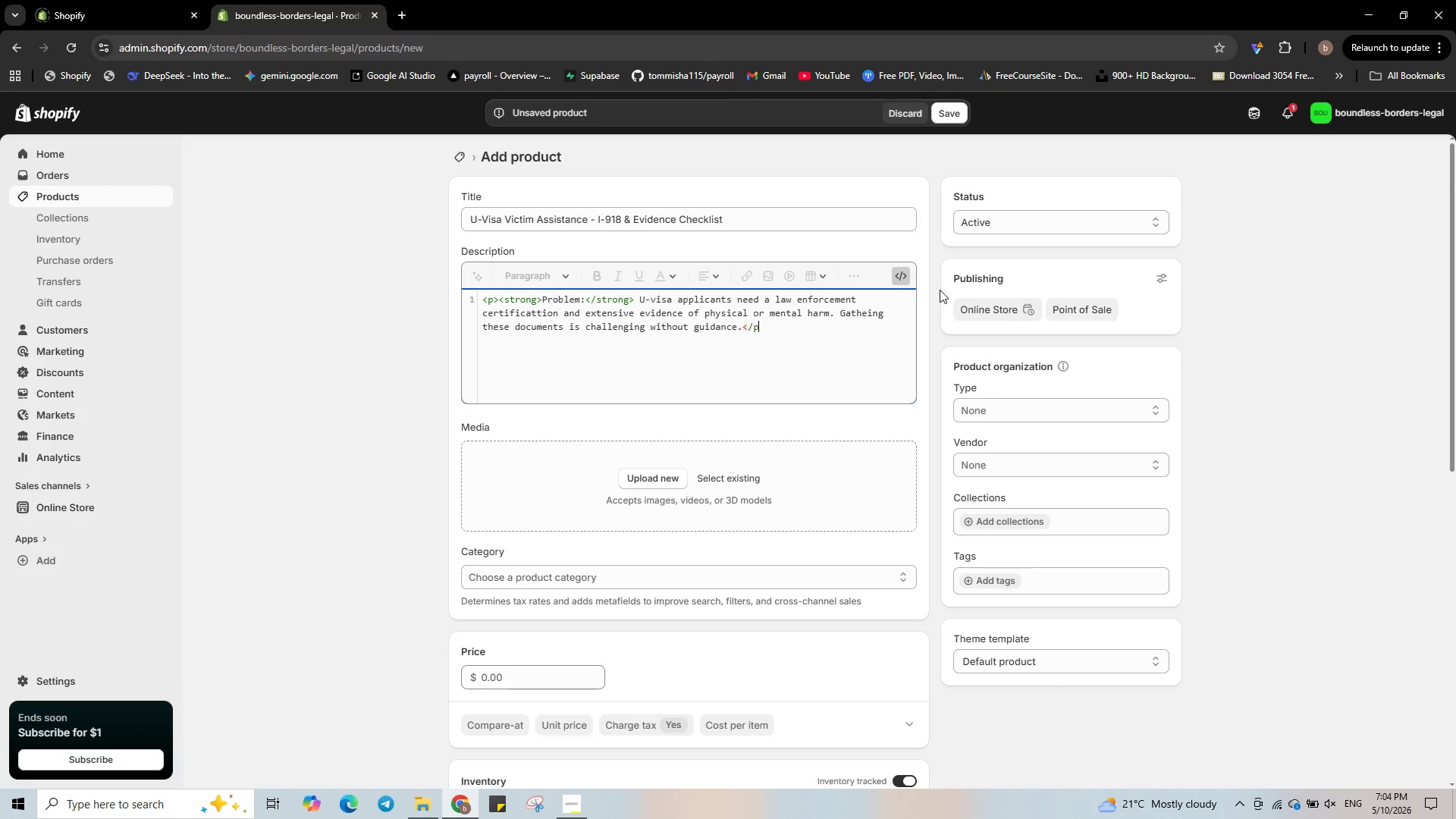 
key(P)
 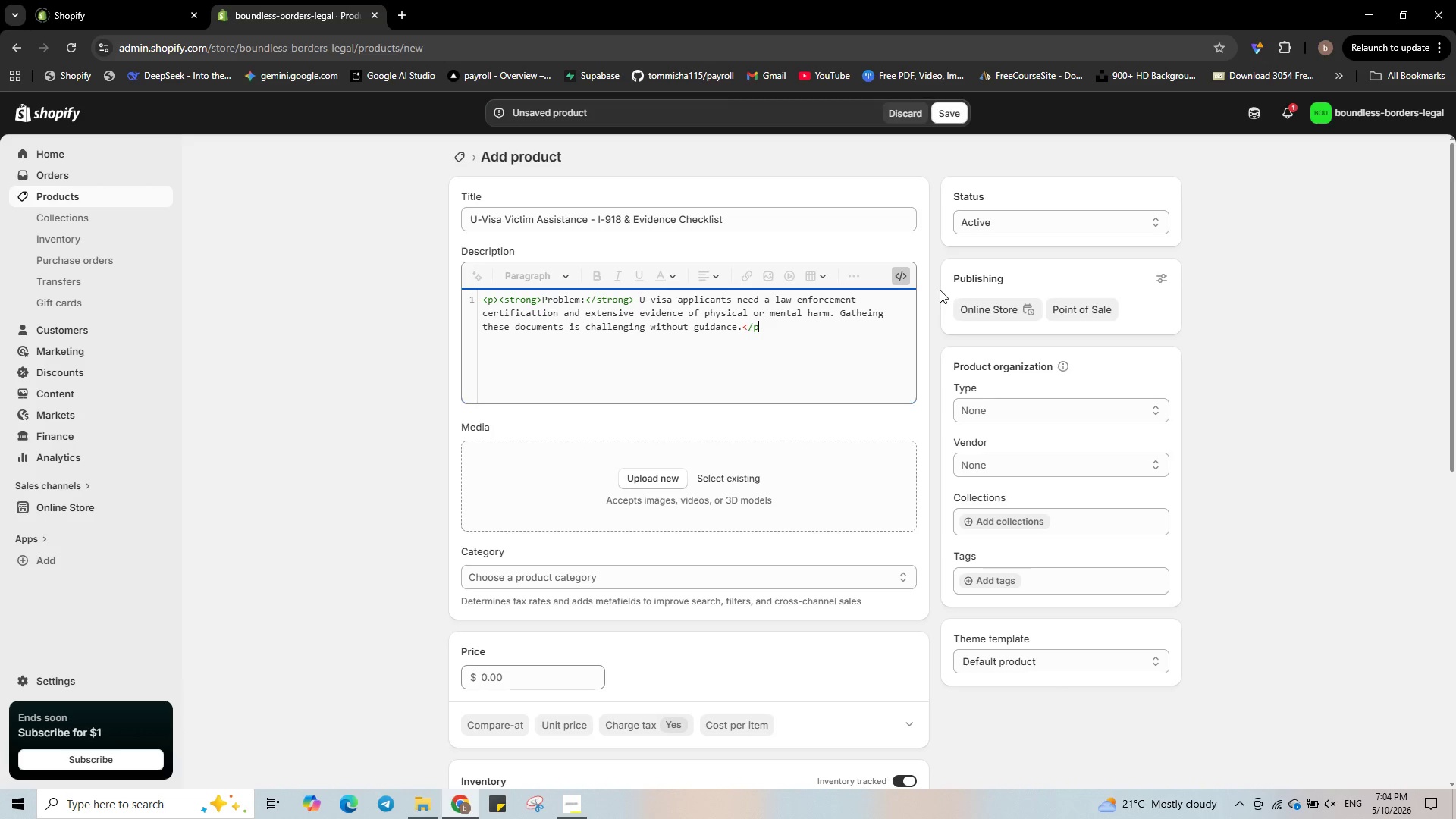 
key(Shift+ShiftRight)
 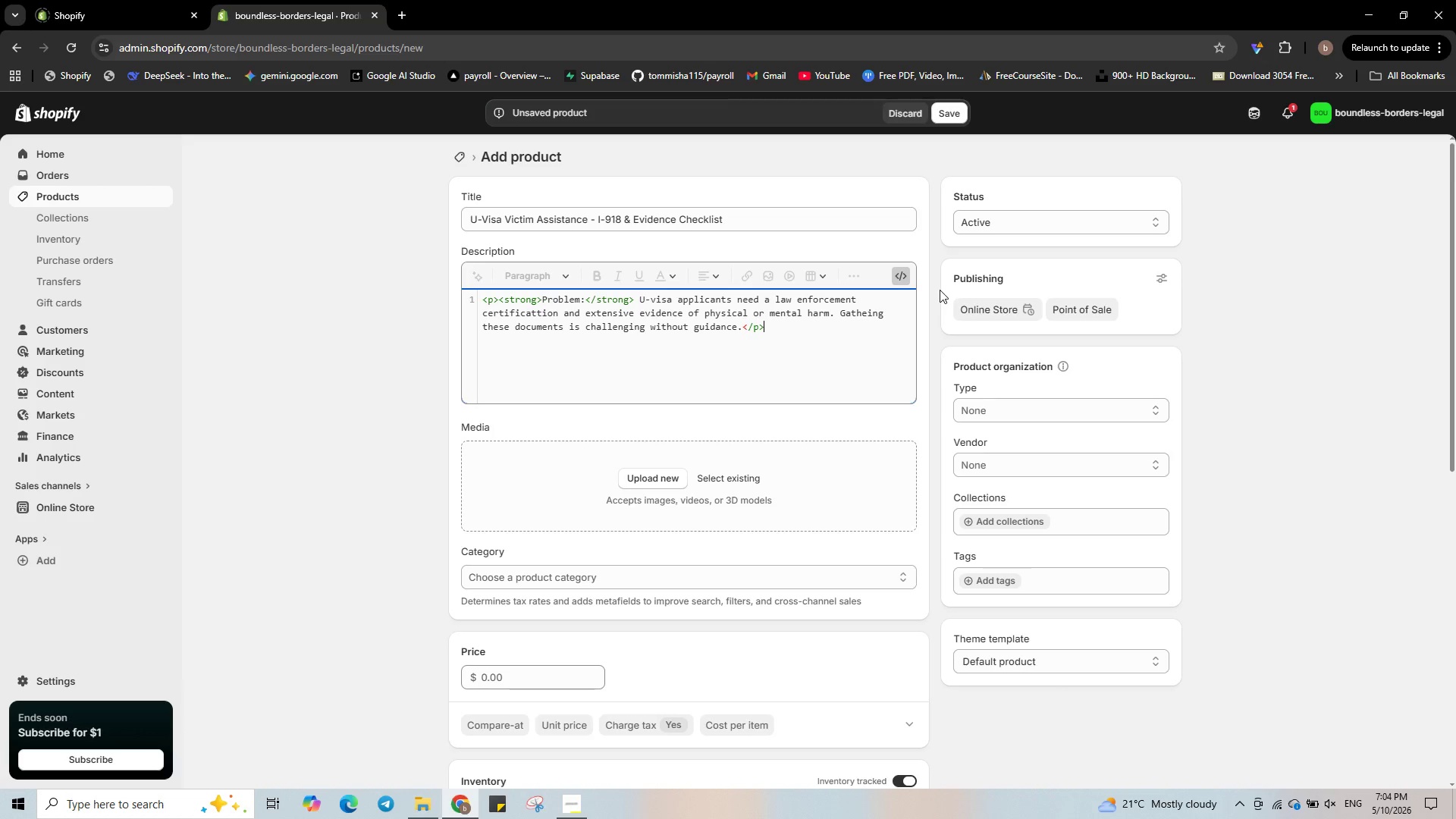 
key(Shift+Period)
 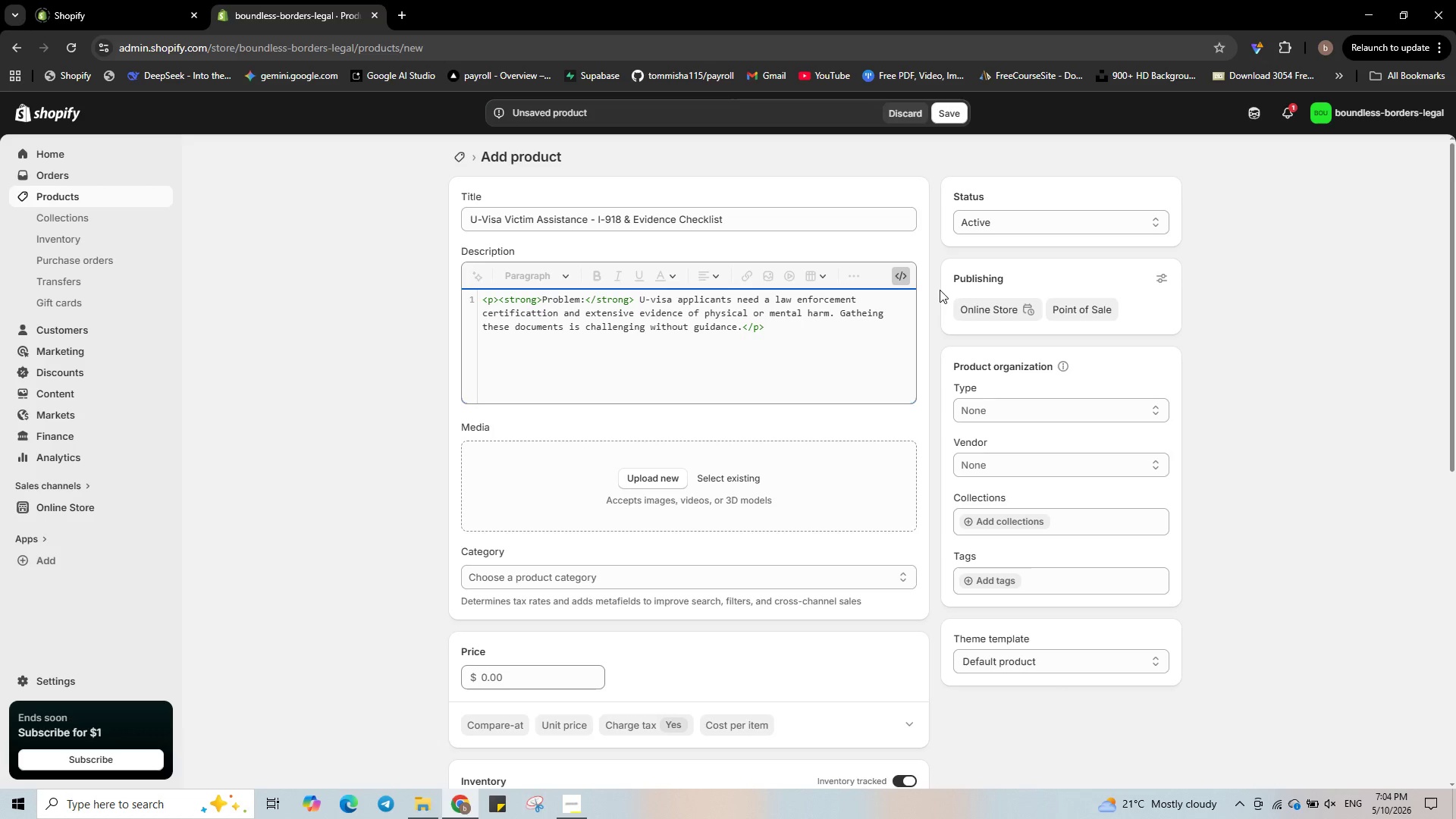 
wait(5.73)
 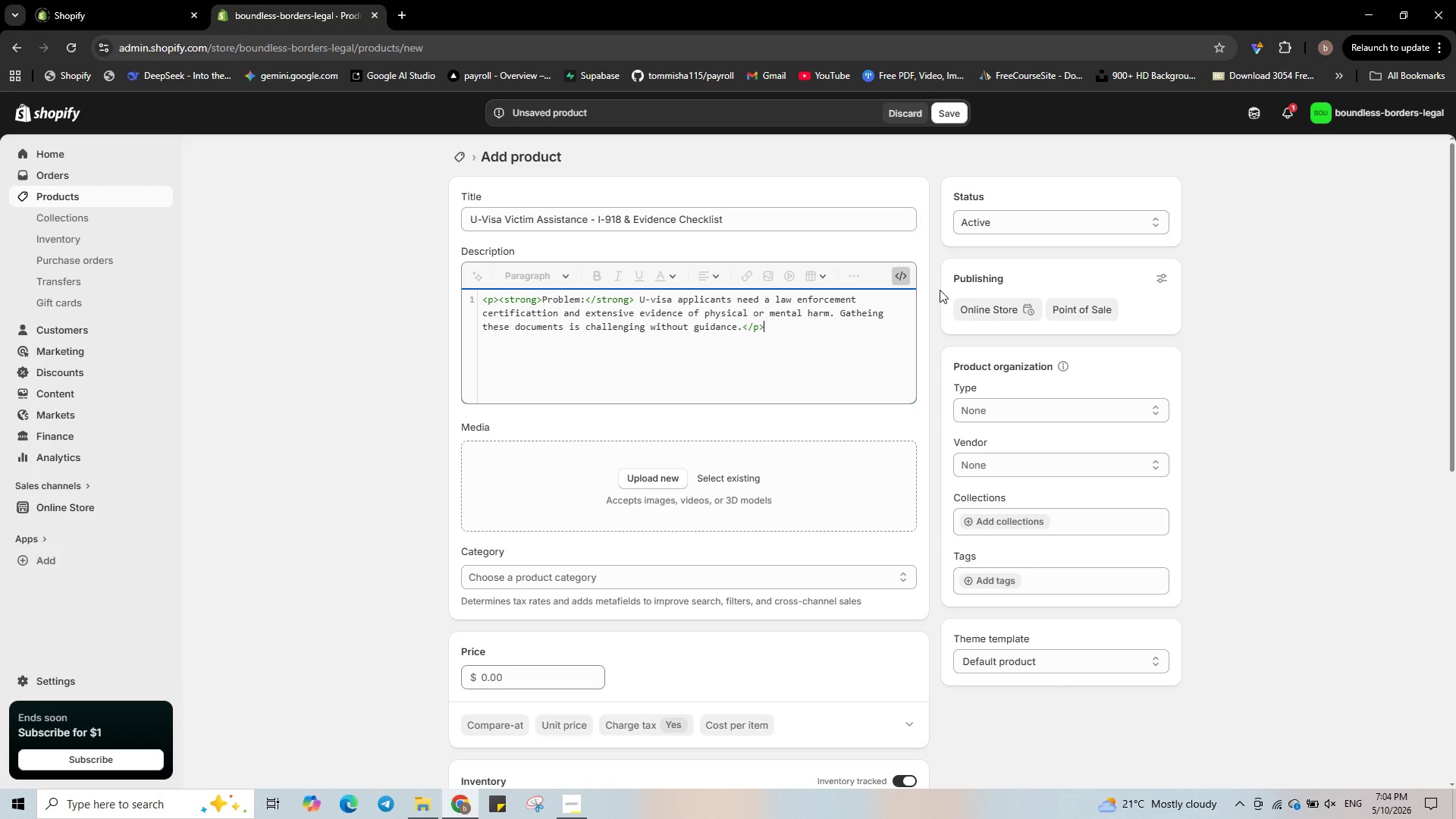 
key(Enter)
 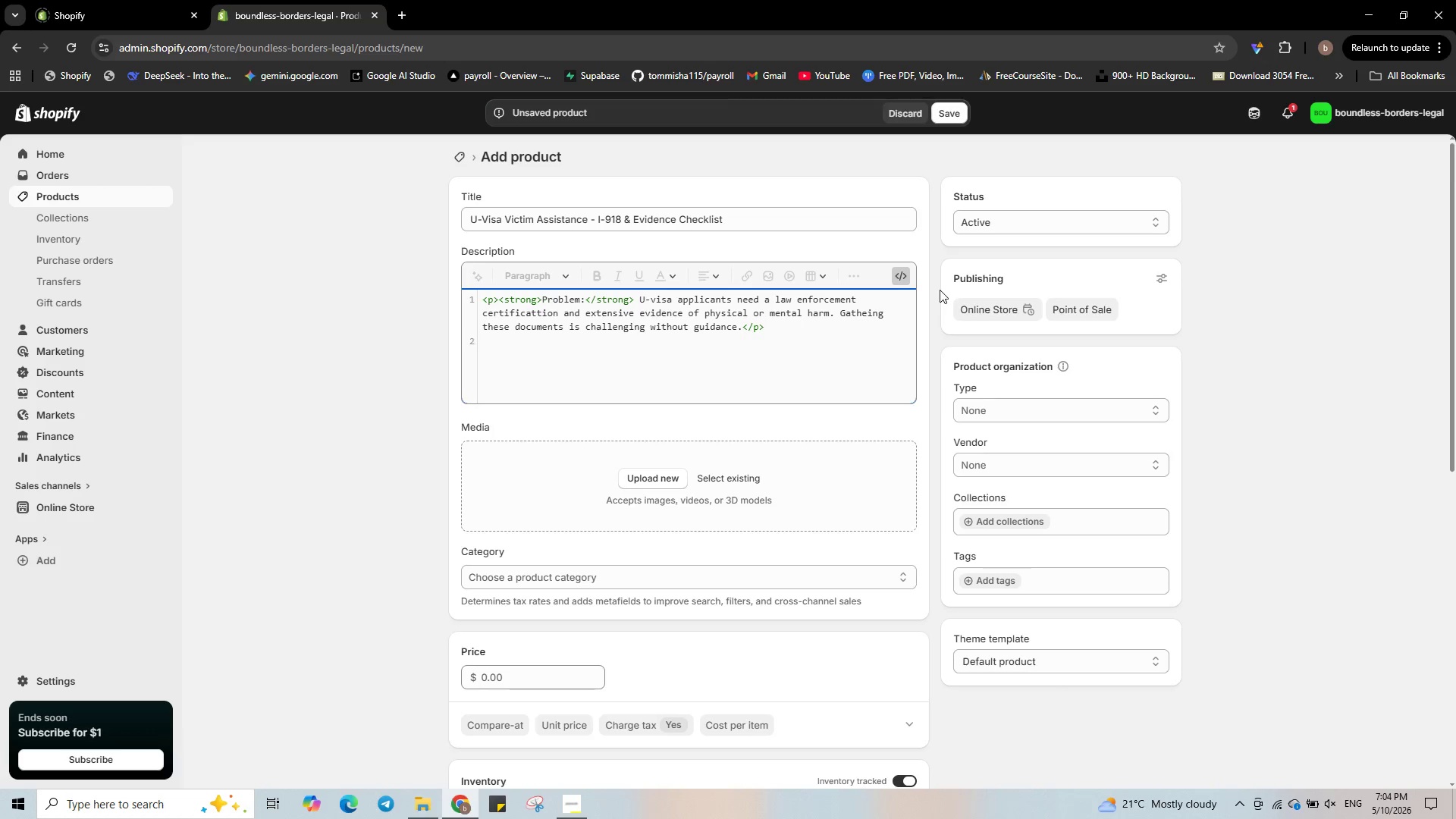 
key(Shift+Comma)
 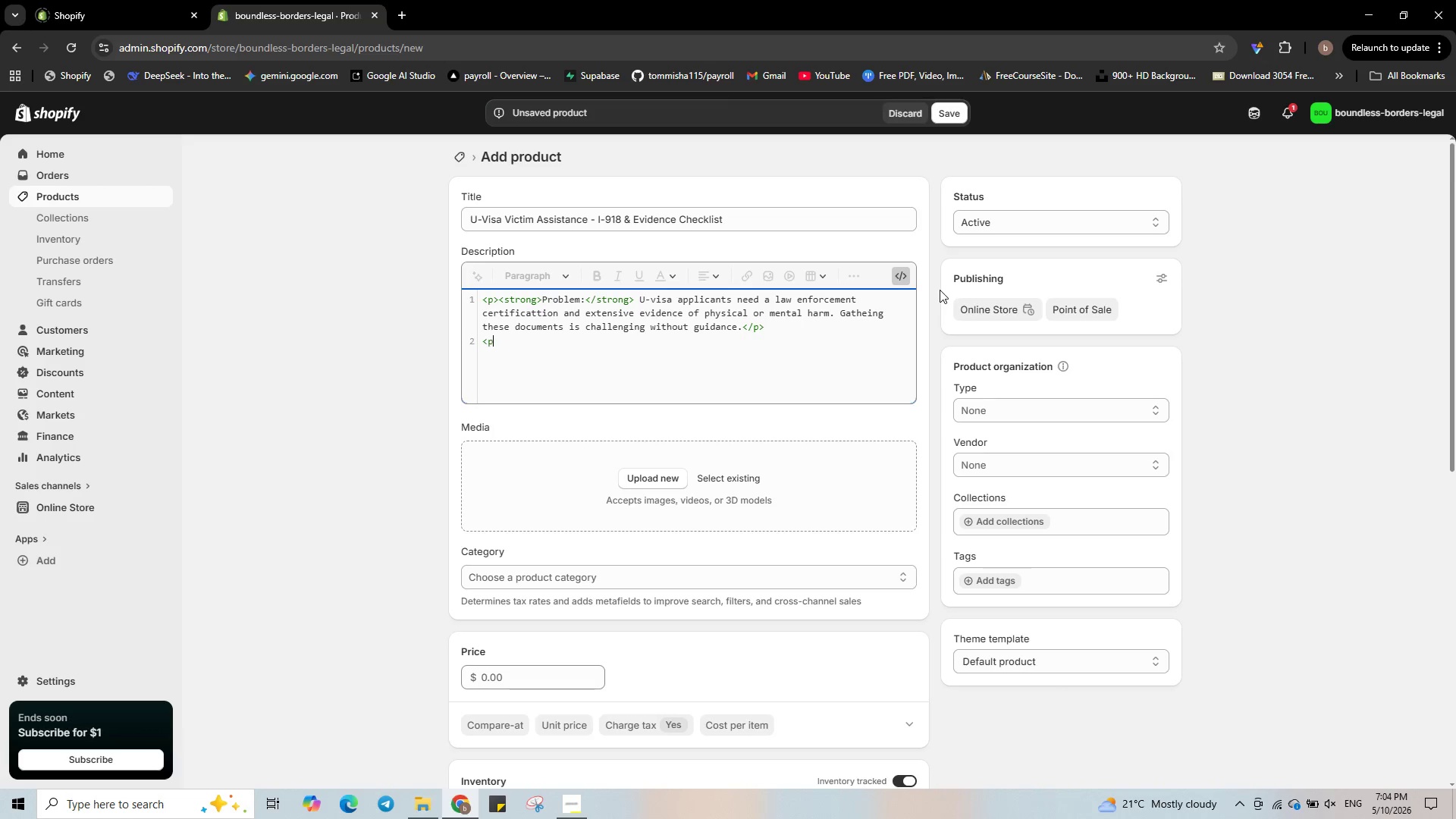 
key(P)
 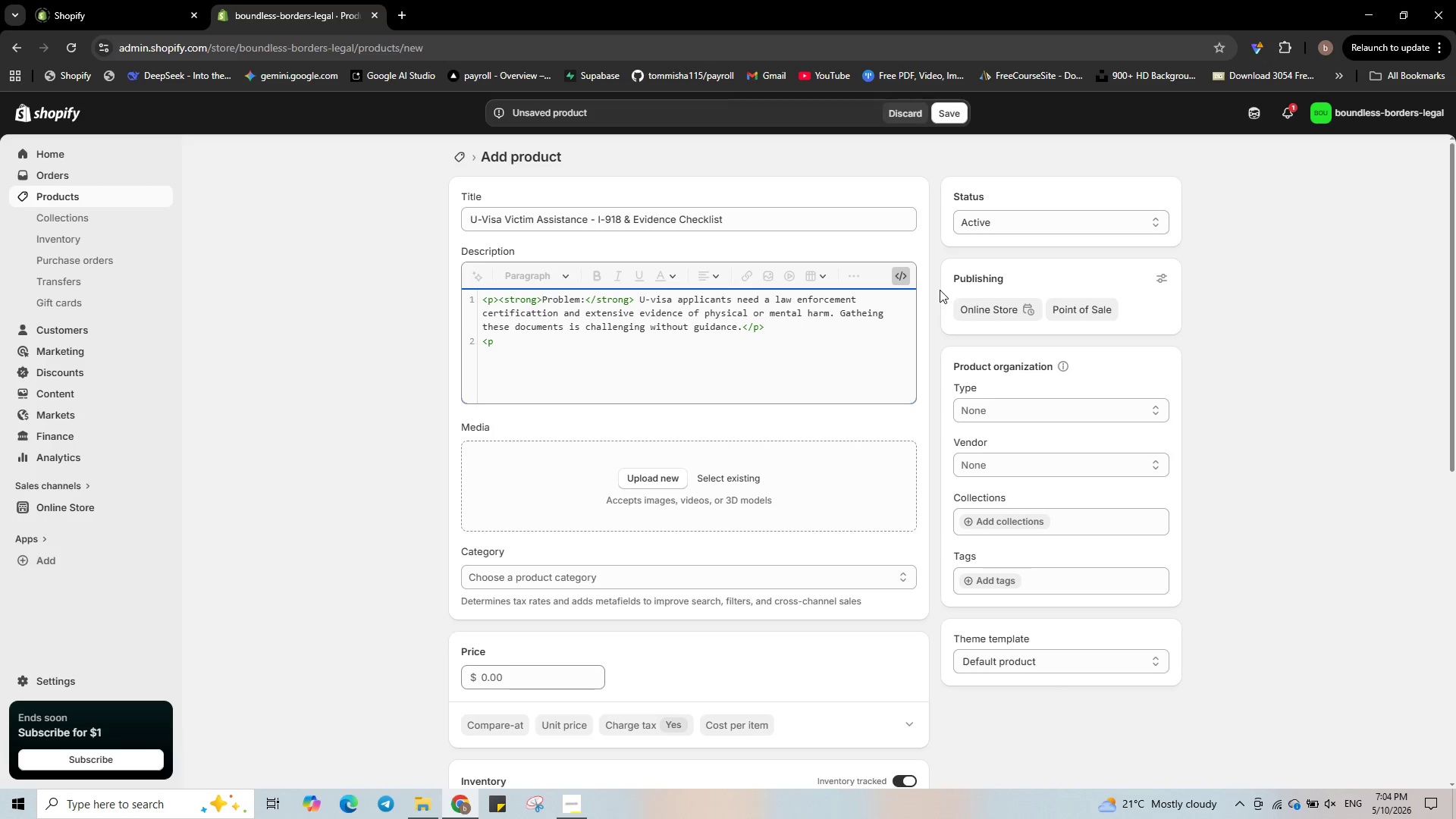 
key(Shift+ShiftRight)
 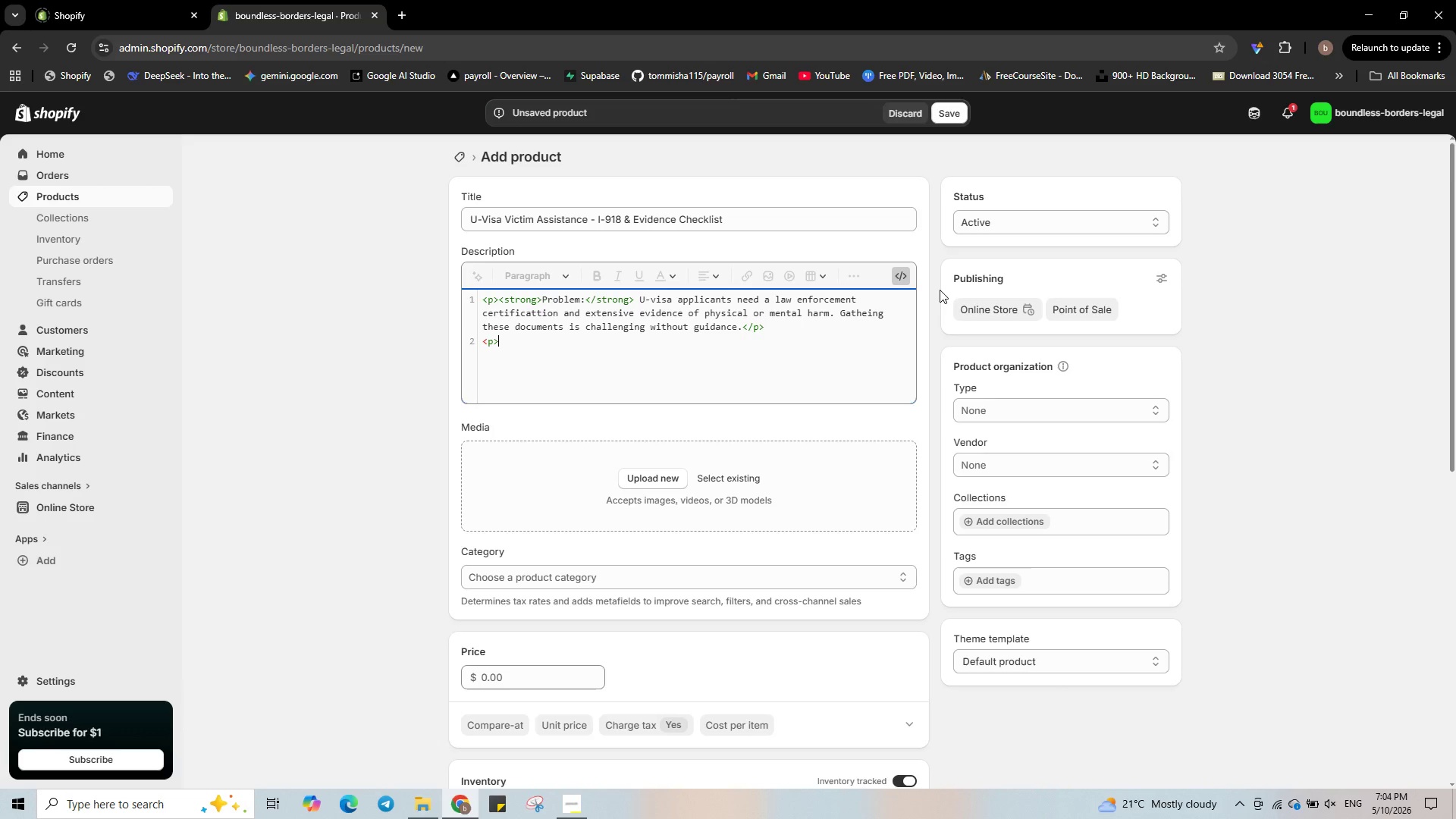 
key(Shift+Period)
 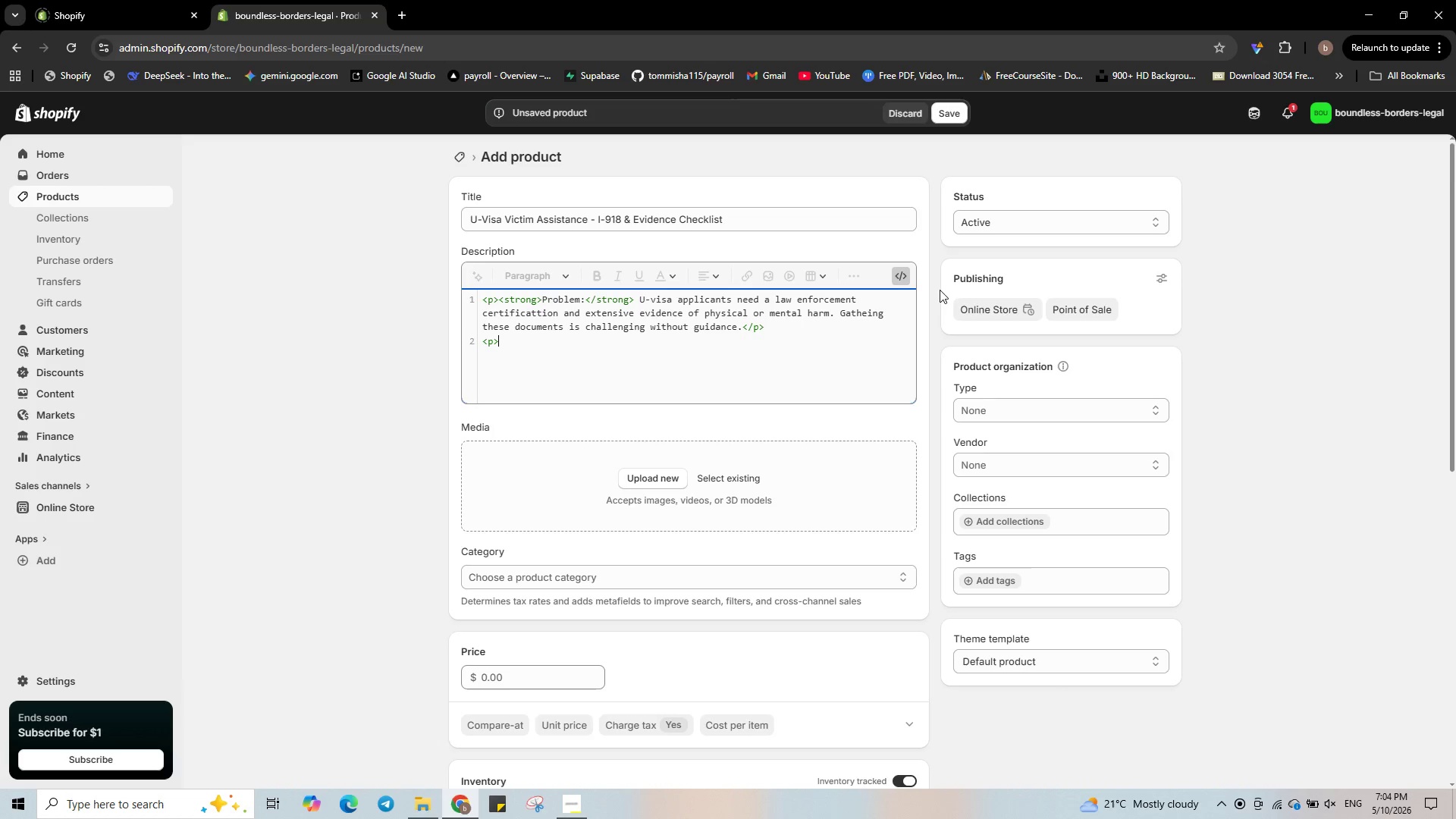 
type(<strong>Solution:</)
 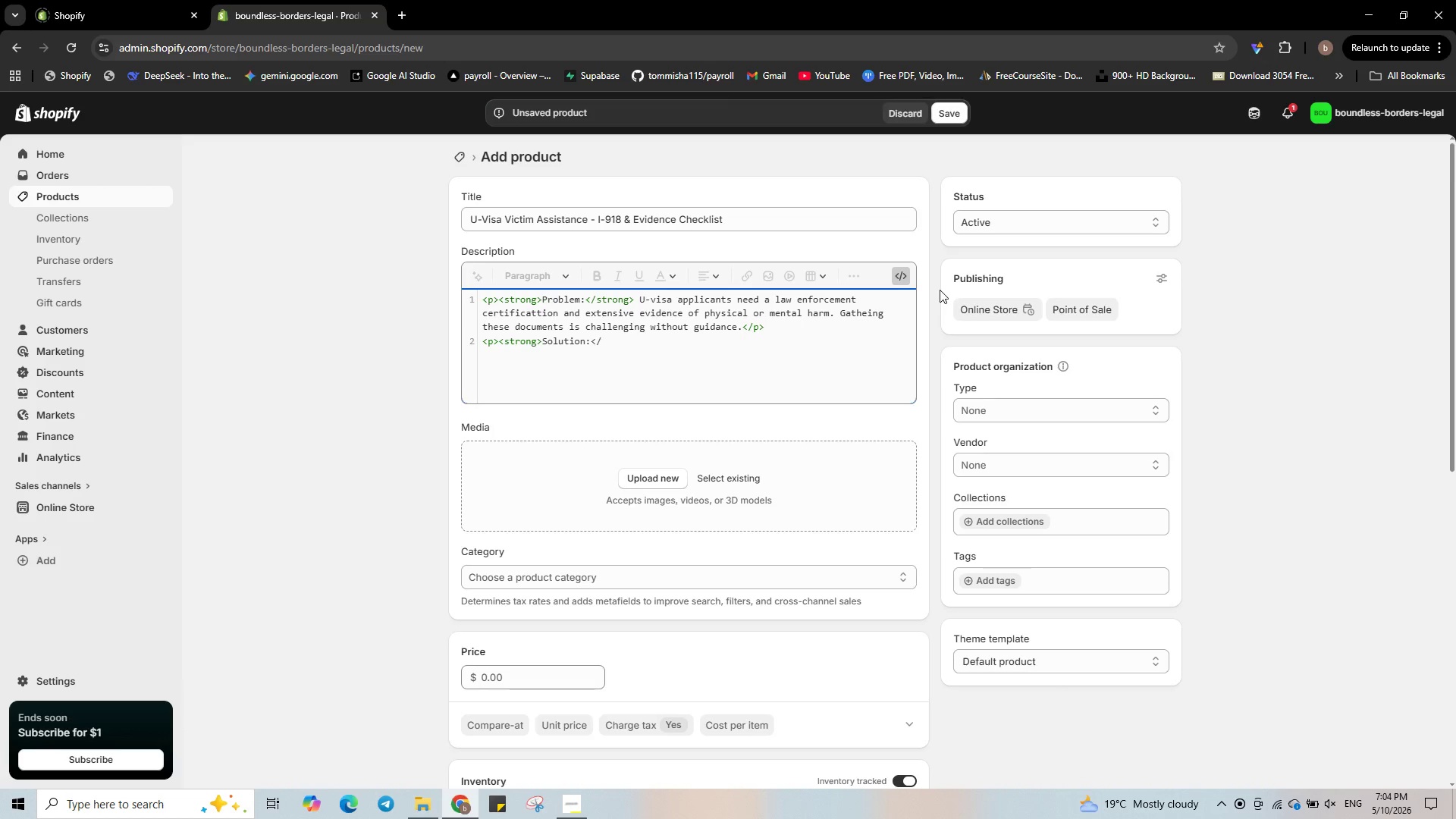 
type(strong> Our review service helps you prepare the I-918 form, organise evidence, and understand)
 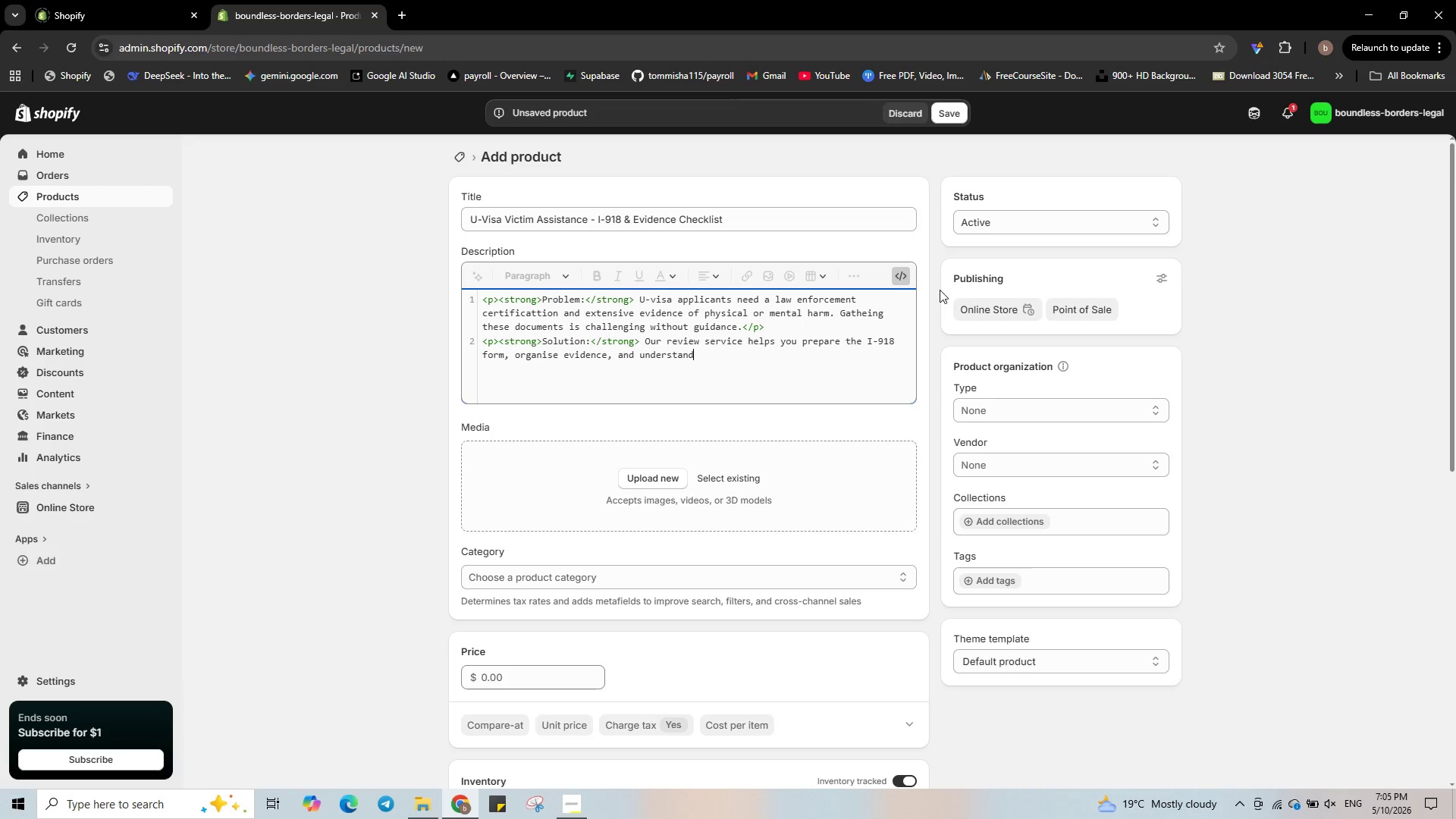 
type( the certification process. We also )
 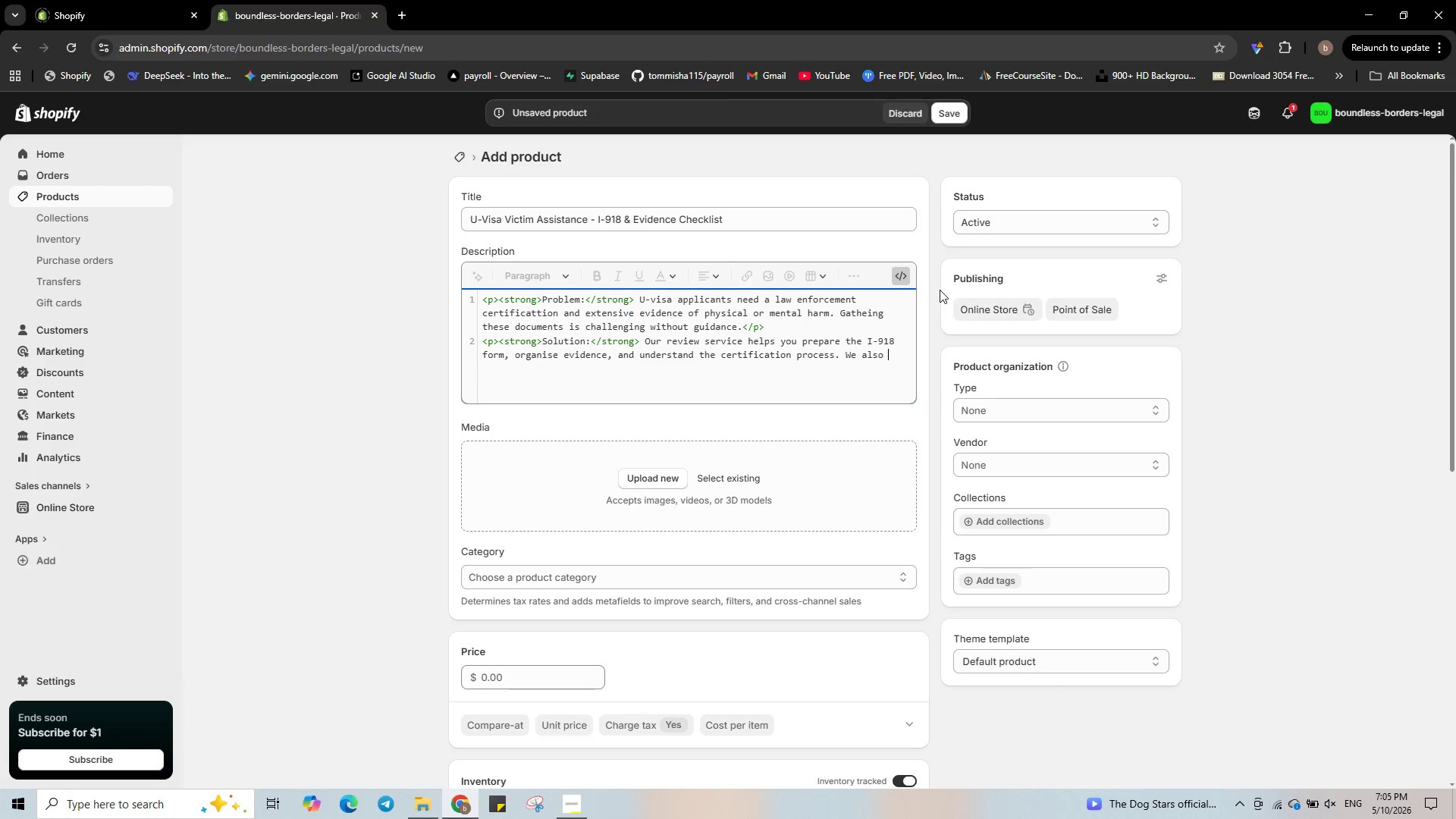 
wait(6.7)
 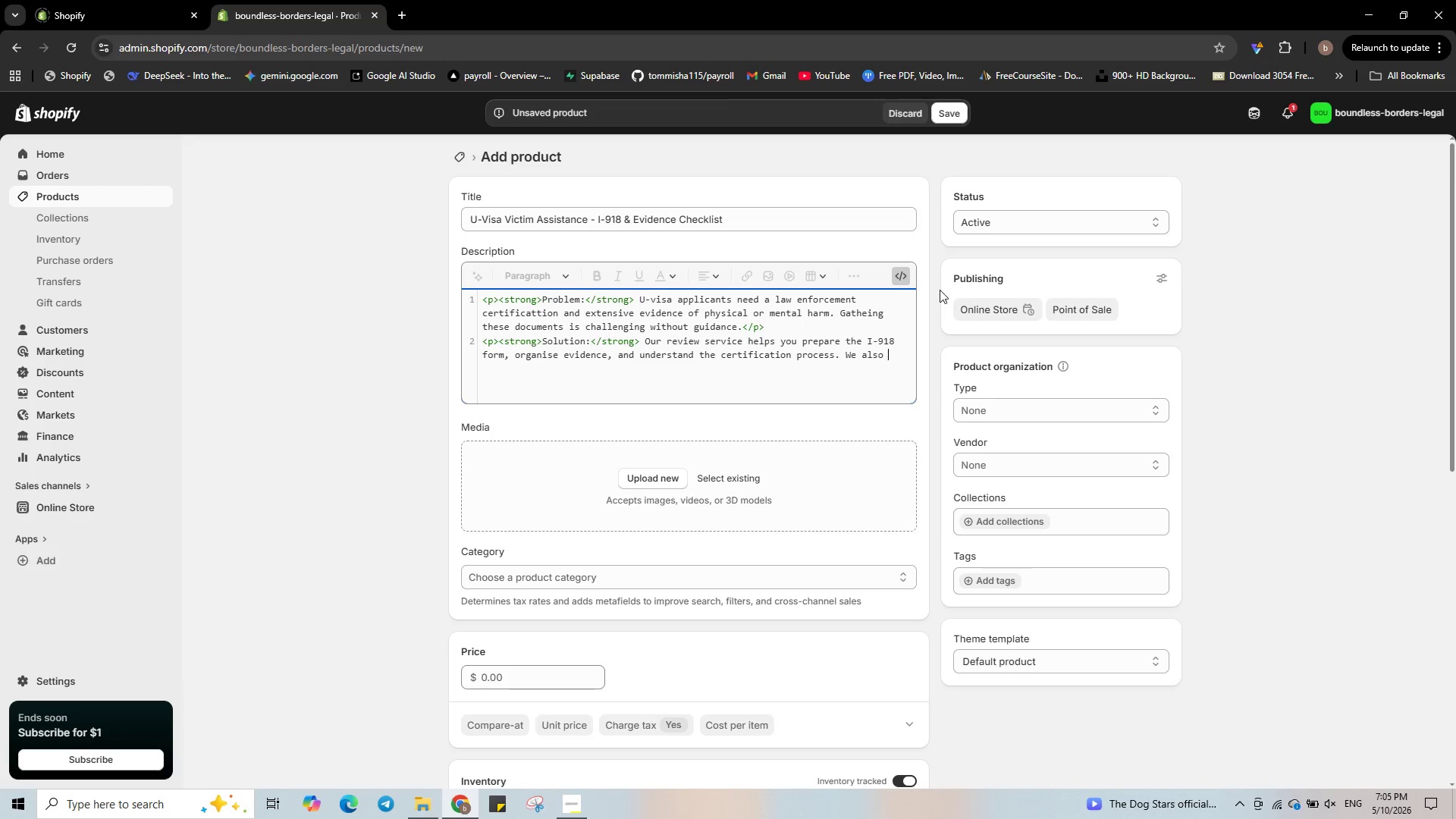 
type(provide a checklist for law en)
 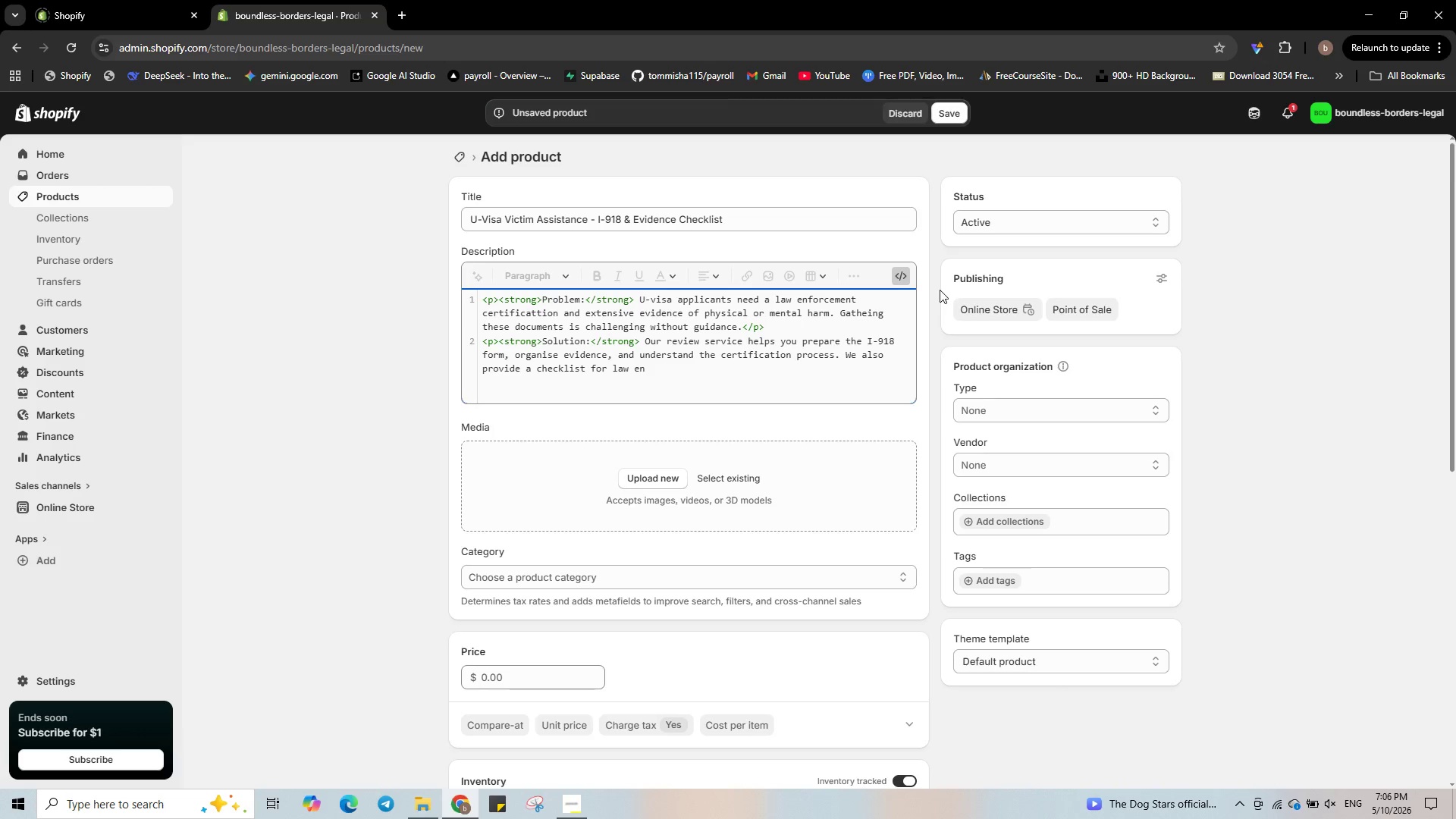 
wait(7.61)
 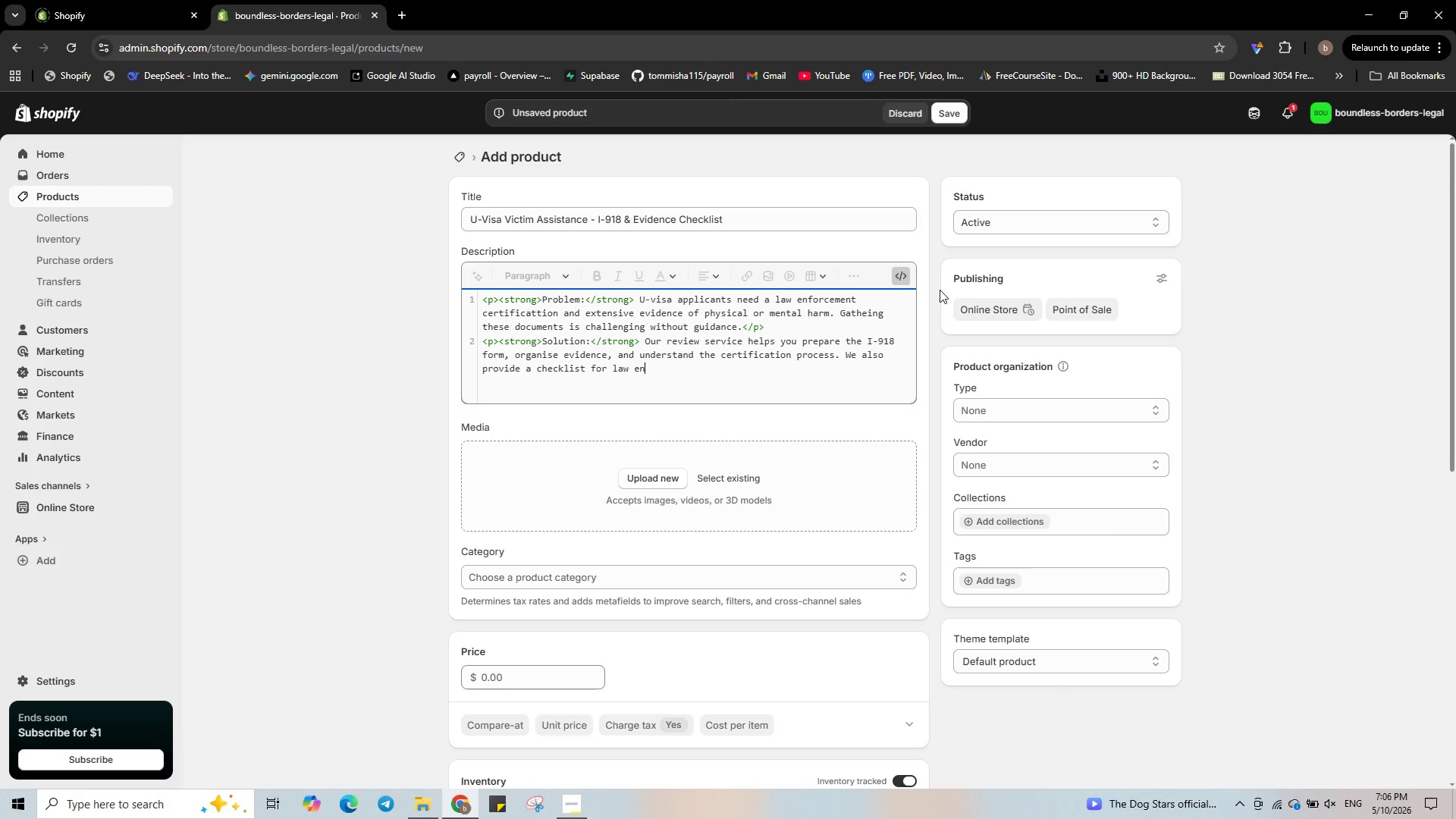 
type(fo)
 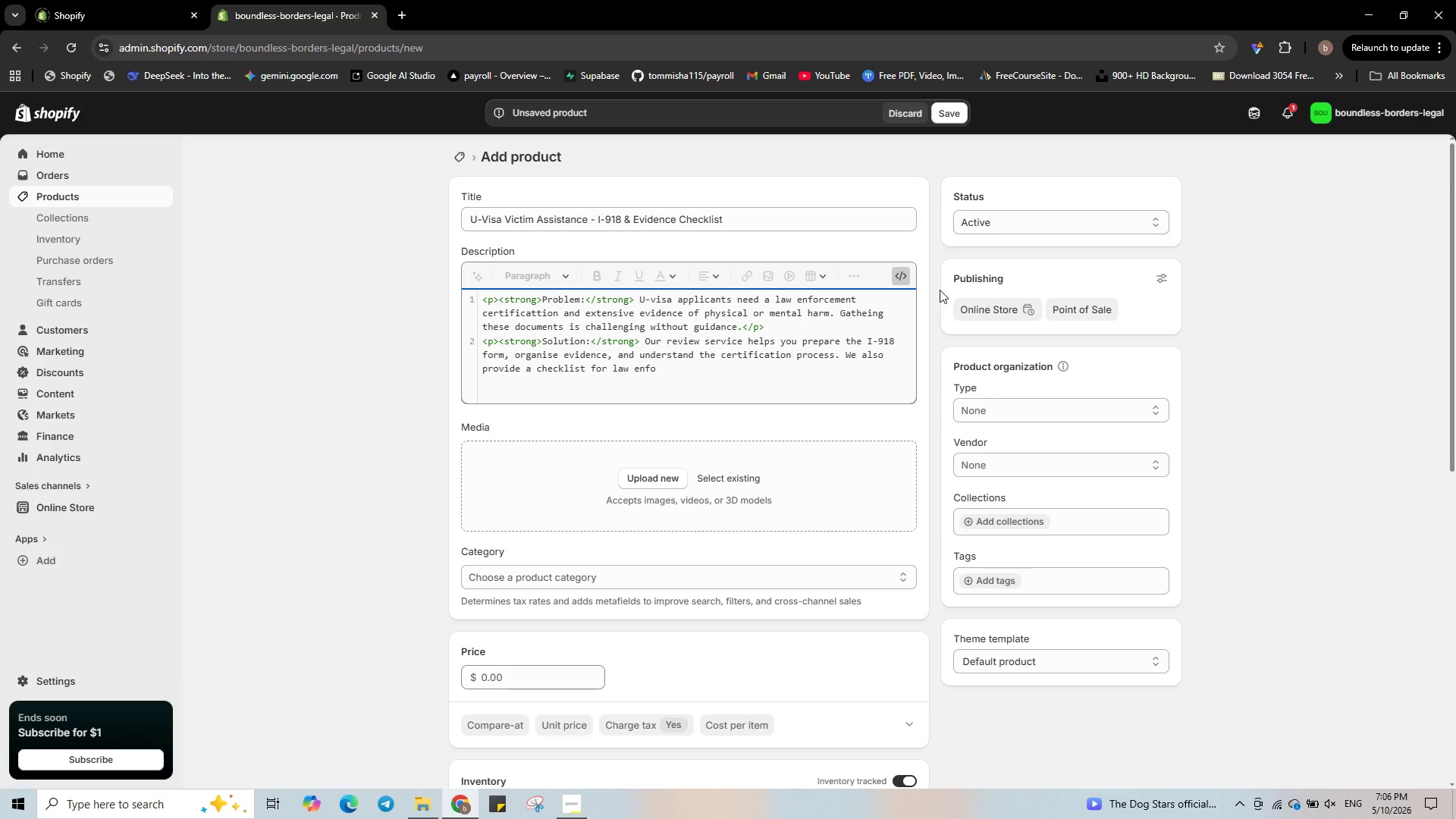 
wait(5.78)
 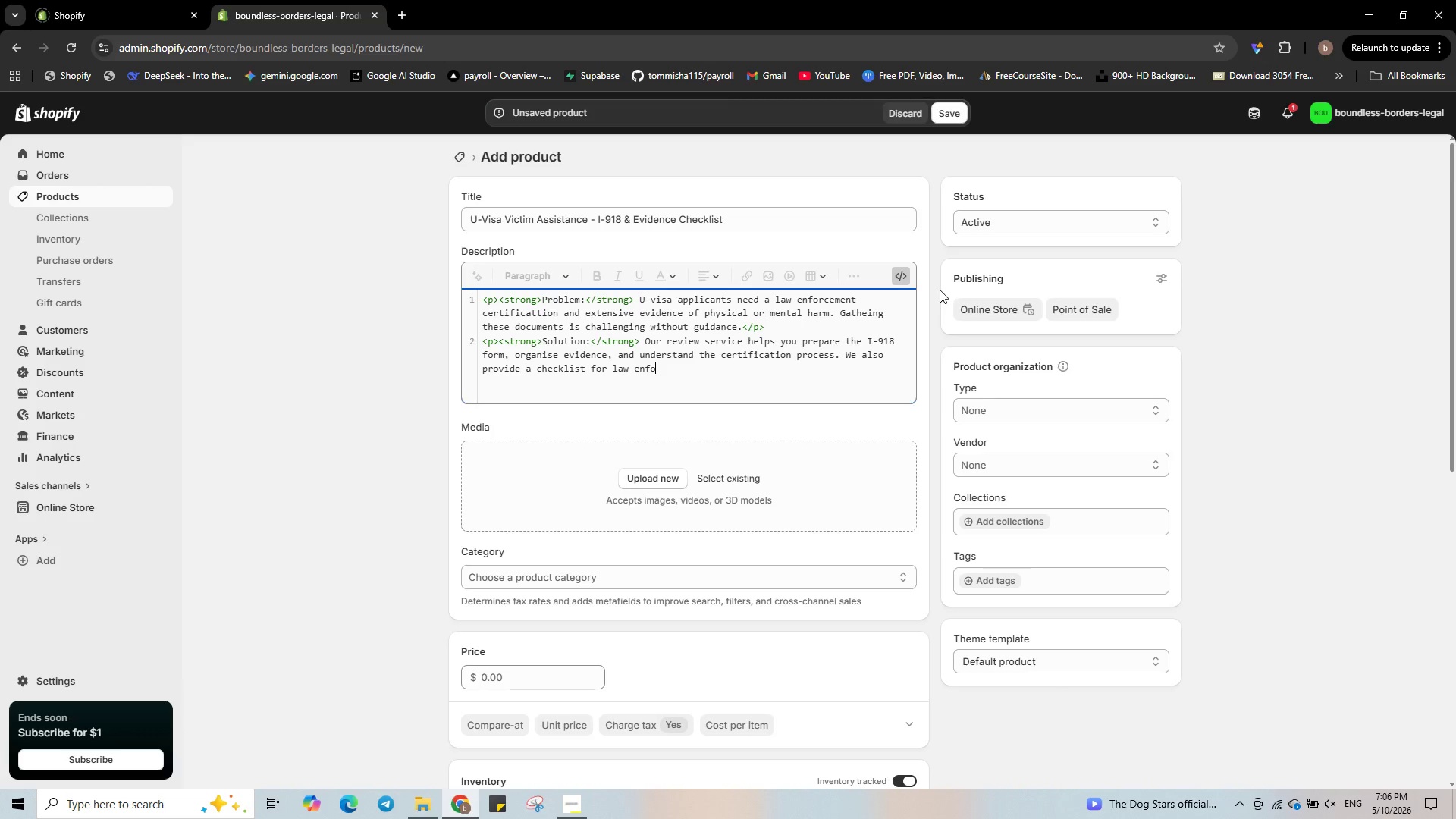 
type(cement.</p>)
 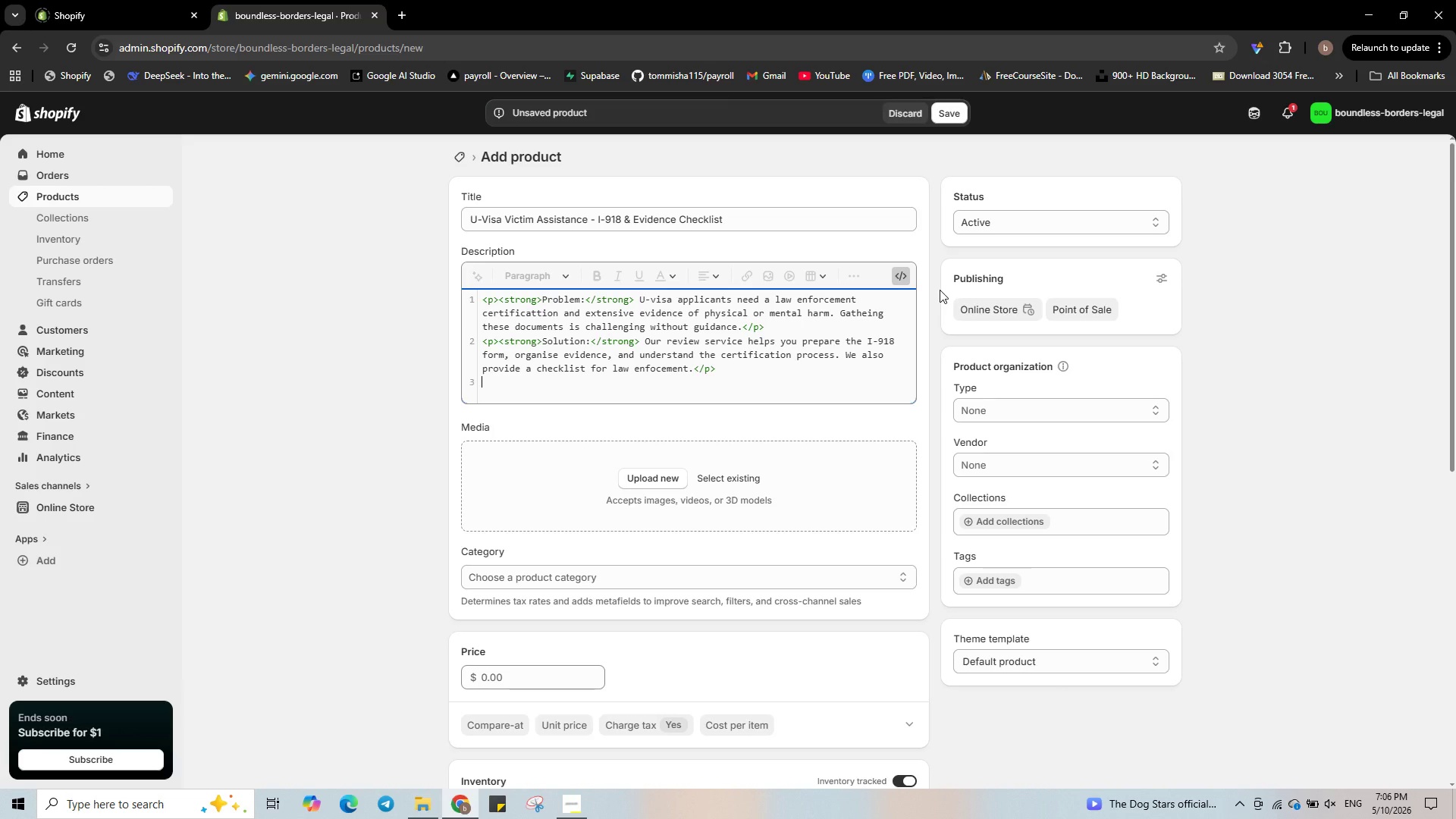 
 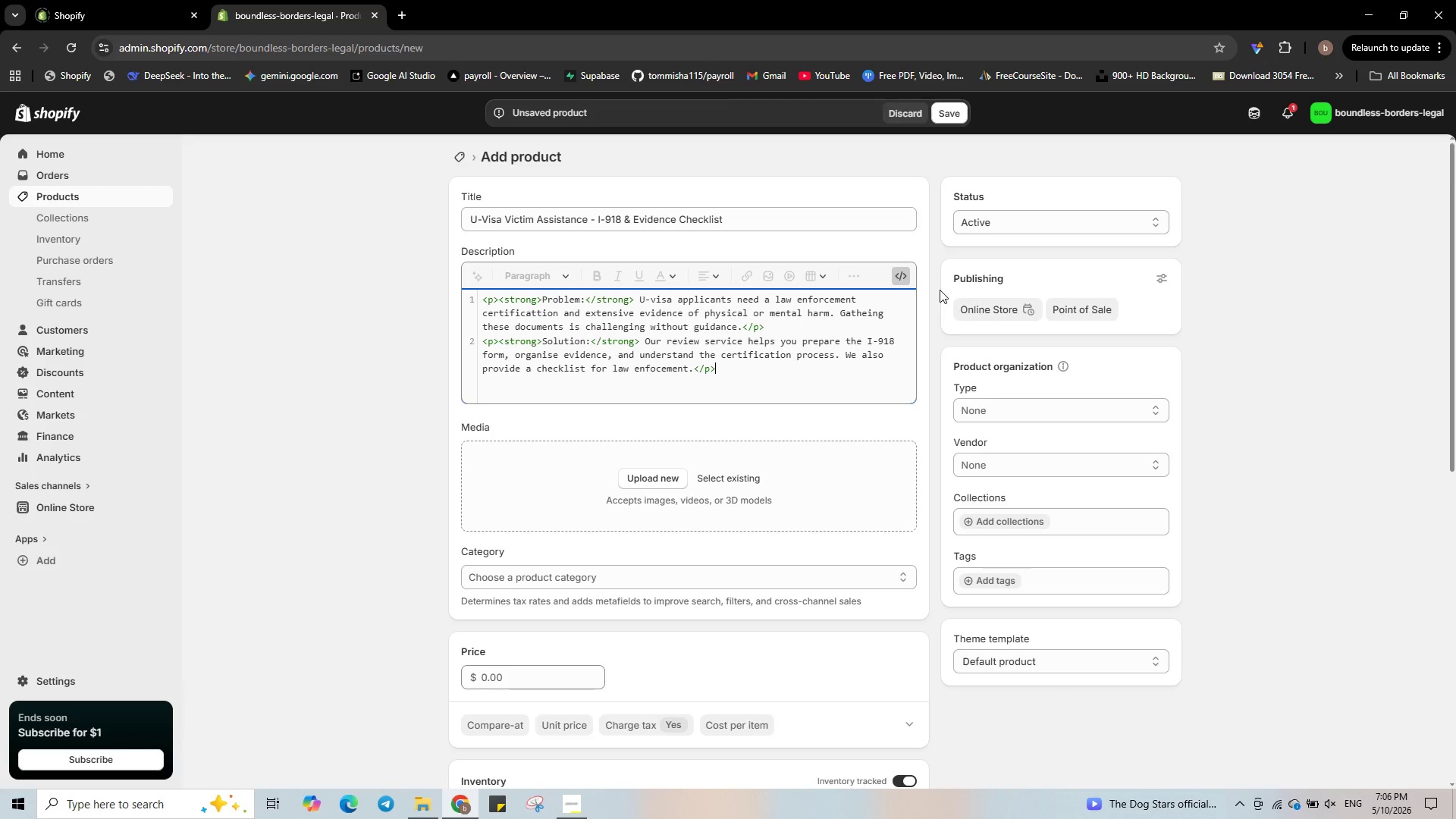 
key(Enter)
 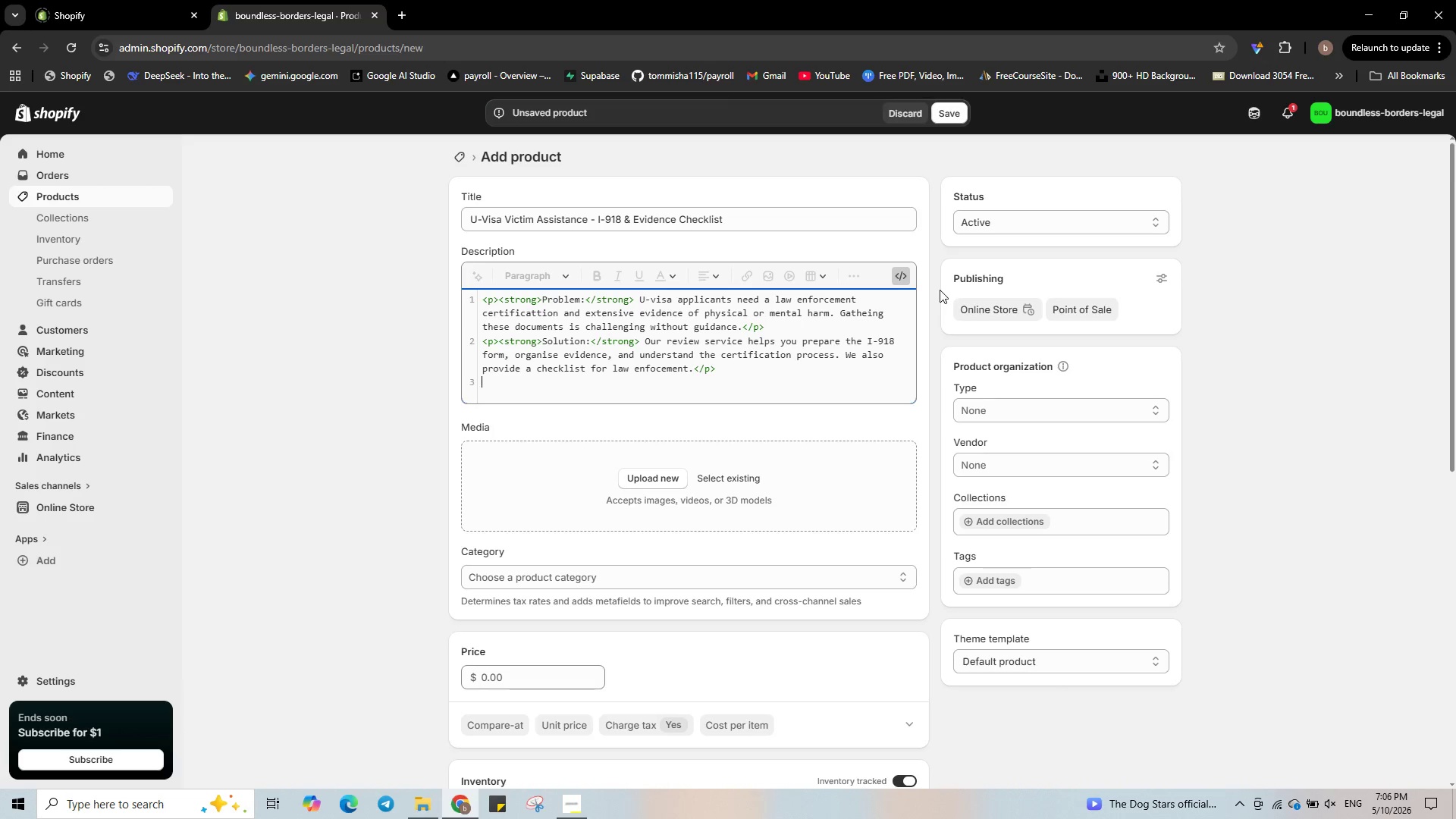 
type(<p><strong>What's included:)
 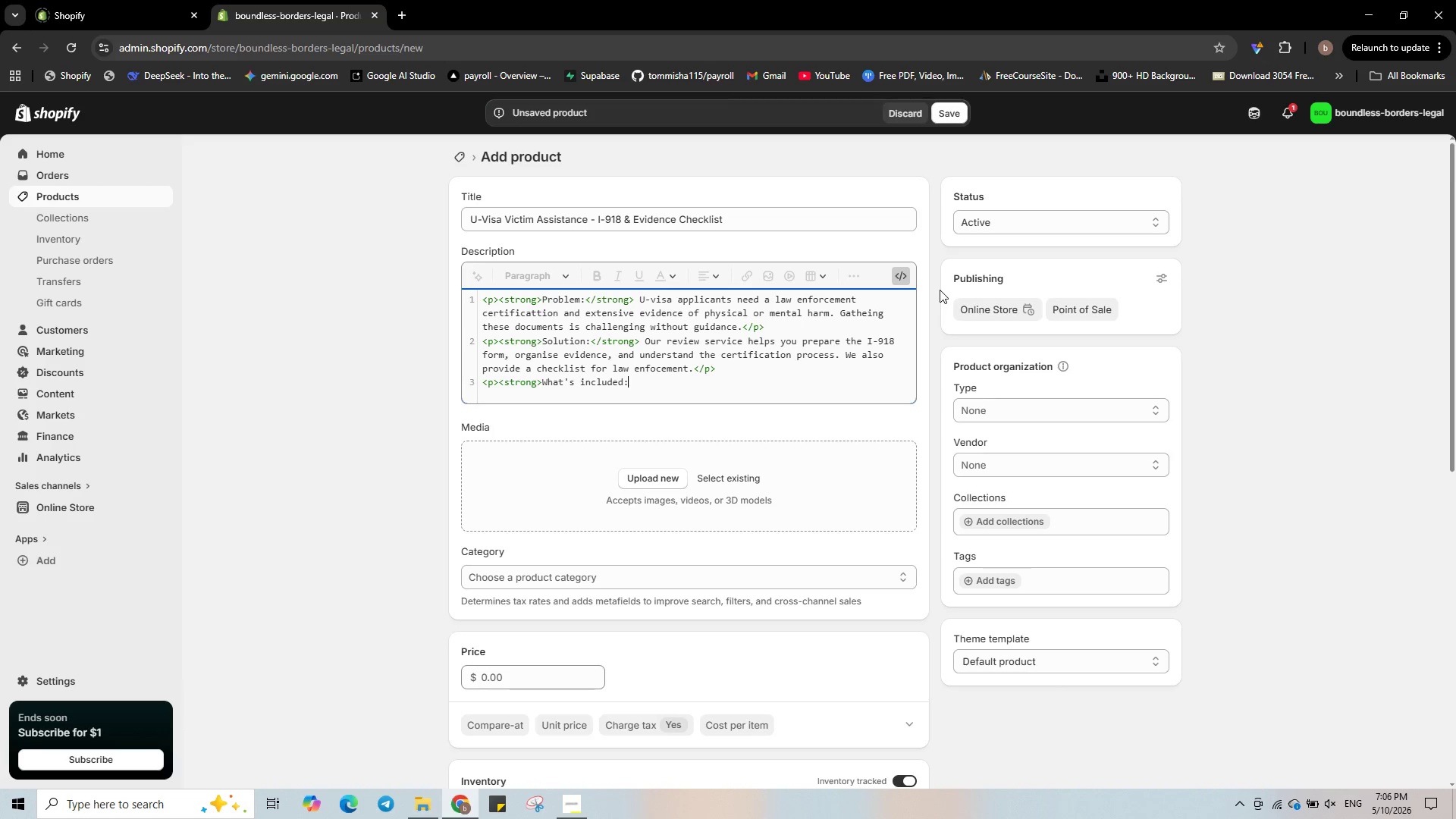 
key(Shift+Comma)
 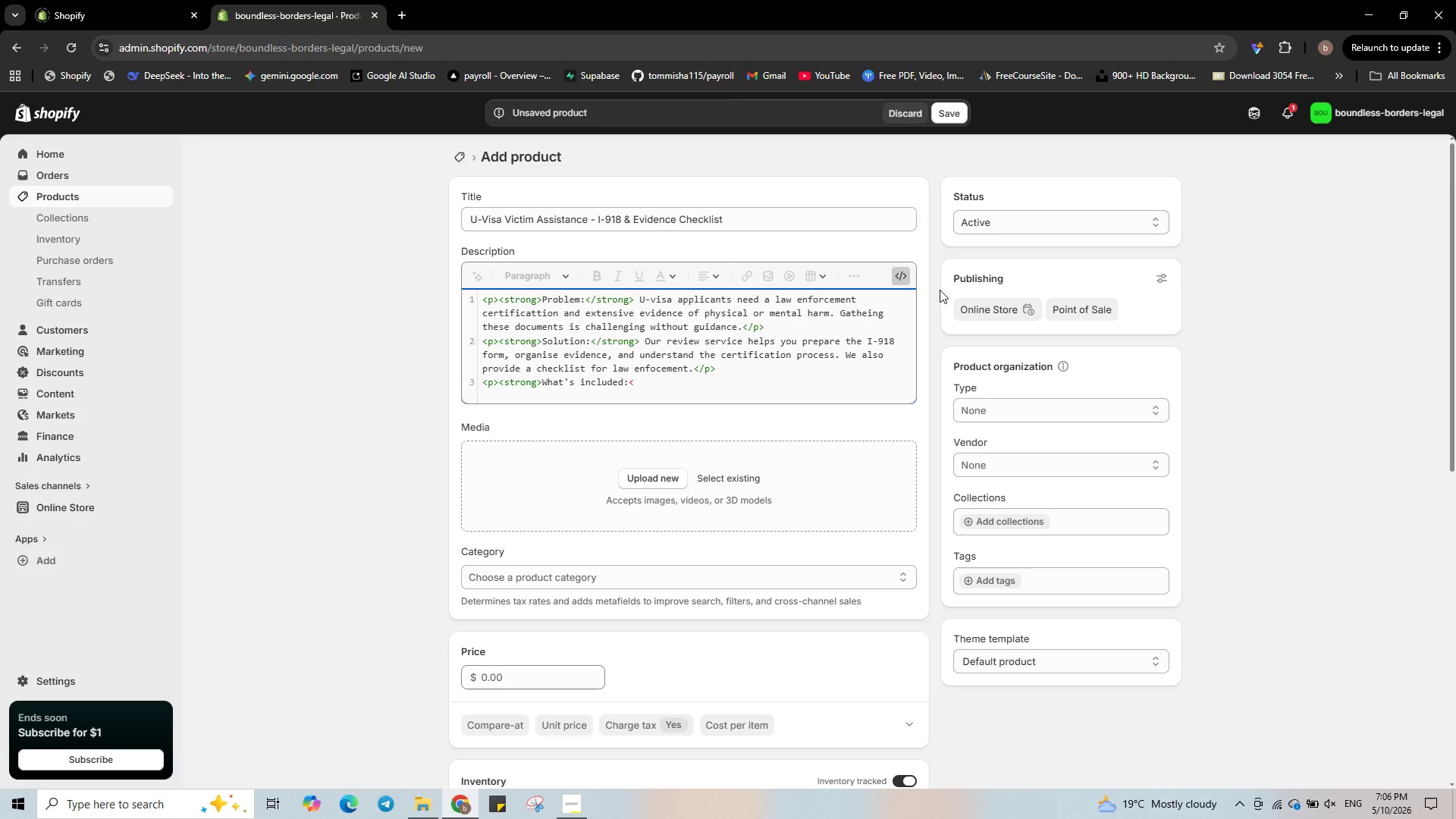 
key(Slash)
 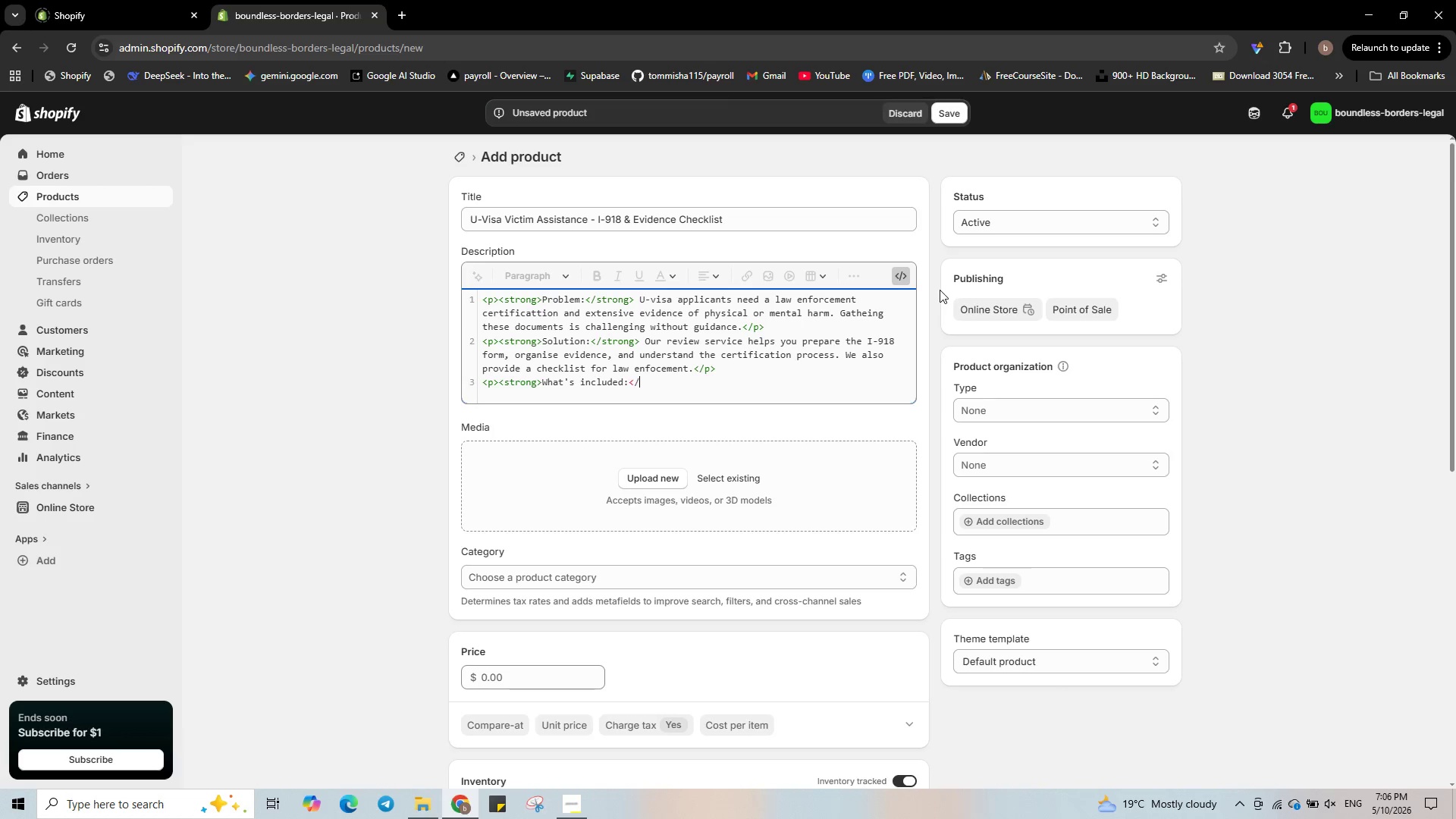 
key(P)
 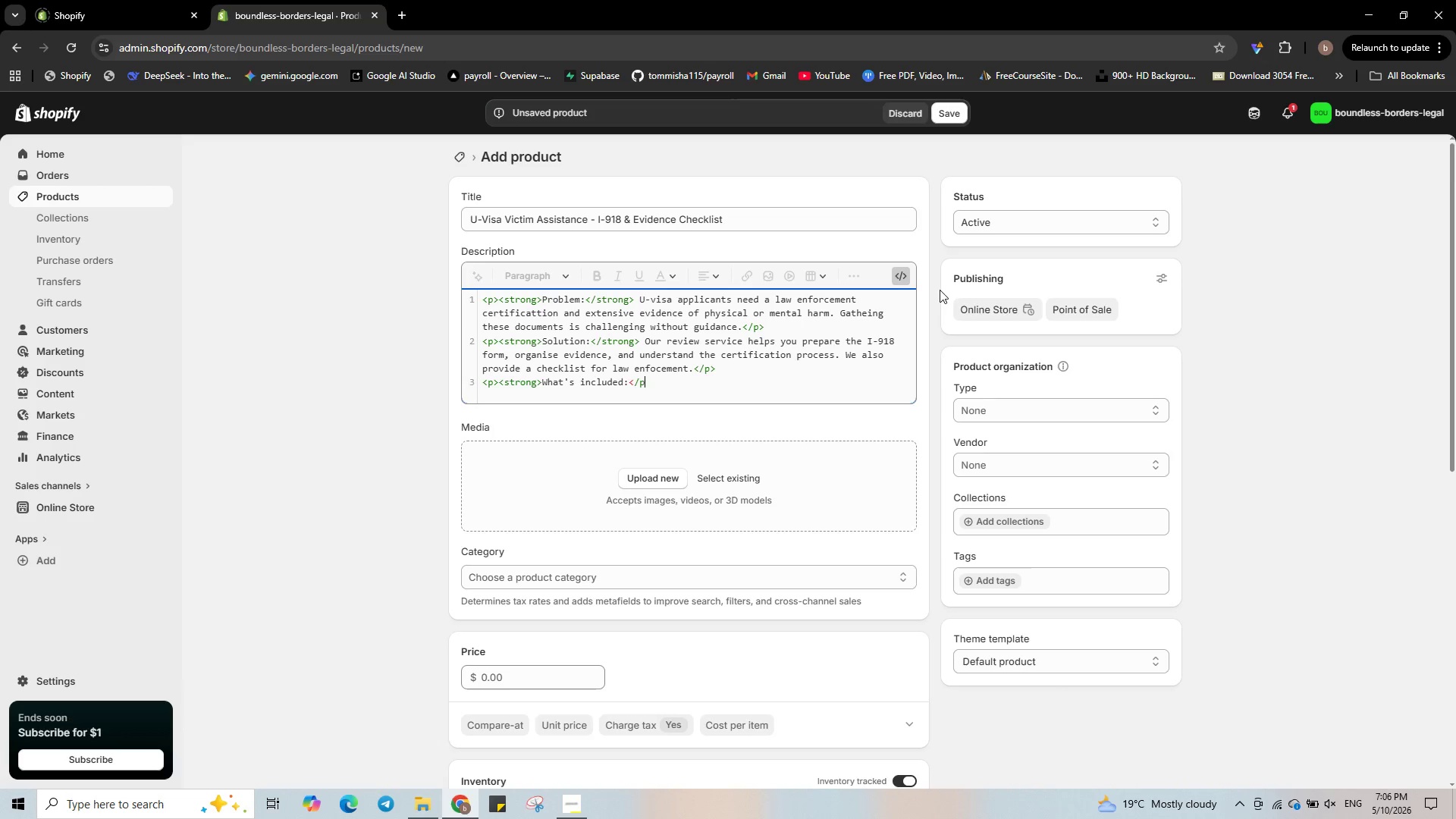 
key(Shift+ShiftRight)
 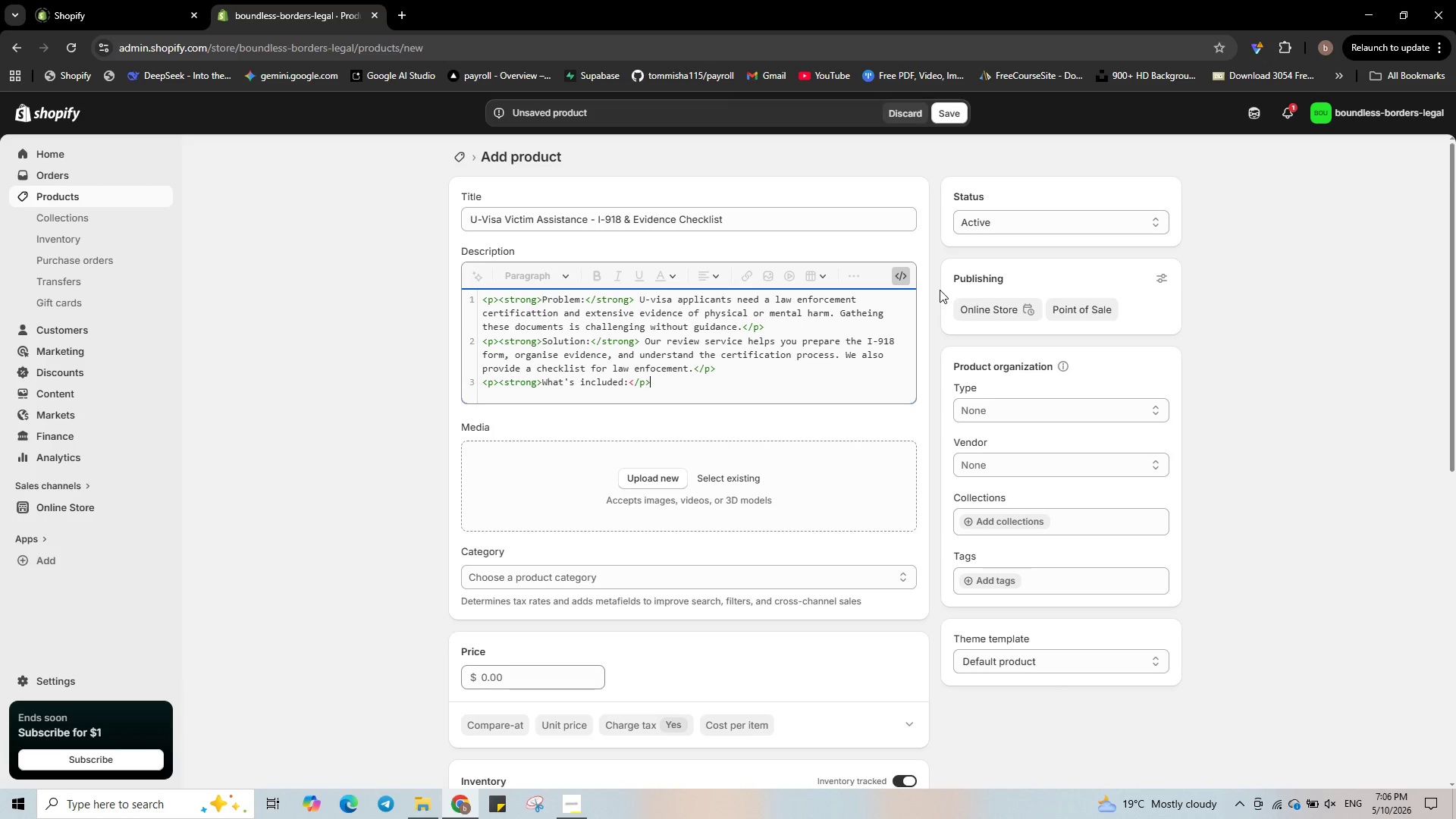 
key(Shift+Period)
 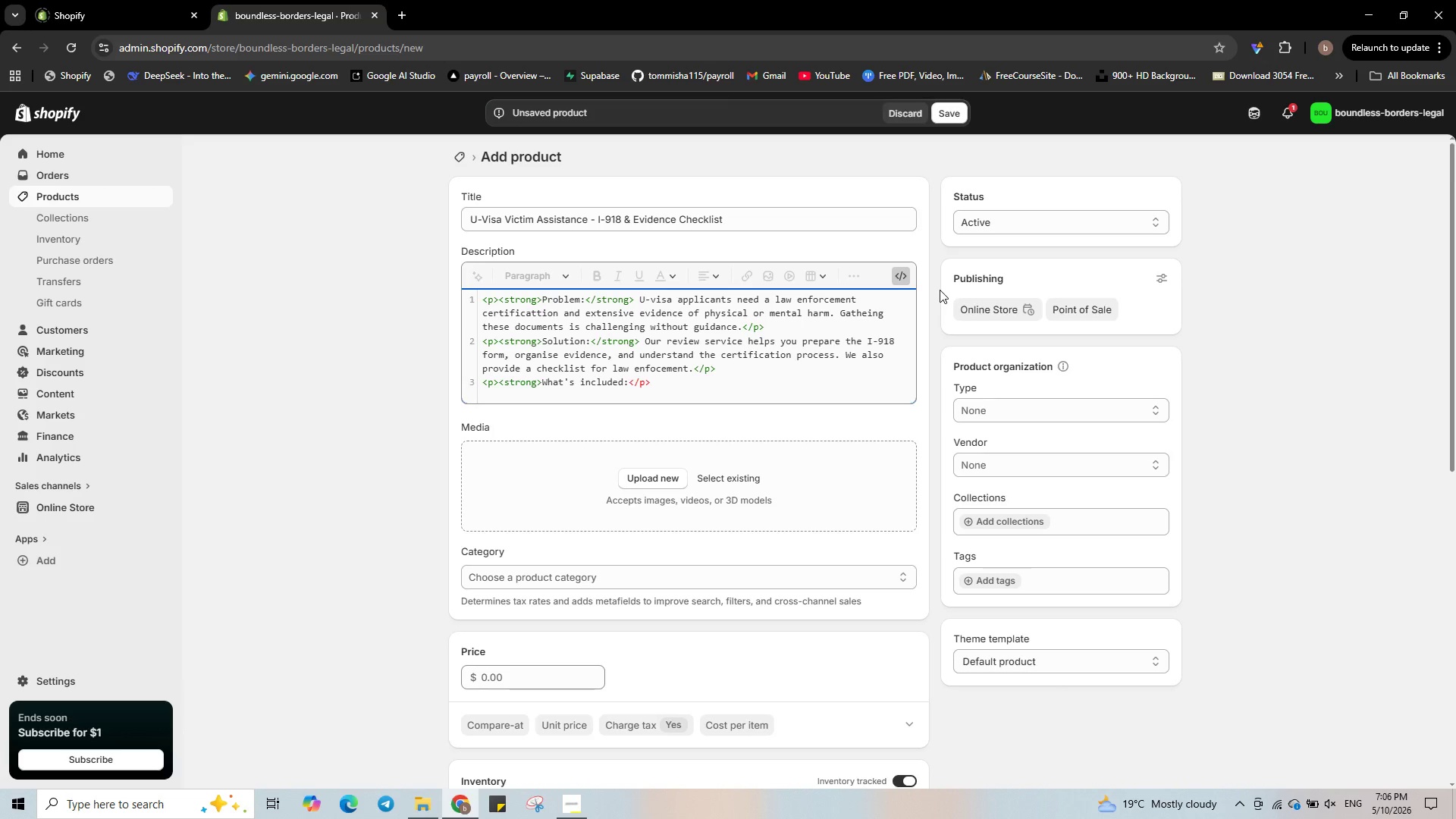 
key(ArrowLeft)
 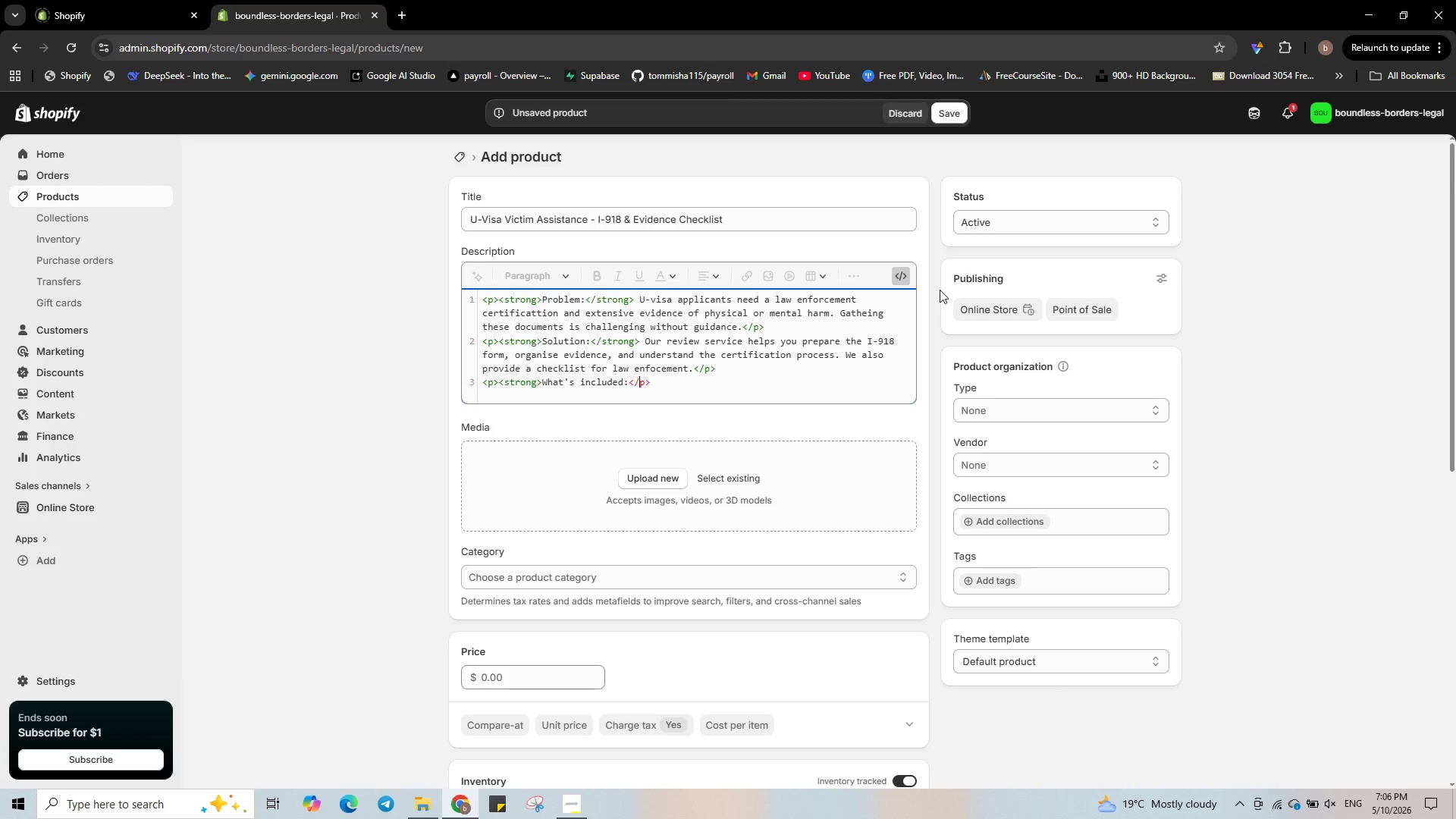 
key(ArrowLeft)
 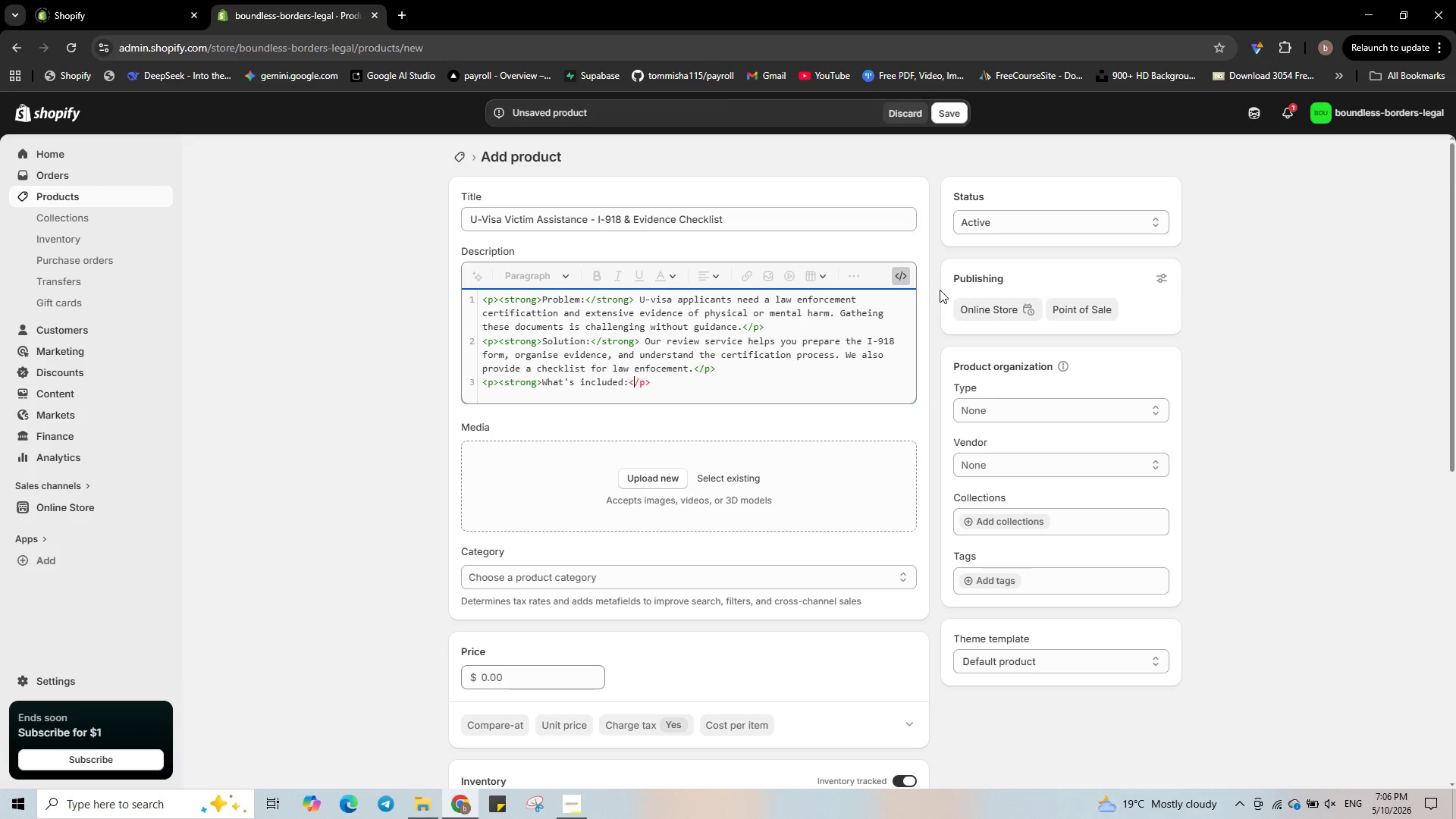 
key(ArrowLeft)
 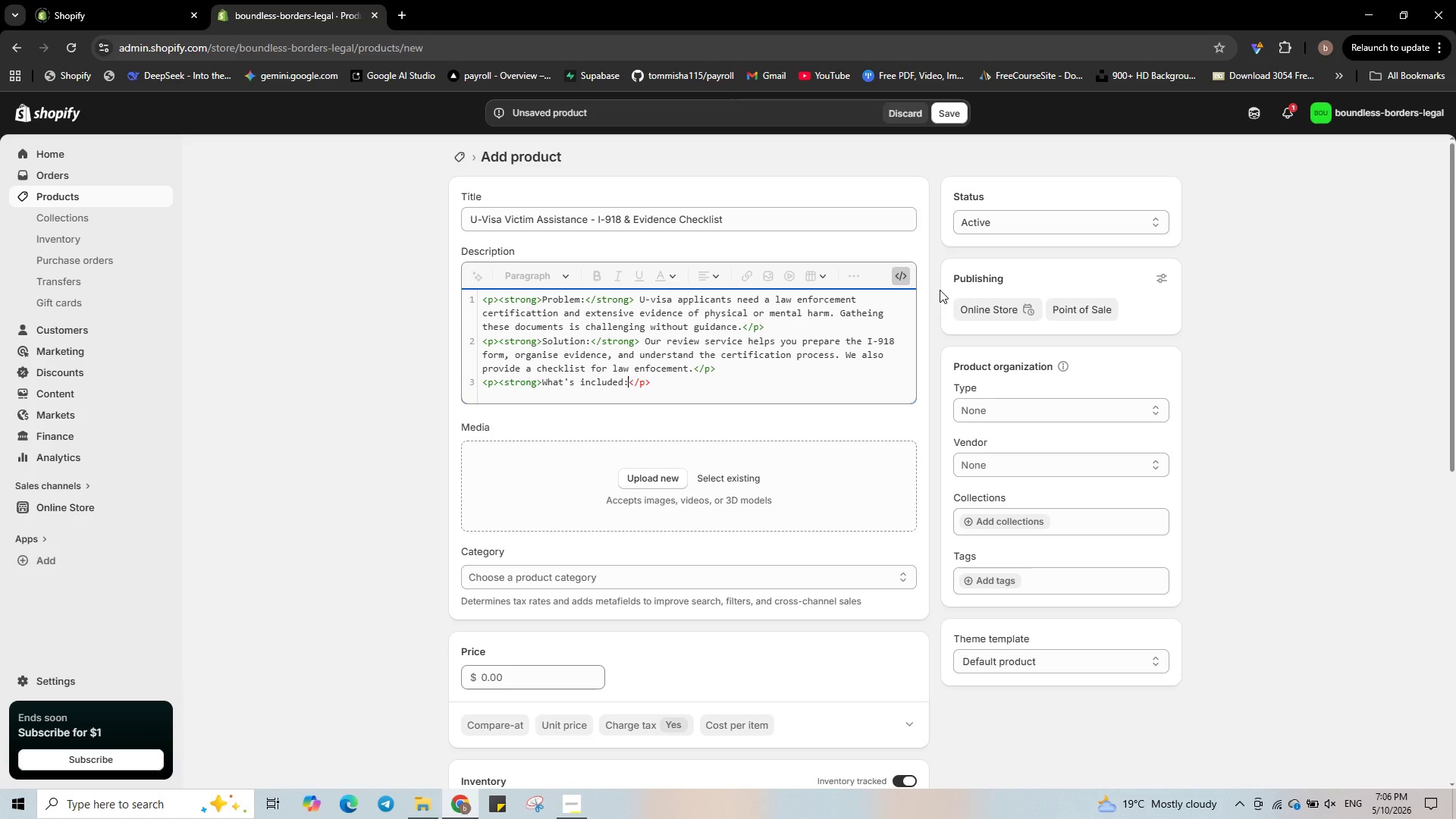 
key(ArrowLeft)
 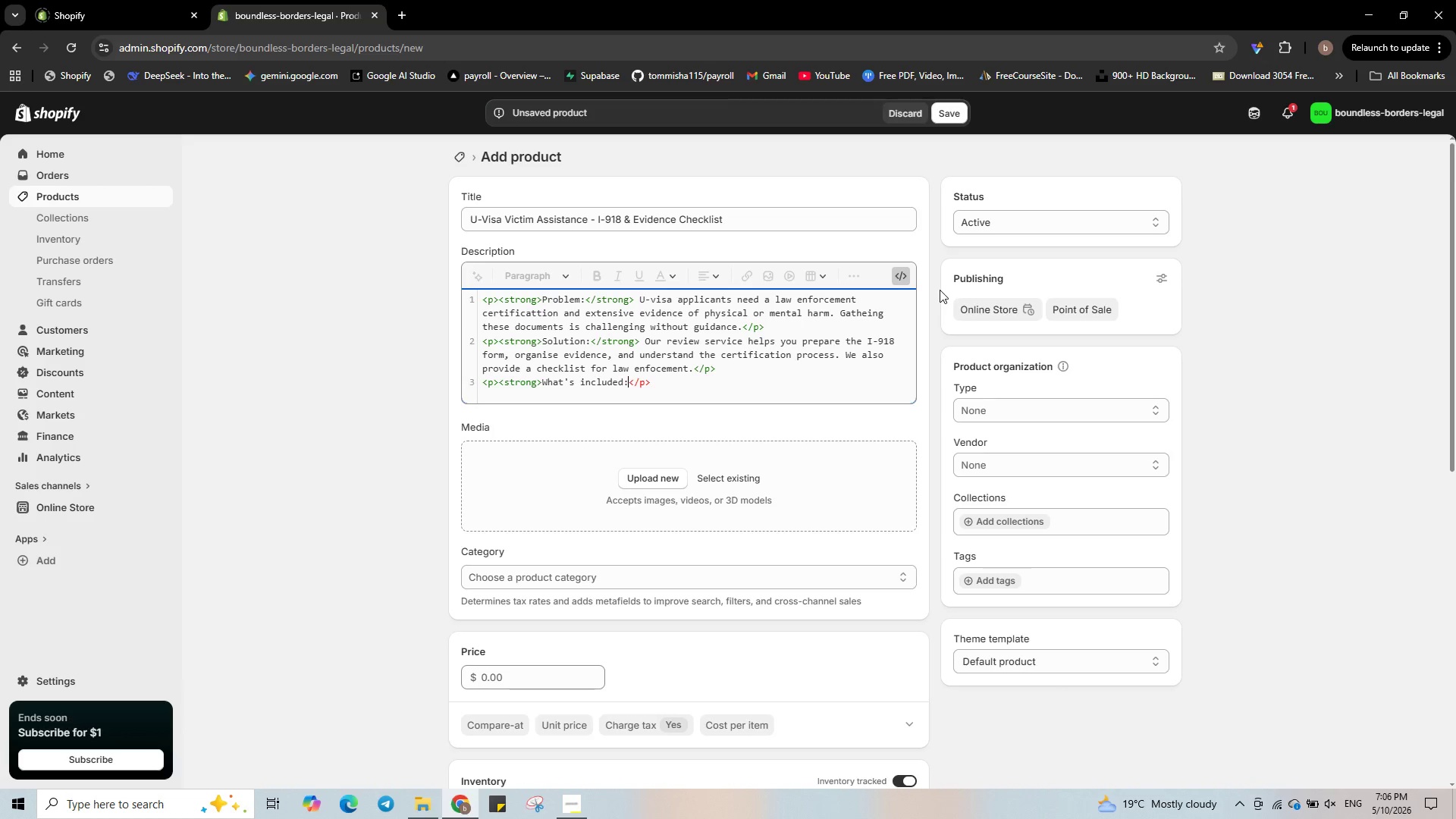 
type(</strong>)
 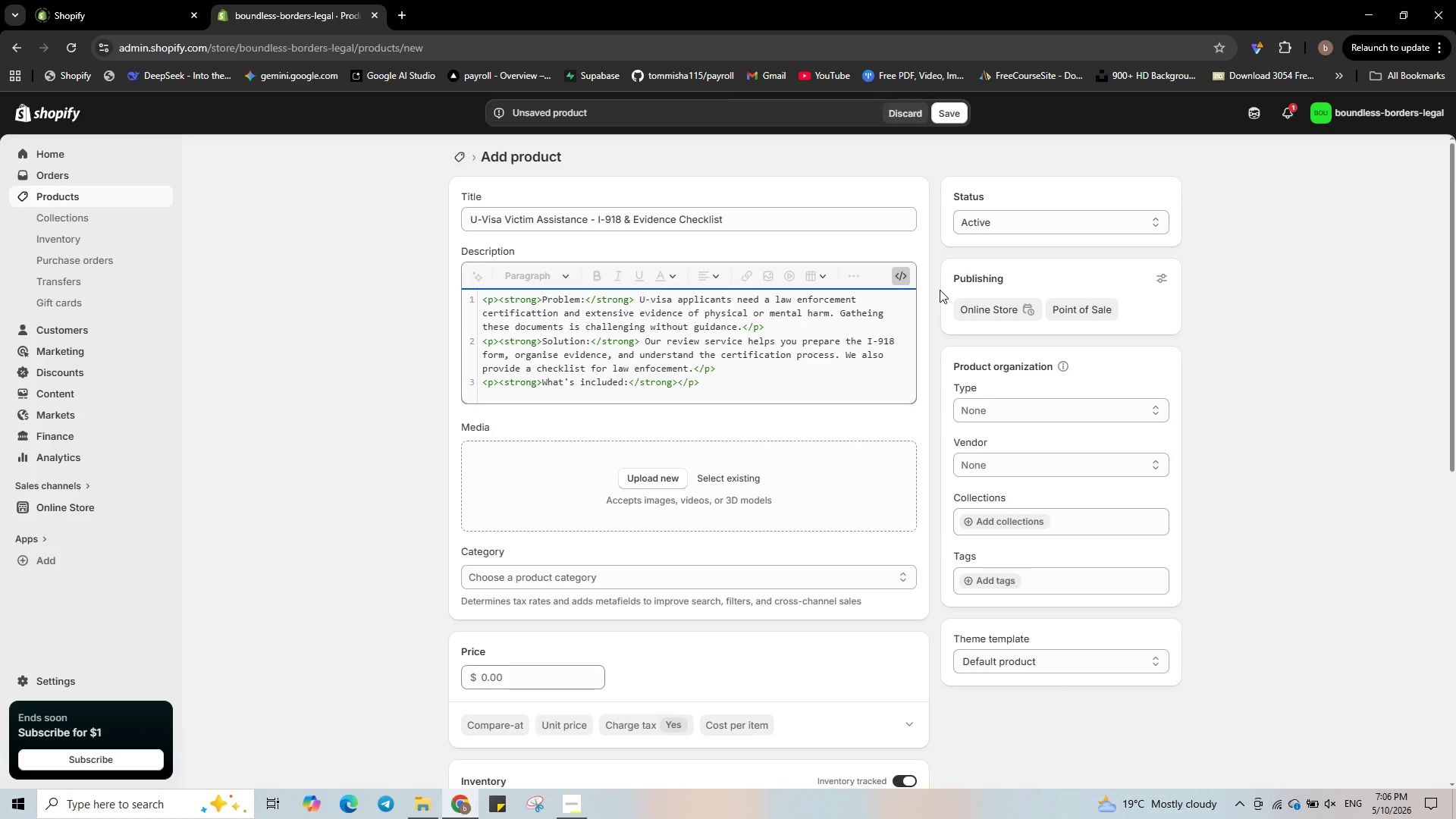 
hold_key(key=ArrowRight, duration=0.58)
 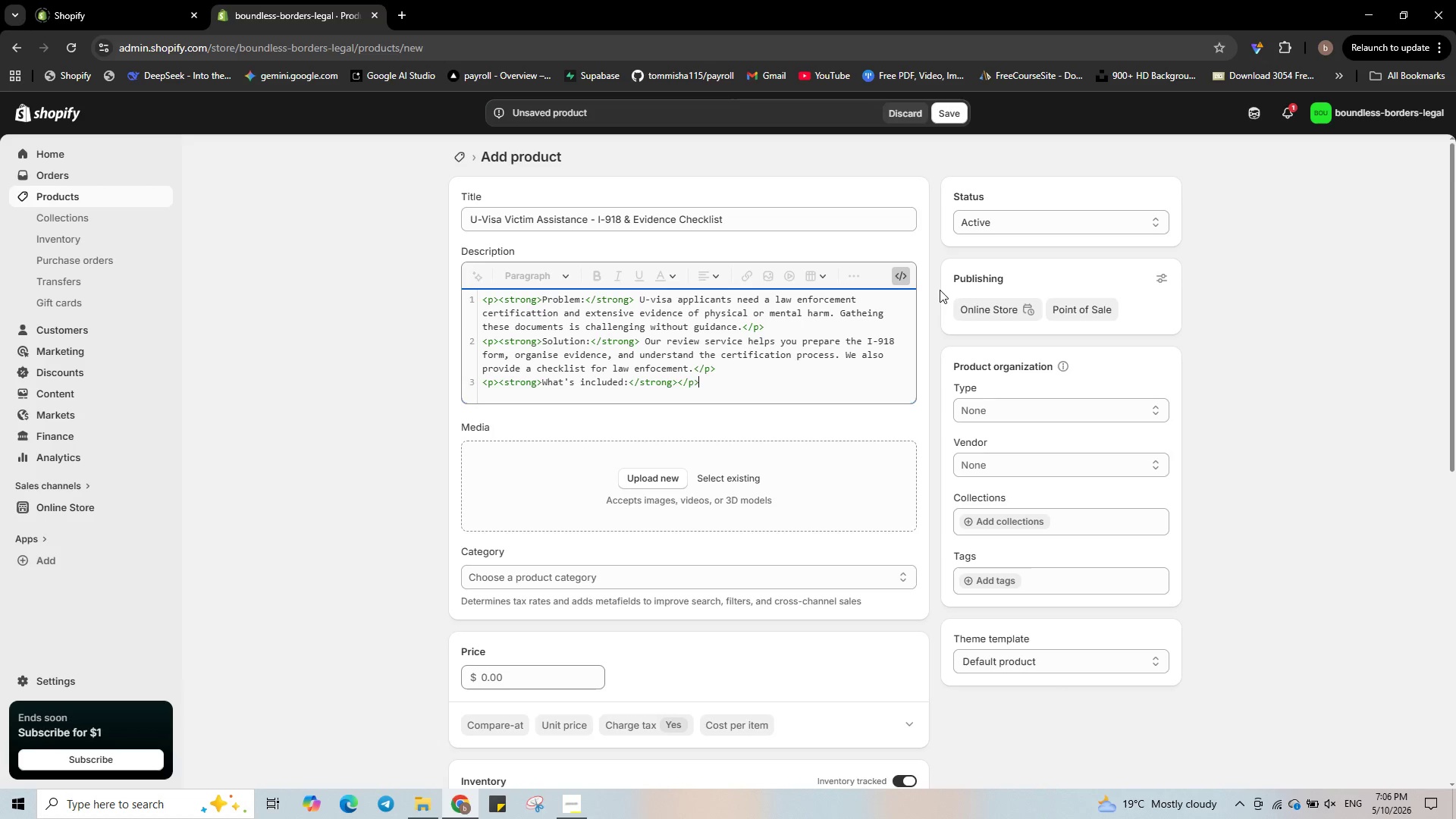 
key(Enter)
 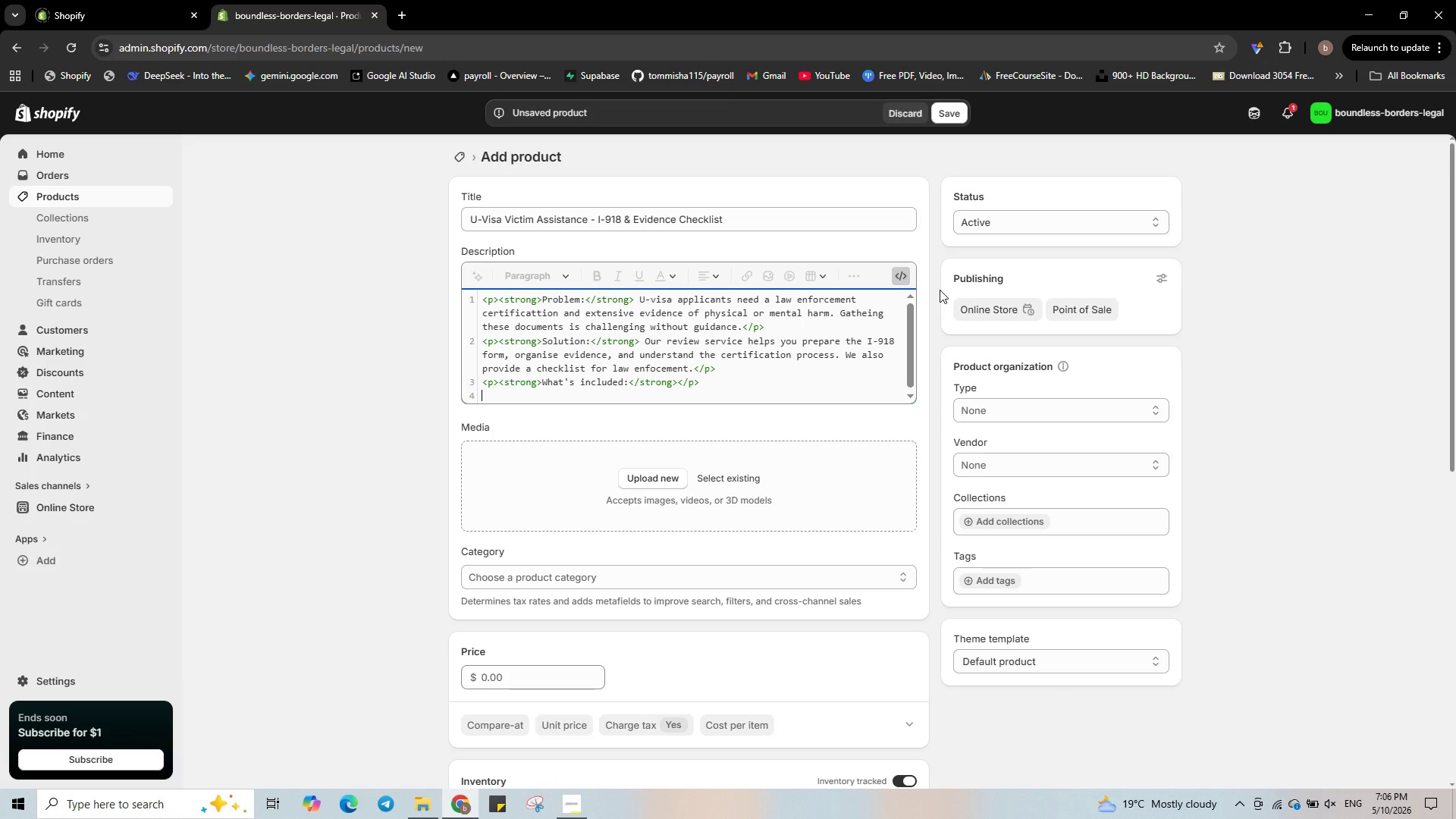 
type(<ul>)
 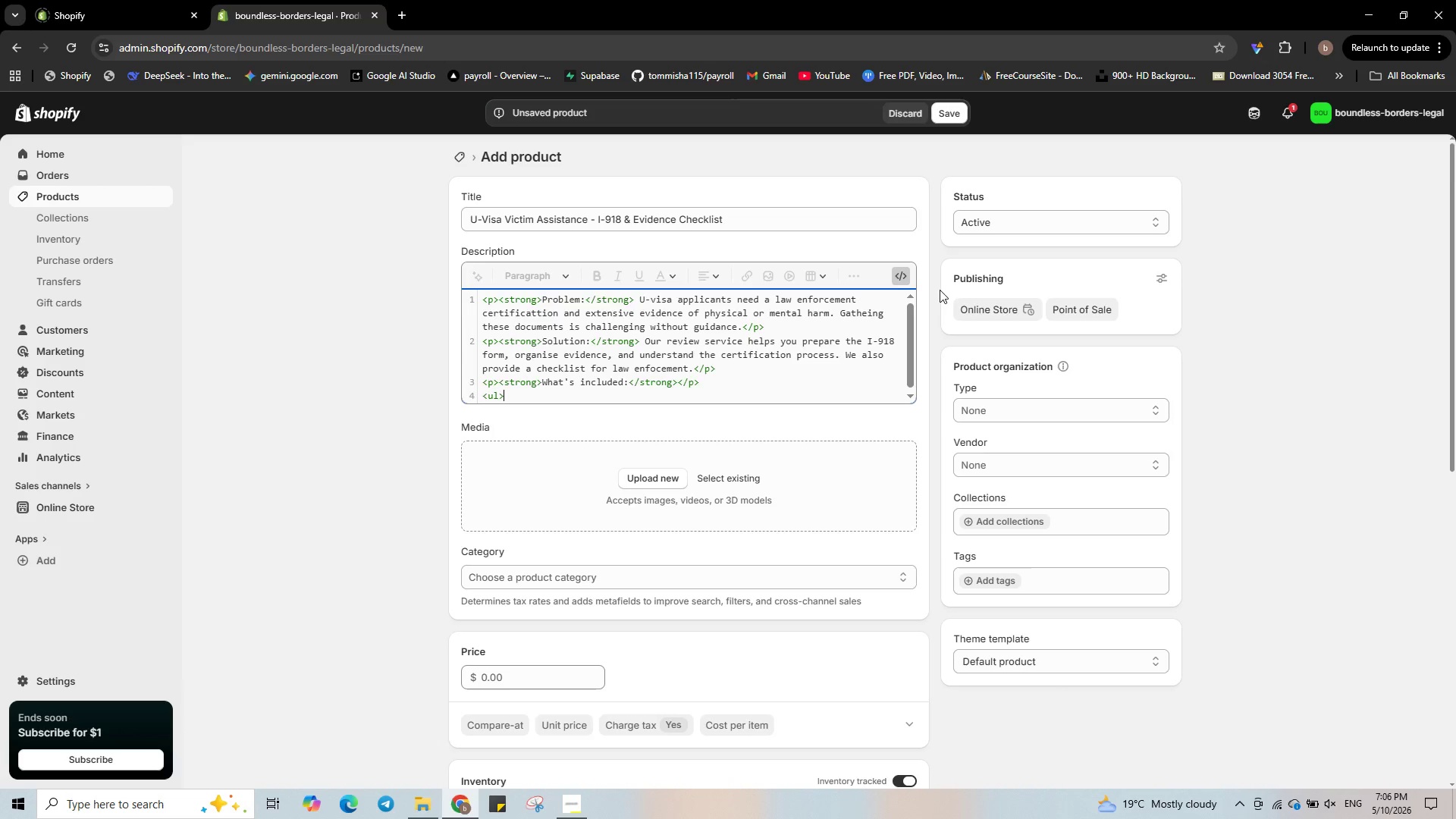 
key(Enter)
 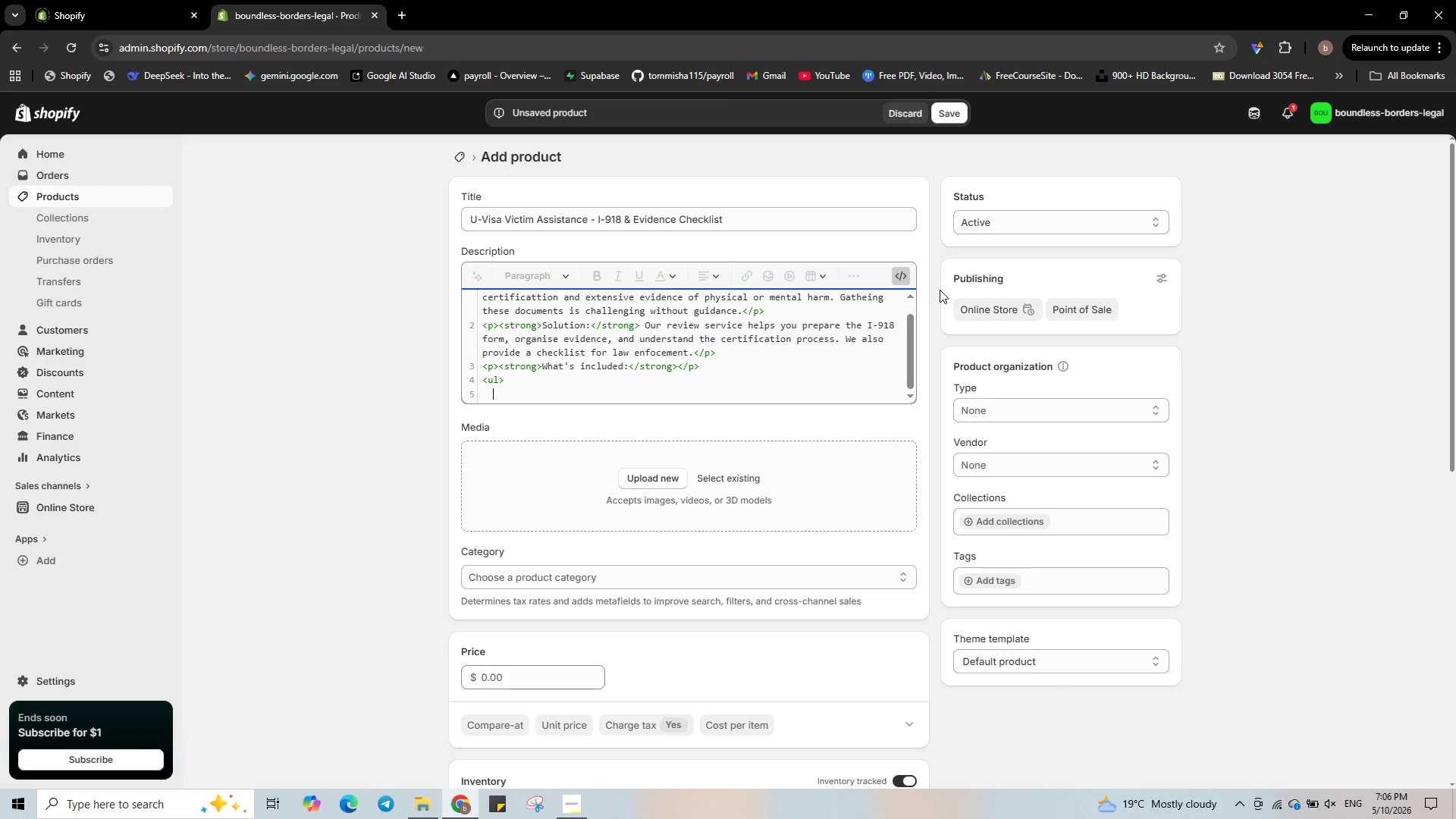 
type(<li>I-918 form t)
key(Backspace)
type(review</li>)
 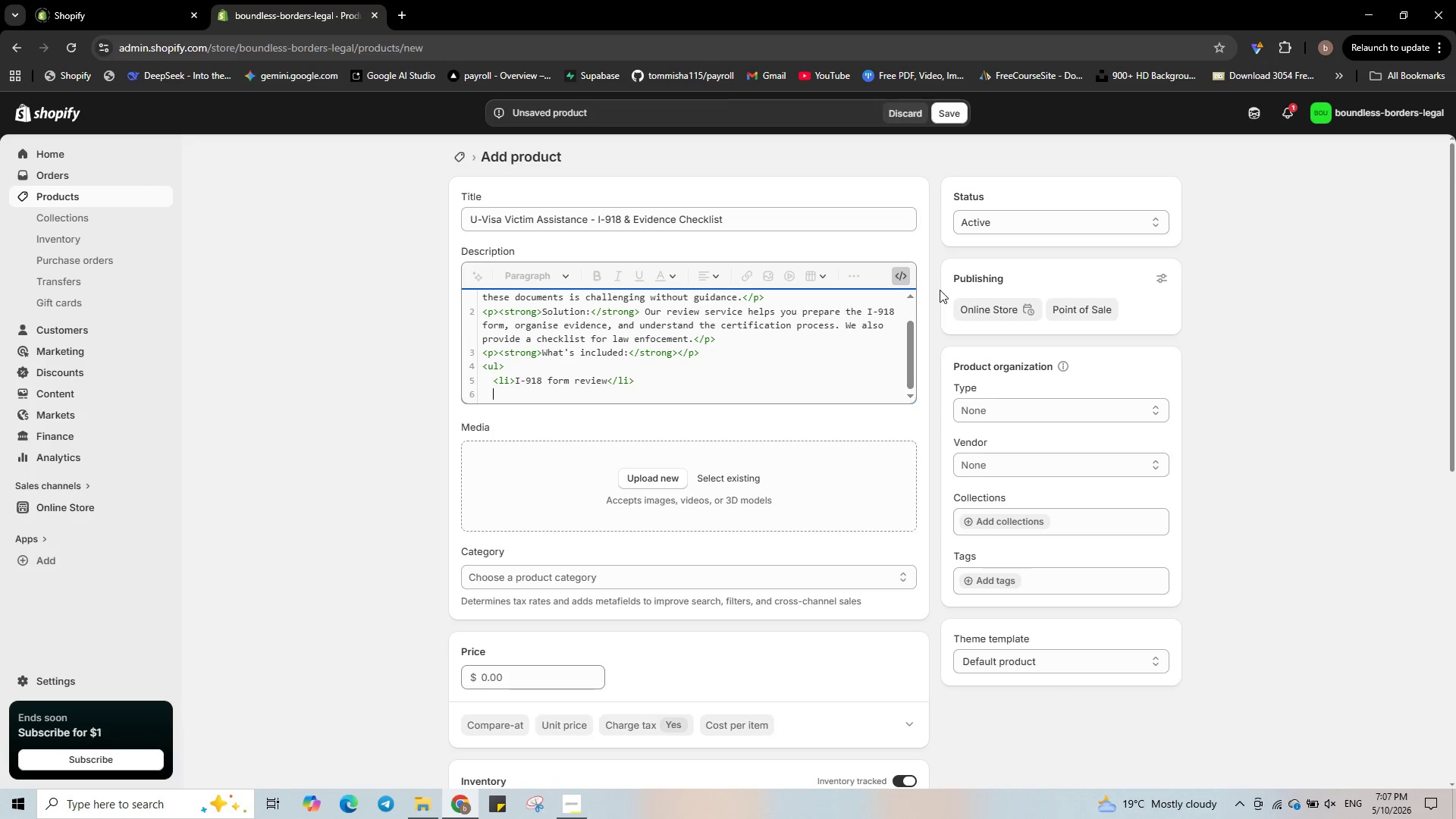 
 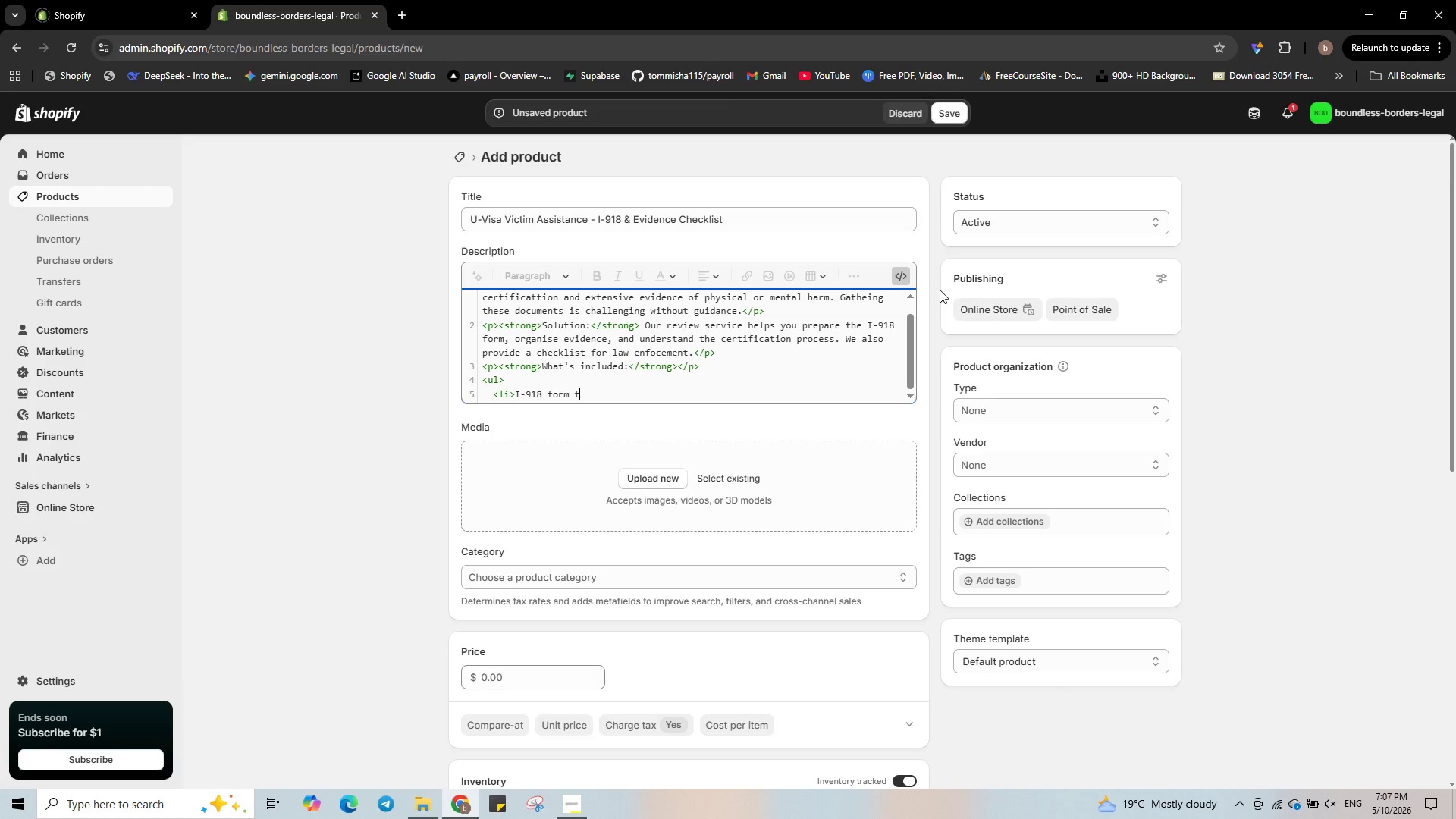 
key(Enter)
 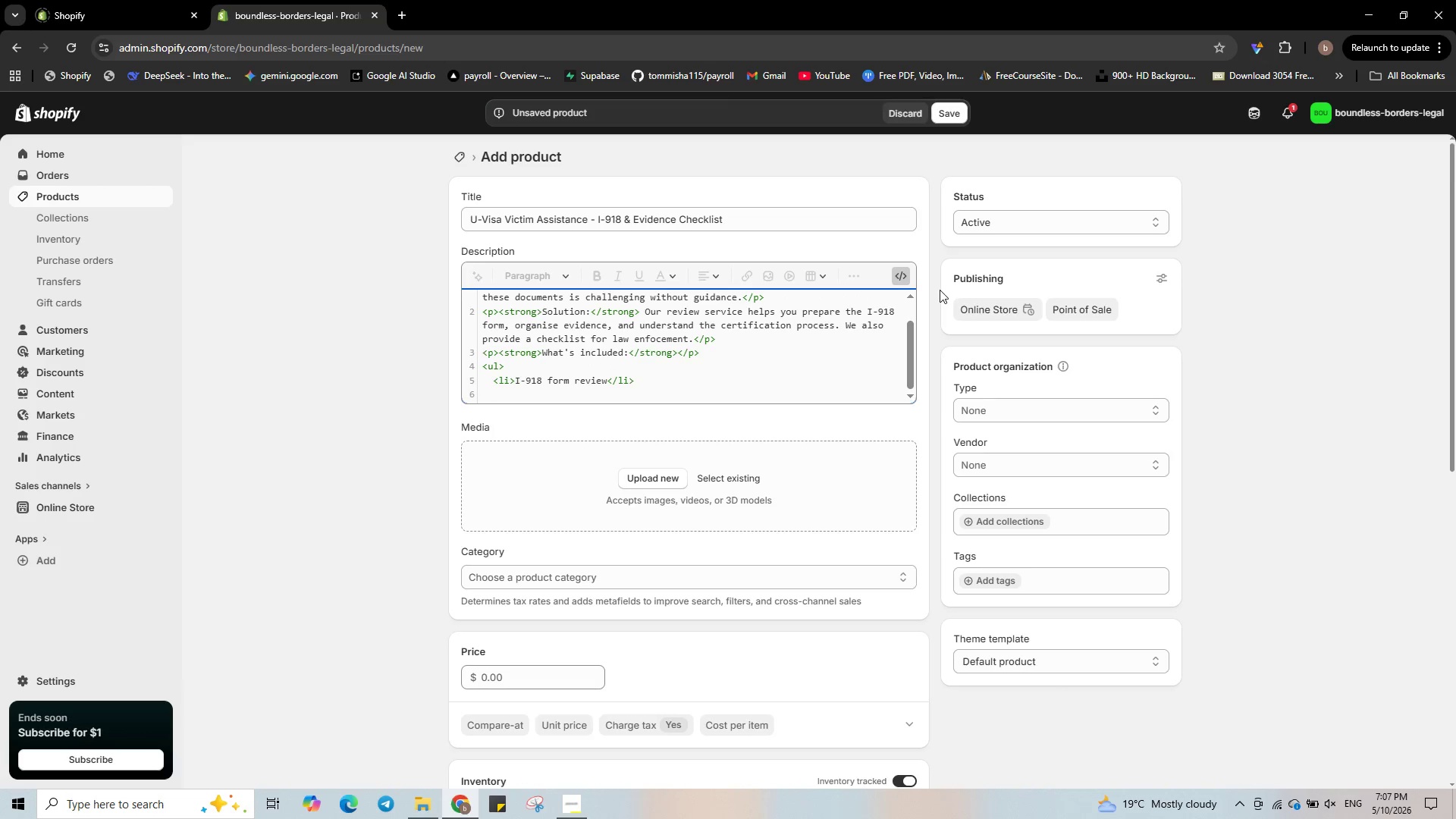 
type(<li>Evidence list (police reports, medical records, psychological evaluations)
 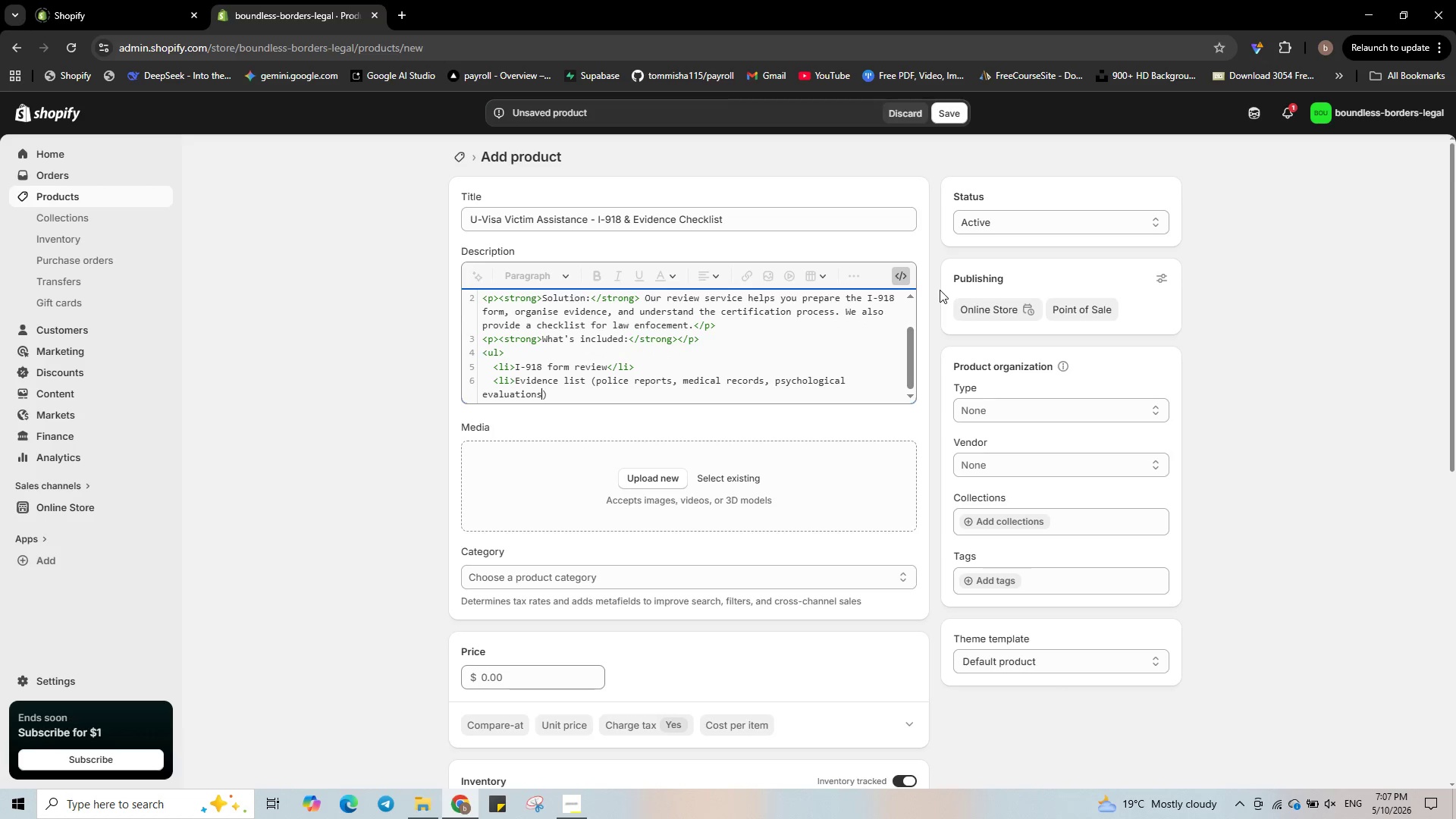 
key(ArrowRight)
 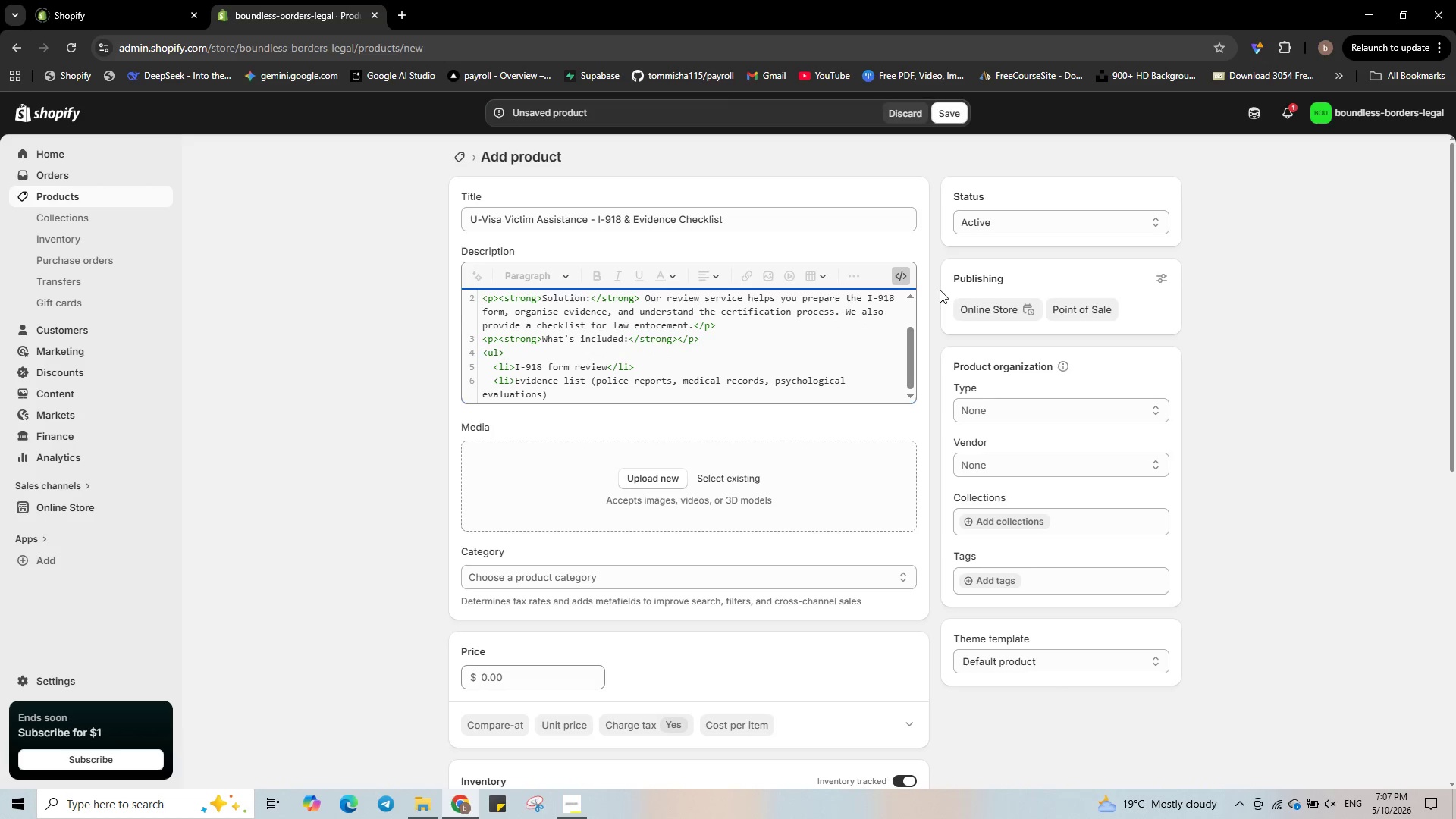 
type(</li>)
 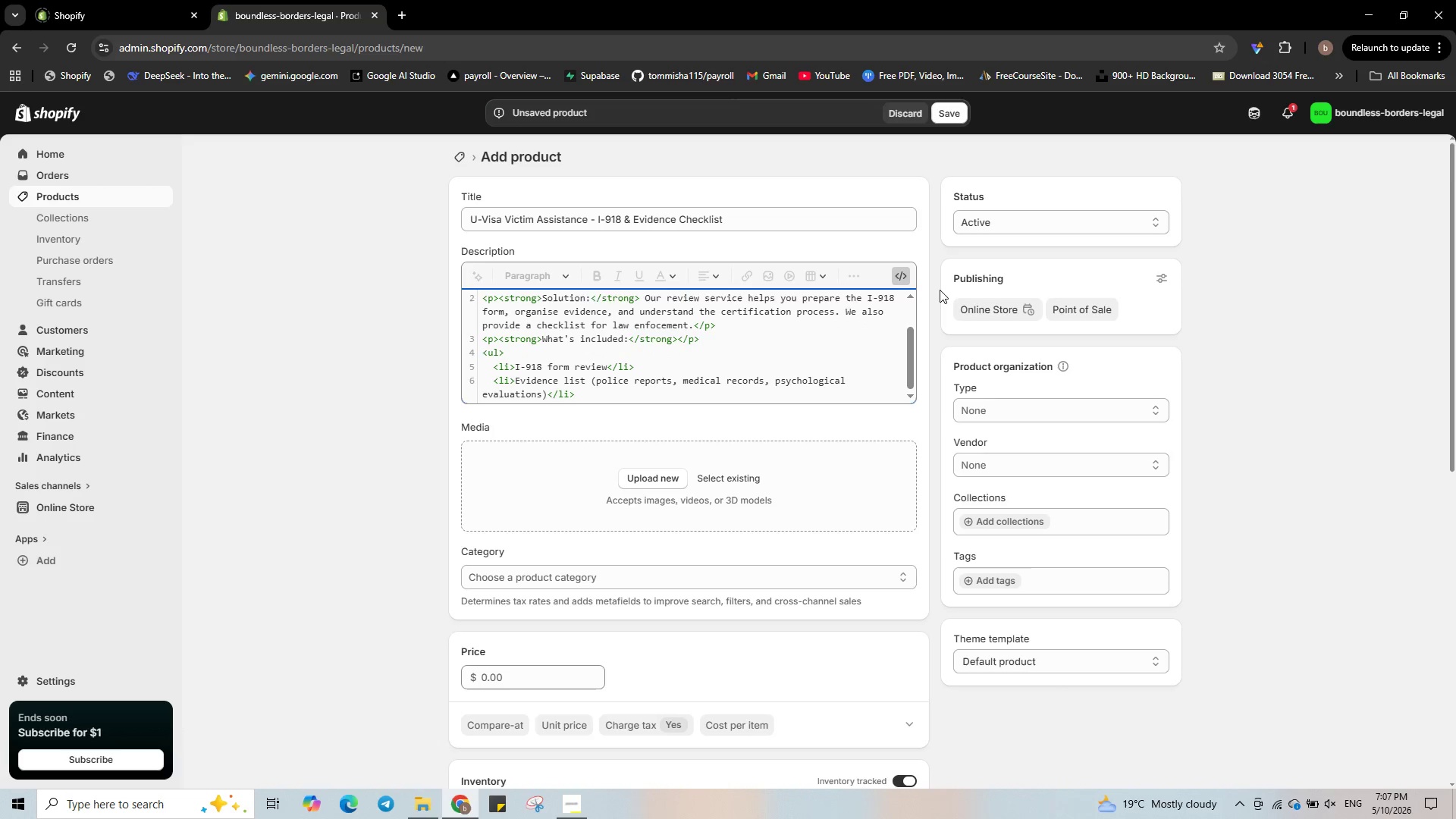 
key(Enter)
 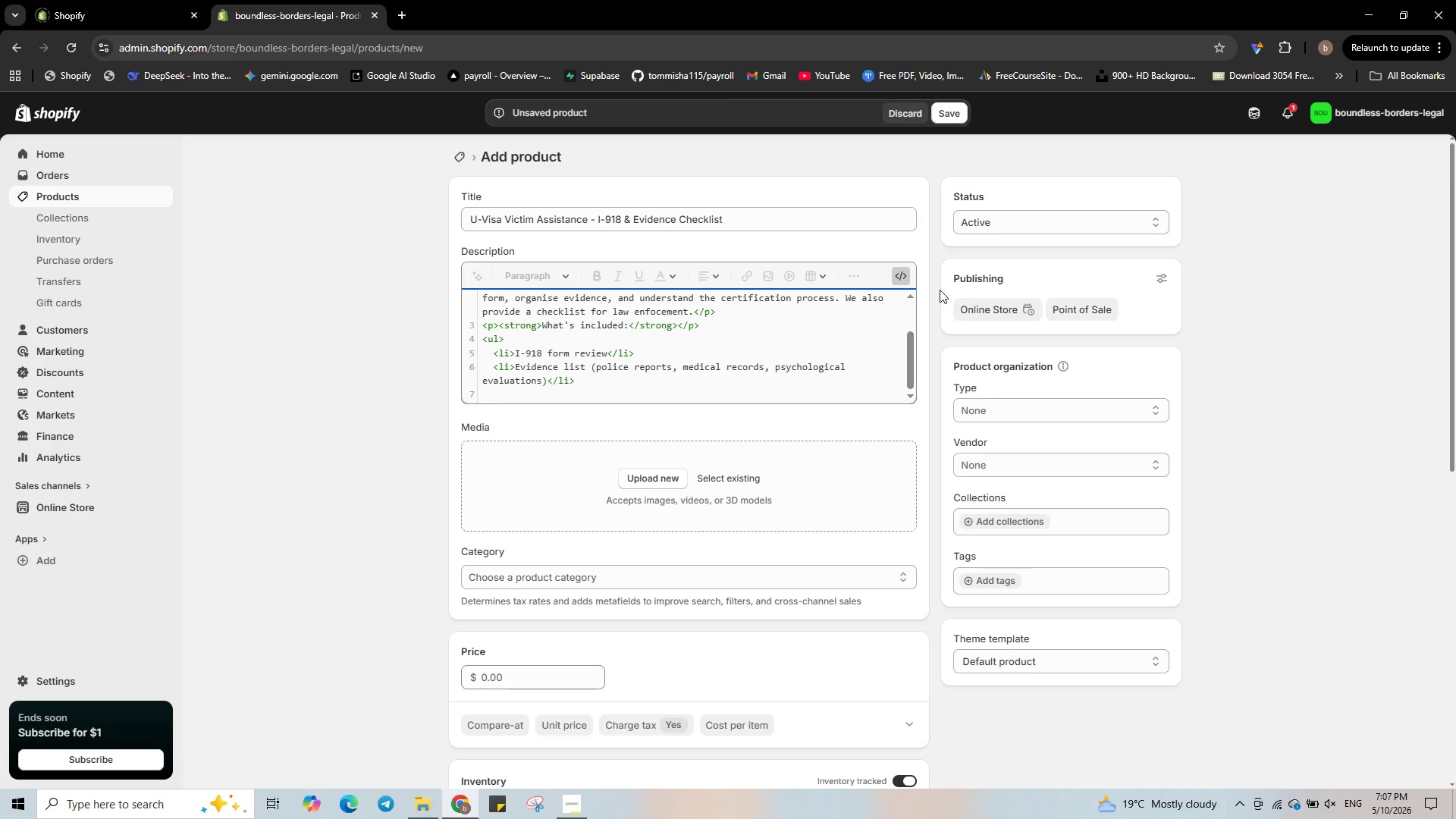 
type(<li>)
 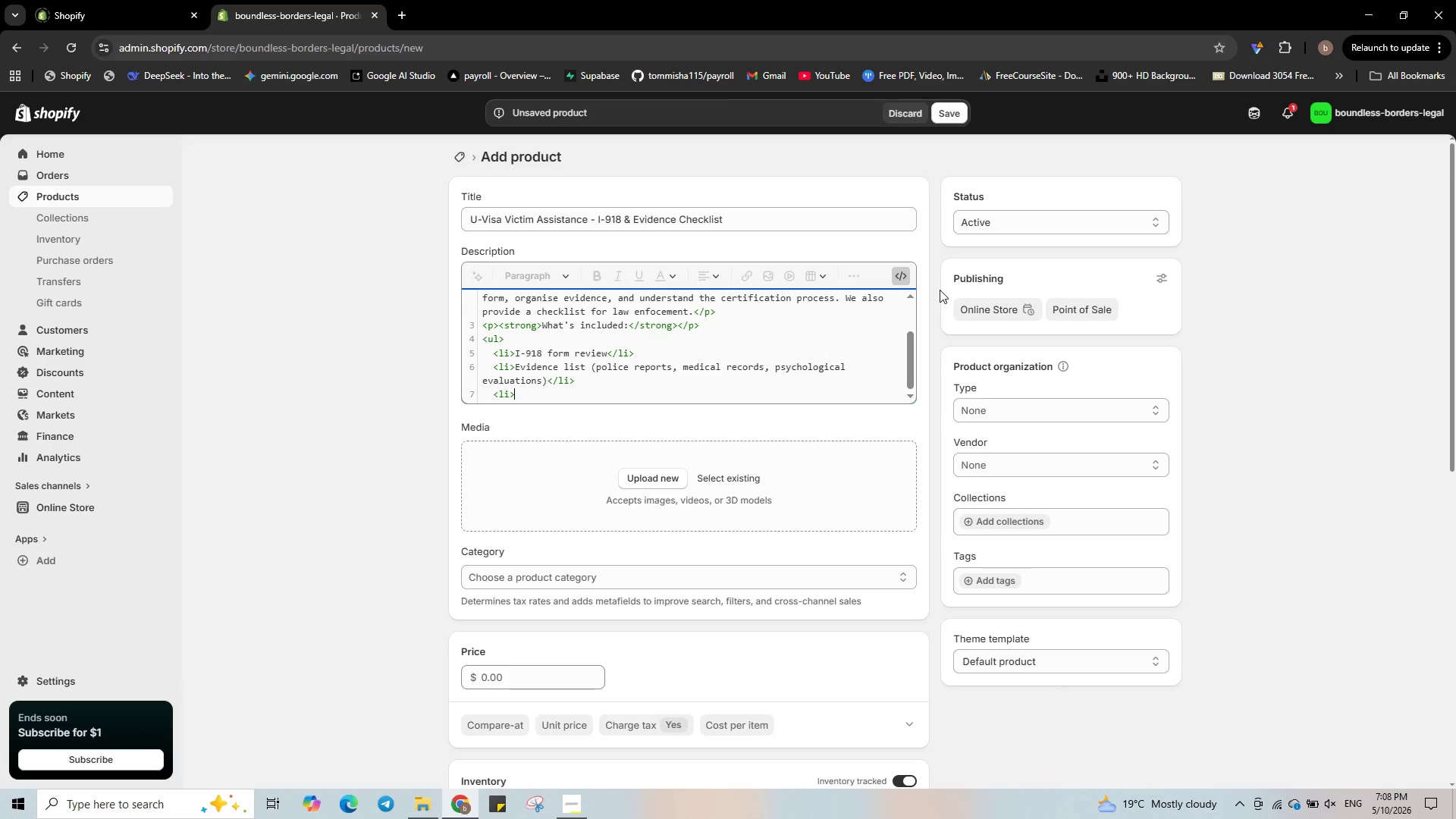 
wait(10.5)
 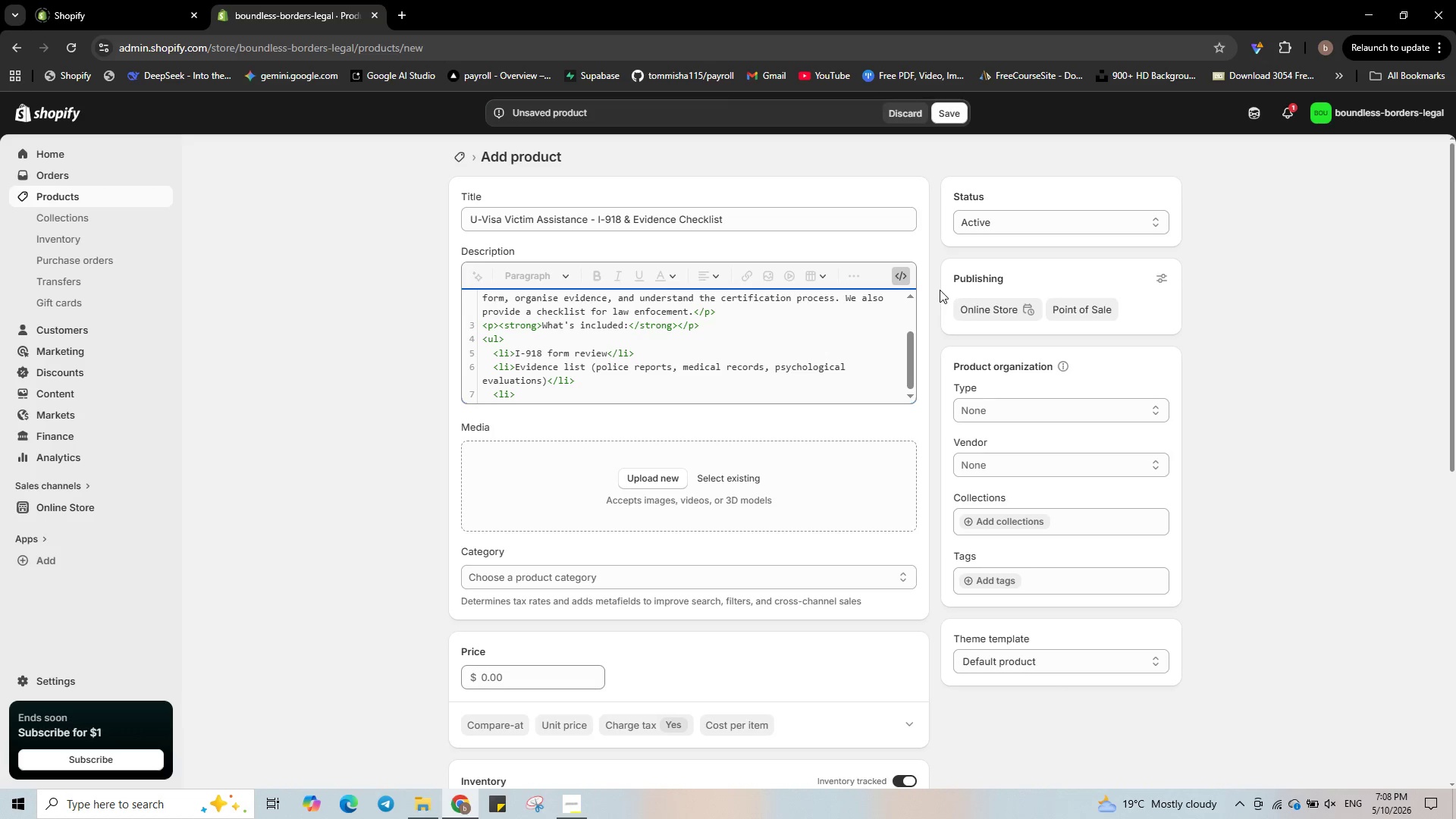 
type(Sample request letter for certification</li>)
 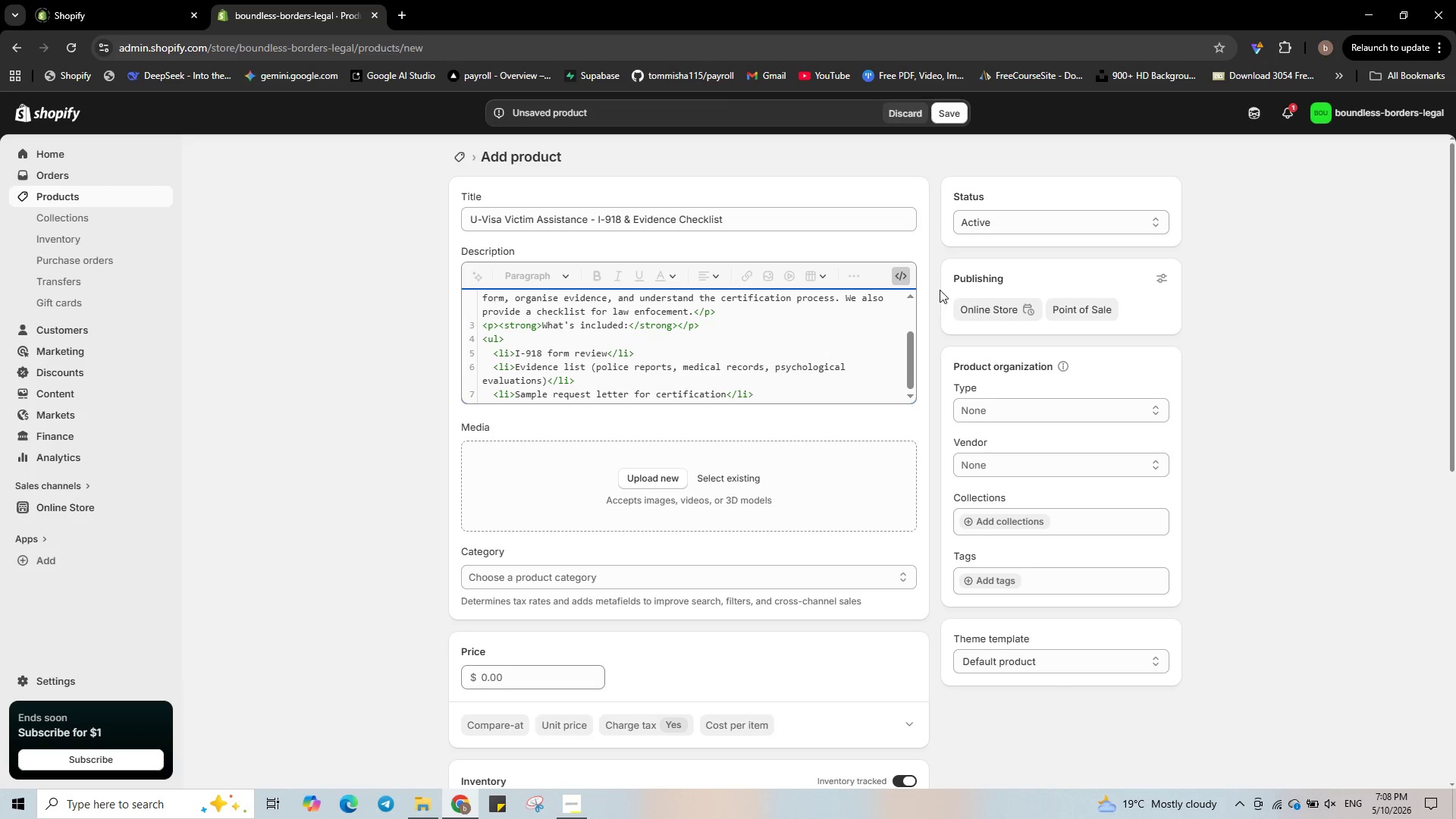 
key(Enter)
 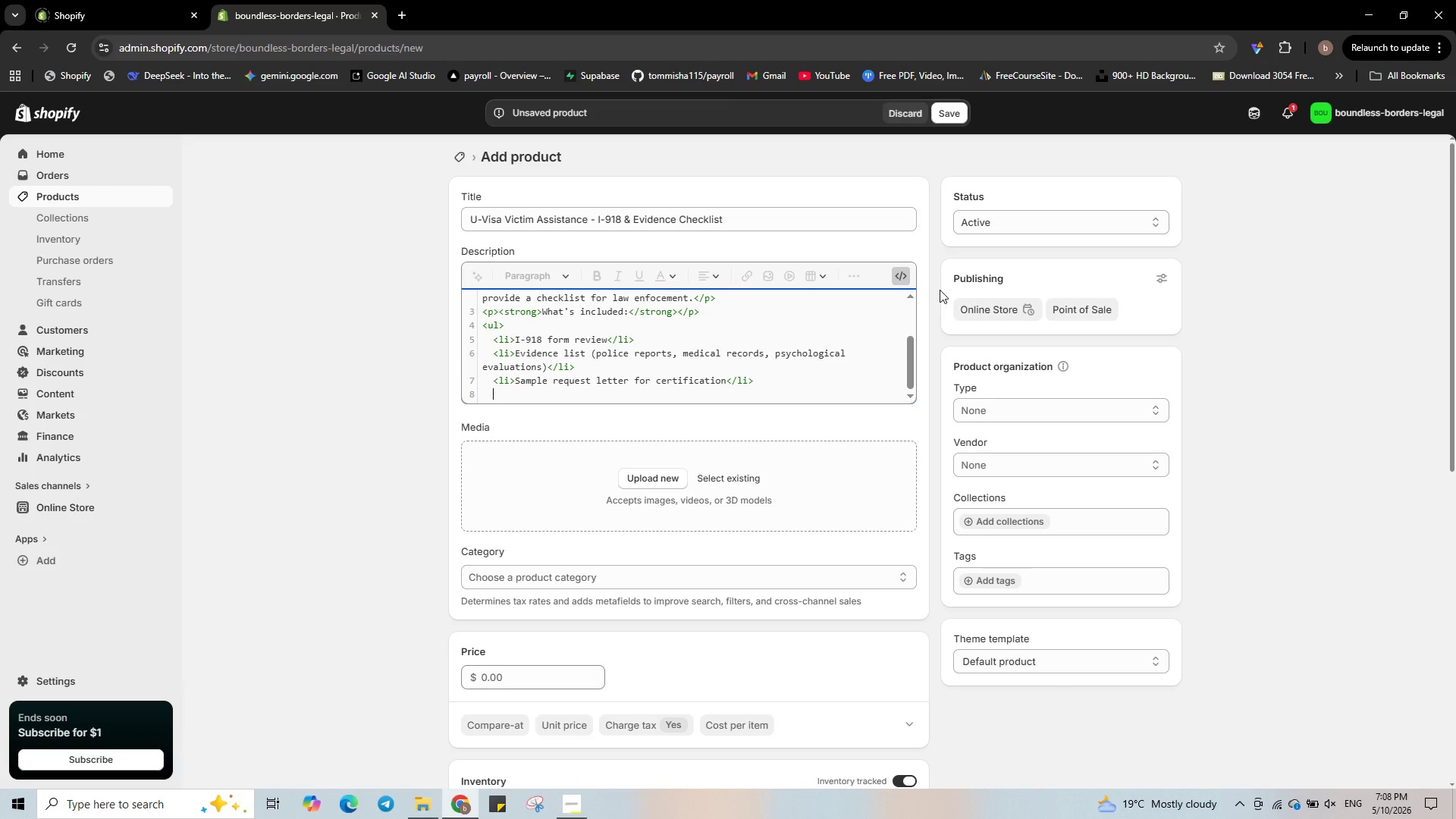 
type(<Filing instructions for Vermont Service Center</li>)
 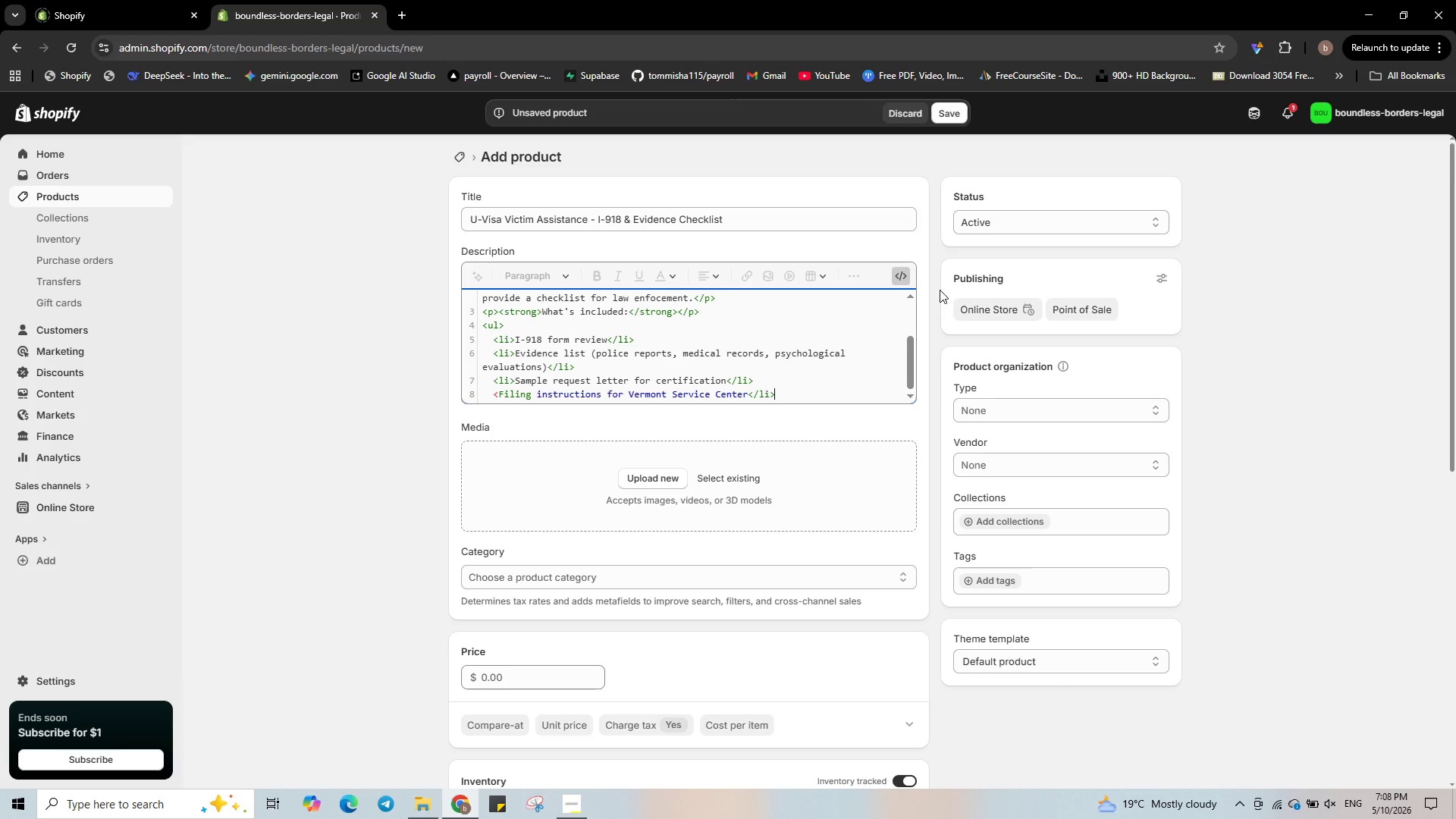 
hold_key(key=ArrowLeft, duration=1.5)
 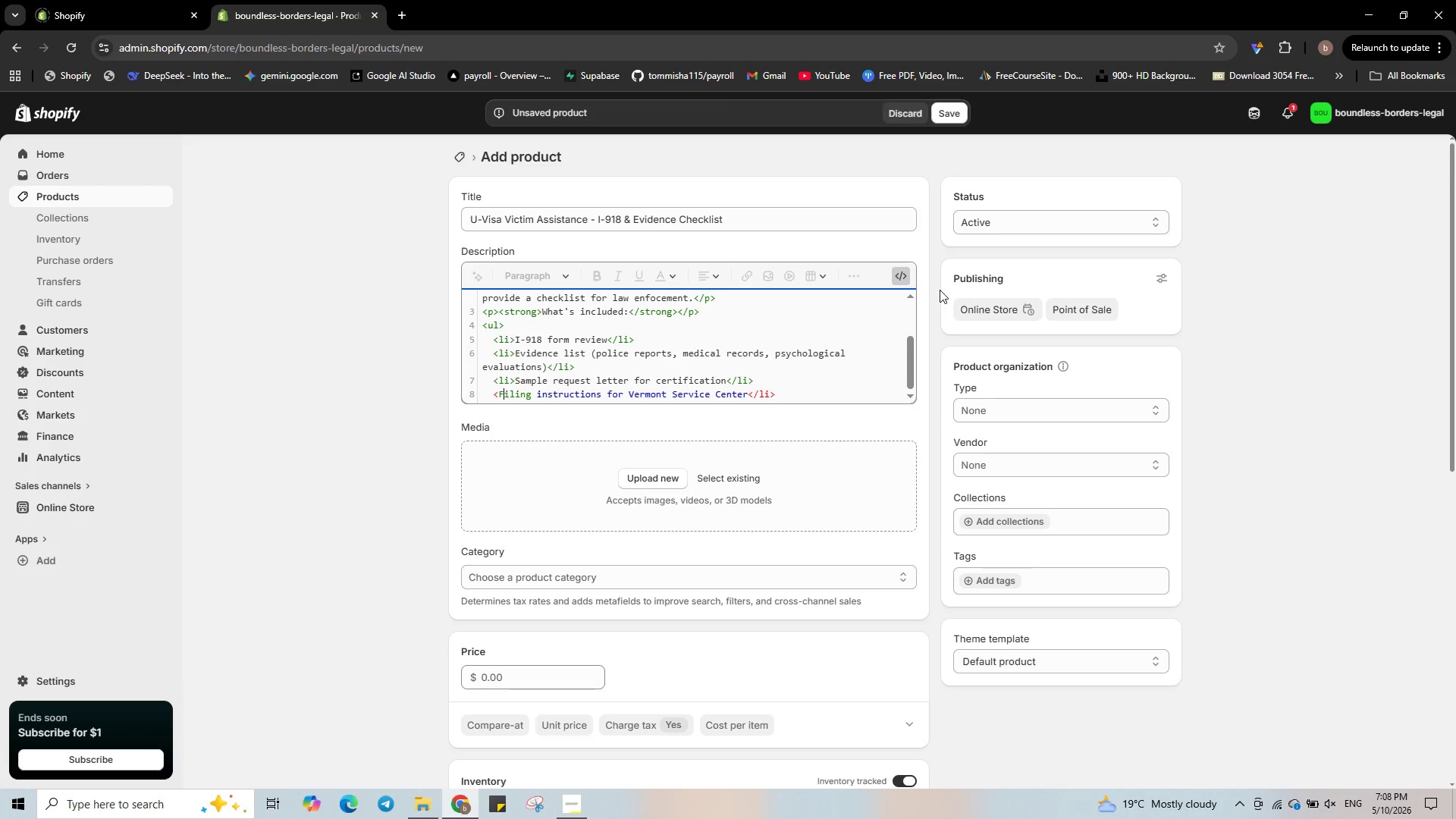 
hold_key(key=ArrowLeft, duration=0.44)
 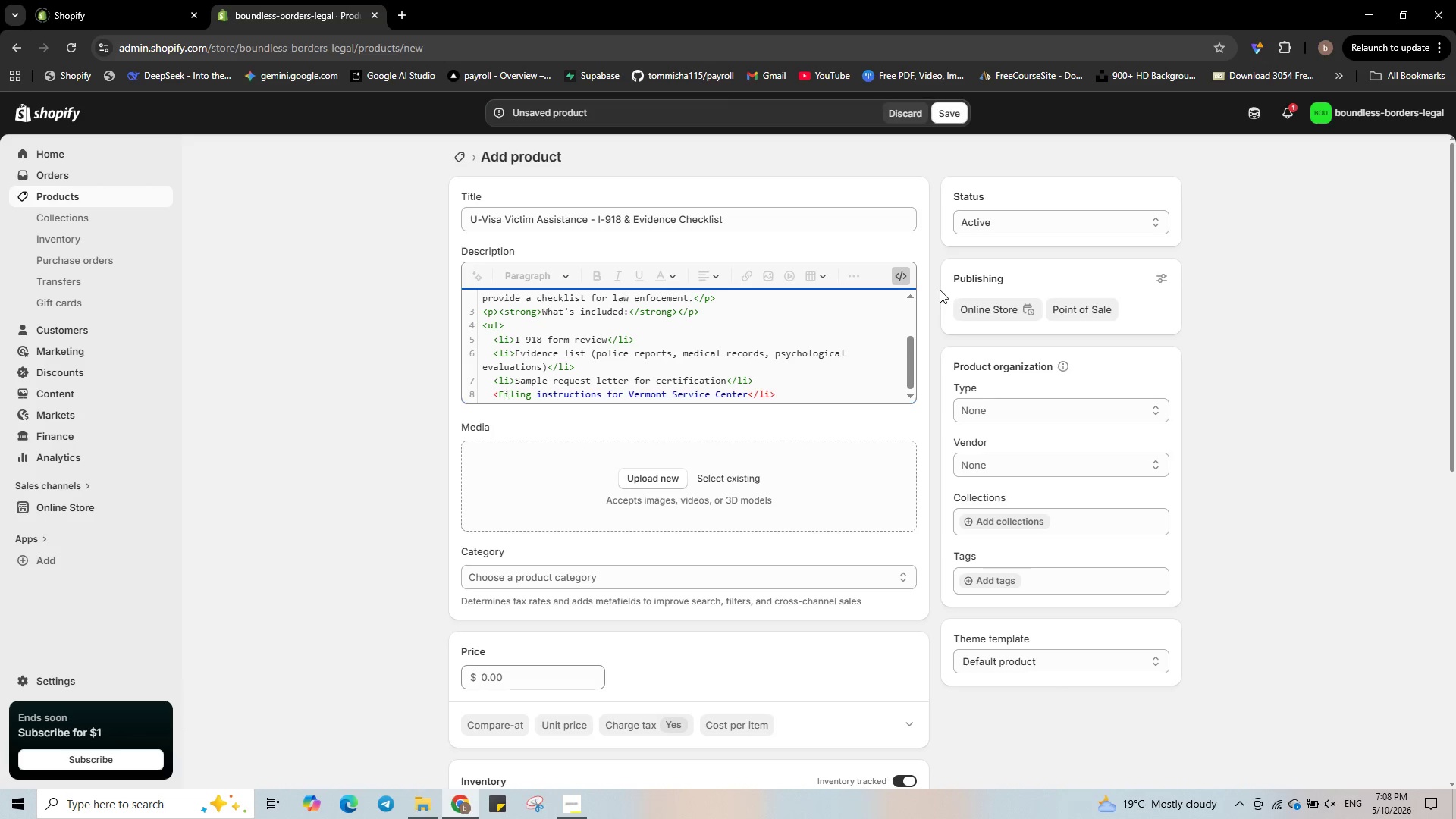 
key(ArrowLeft)
 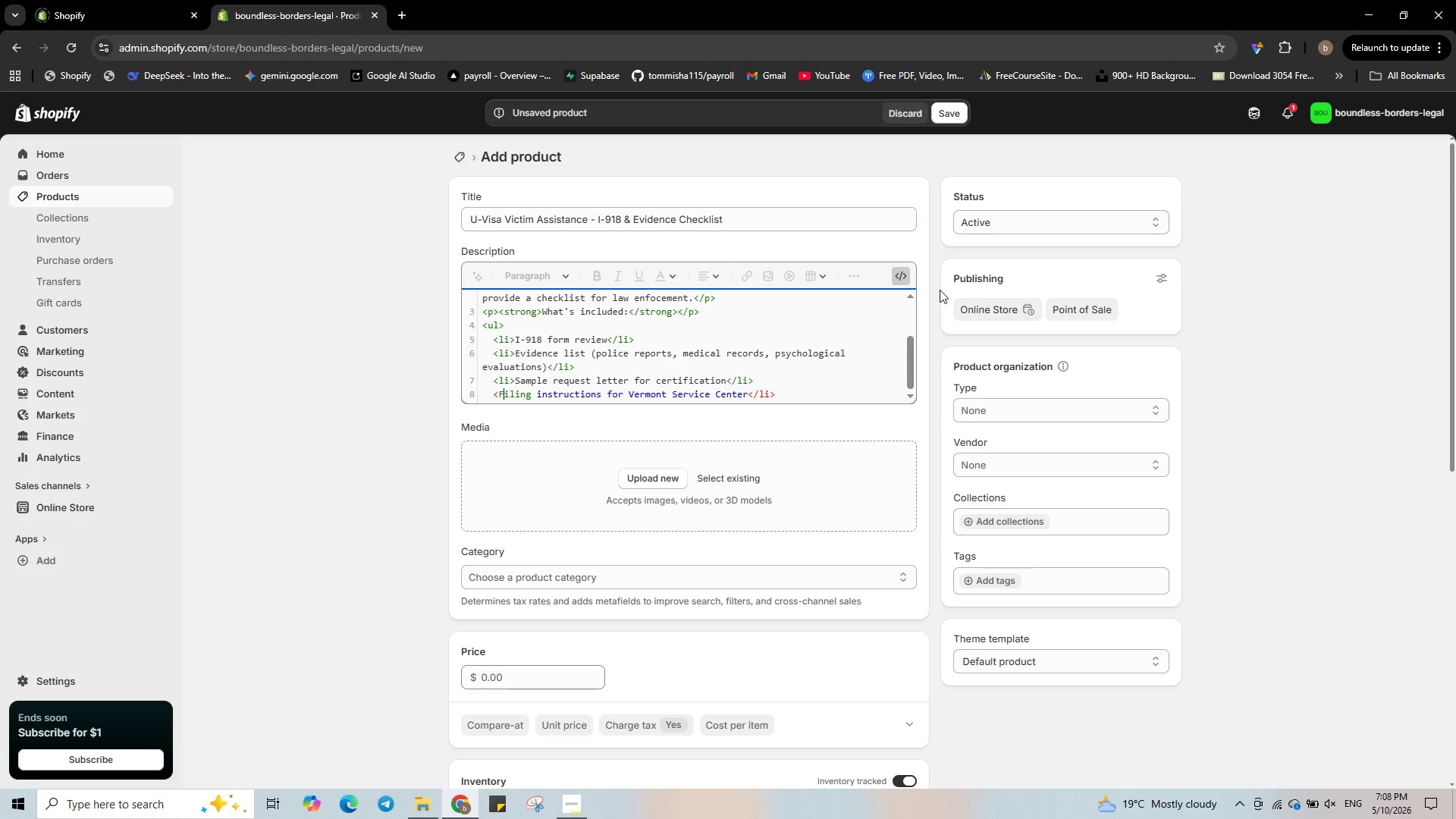 
key(ArrowLeft)
 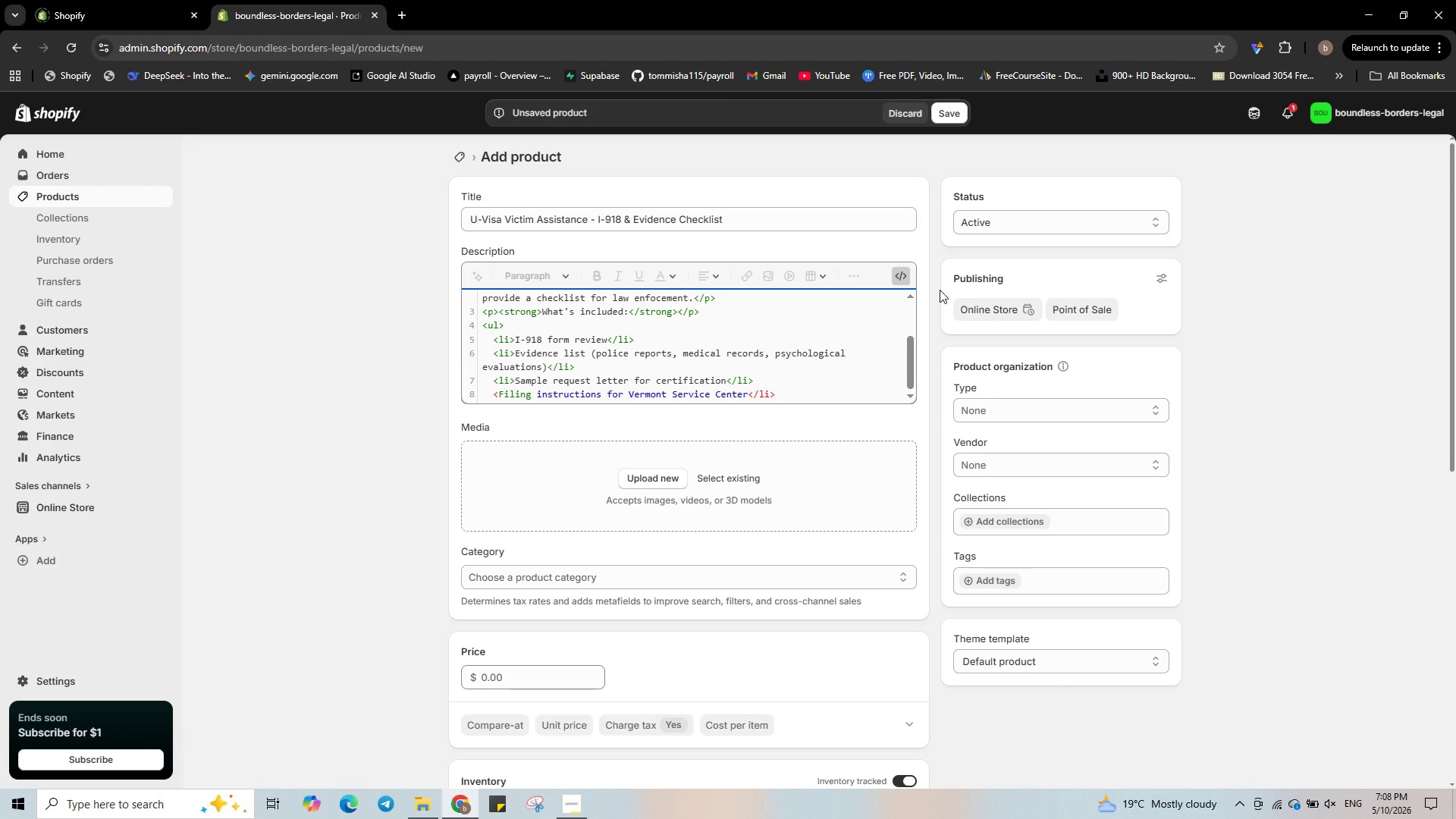 
type(li>)
 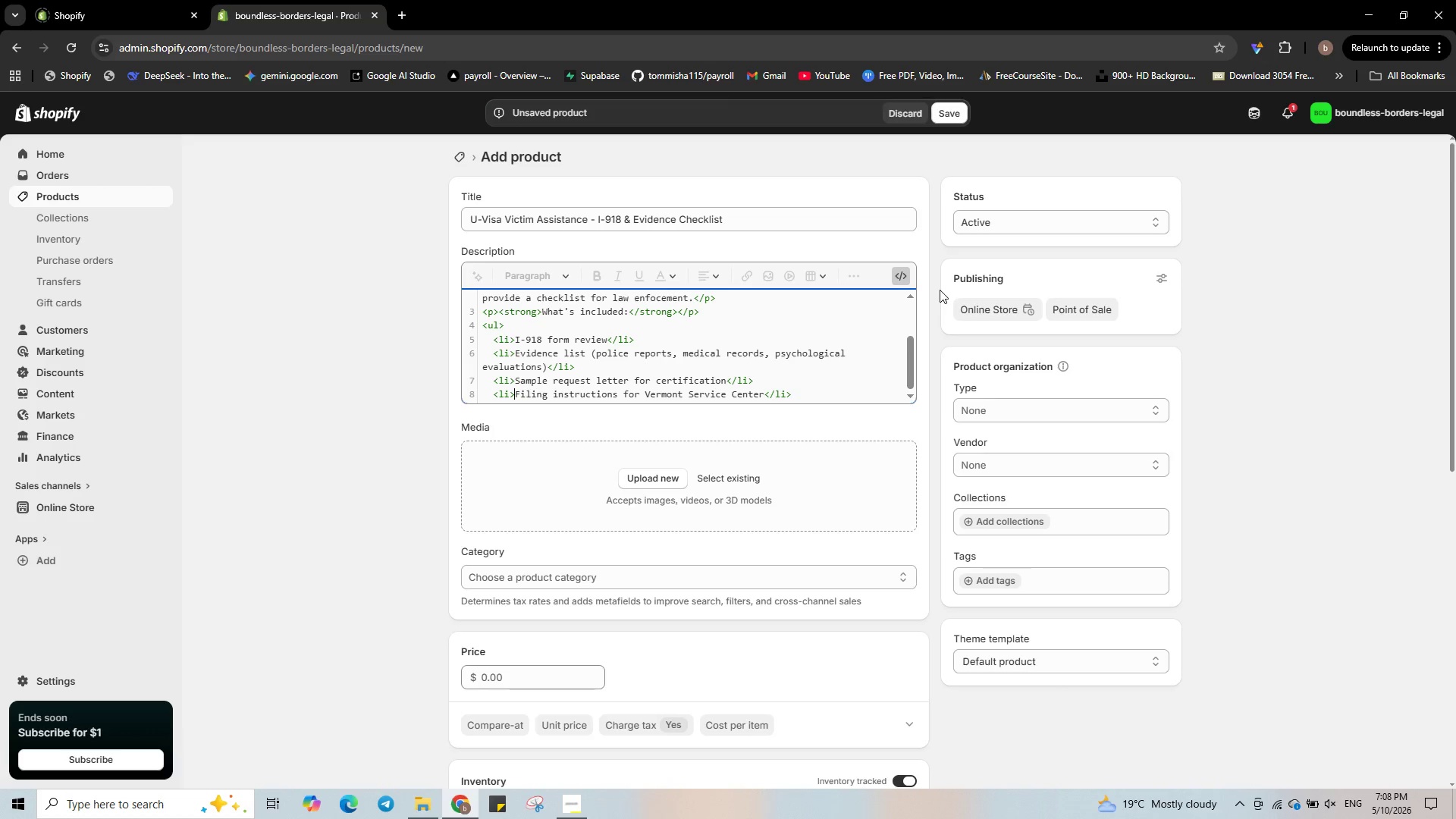 
hold_key(key=ArrowRight, duration=1.5)
 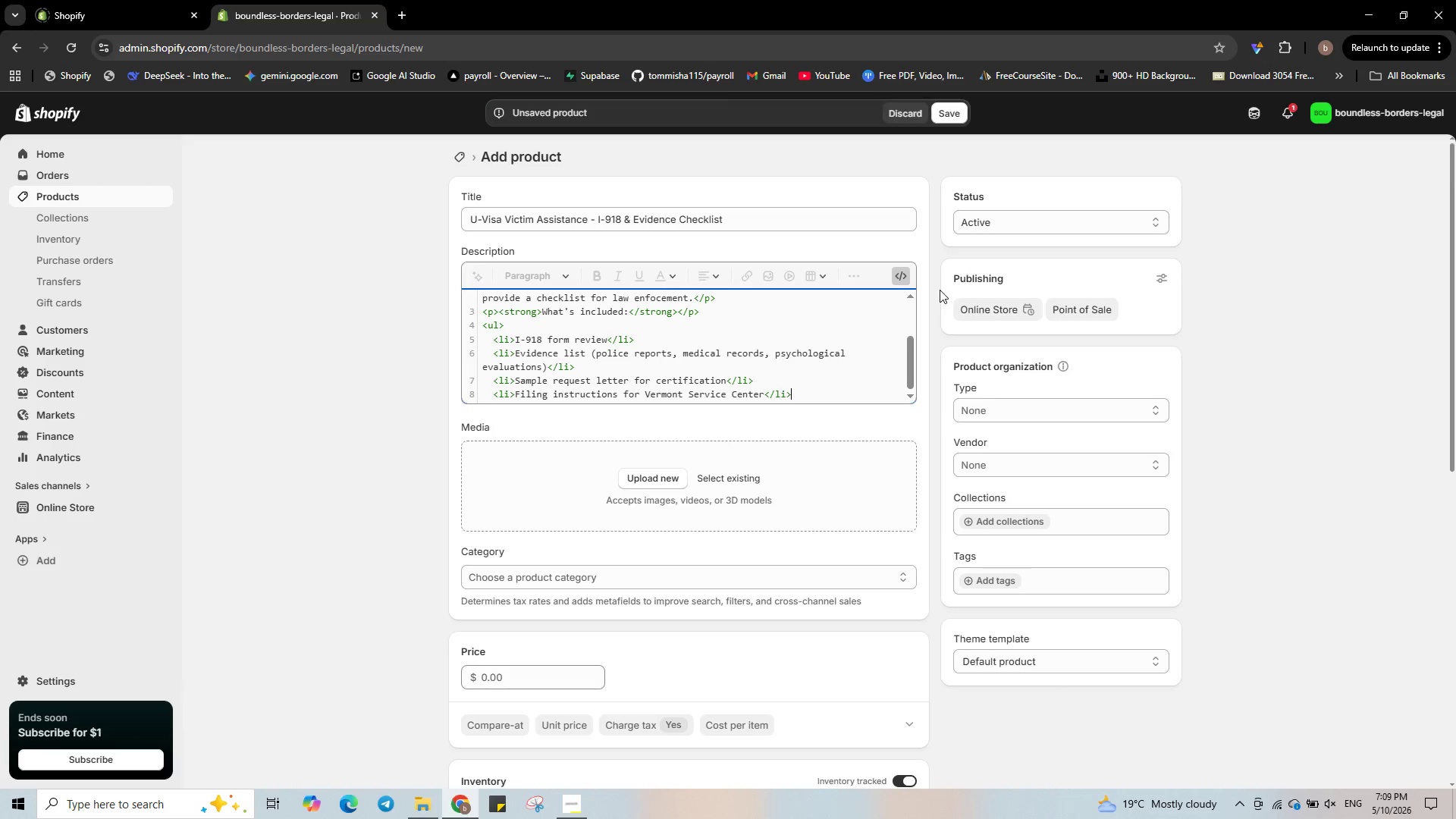 
hold_key(key=ArrowRight, duration=0.59)
 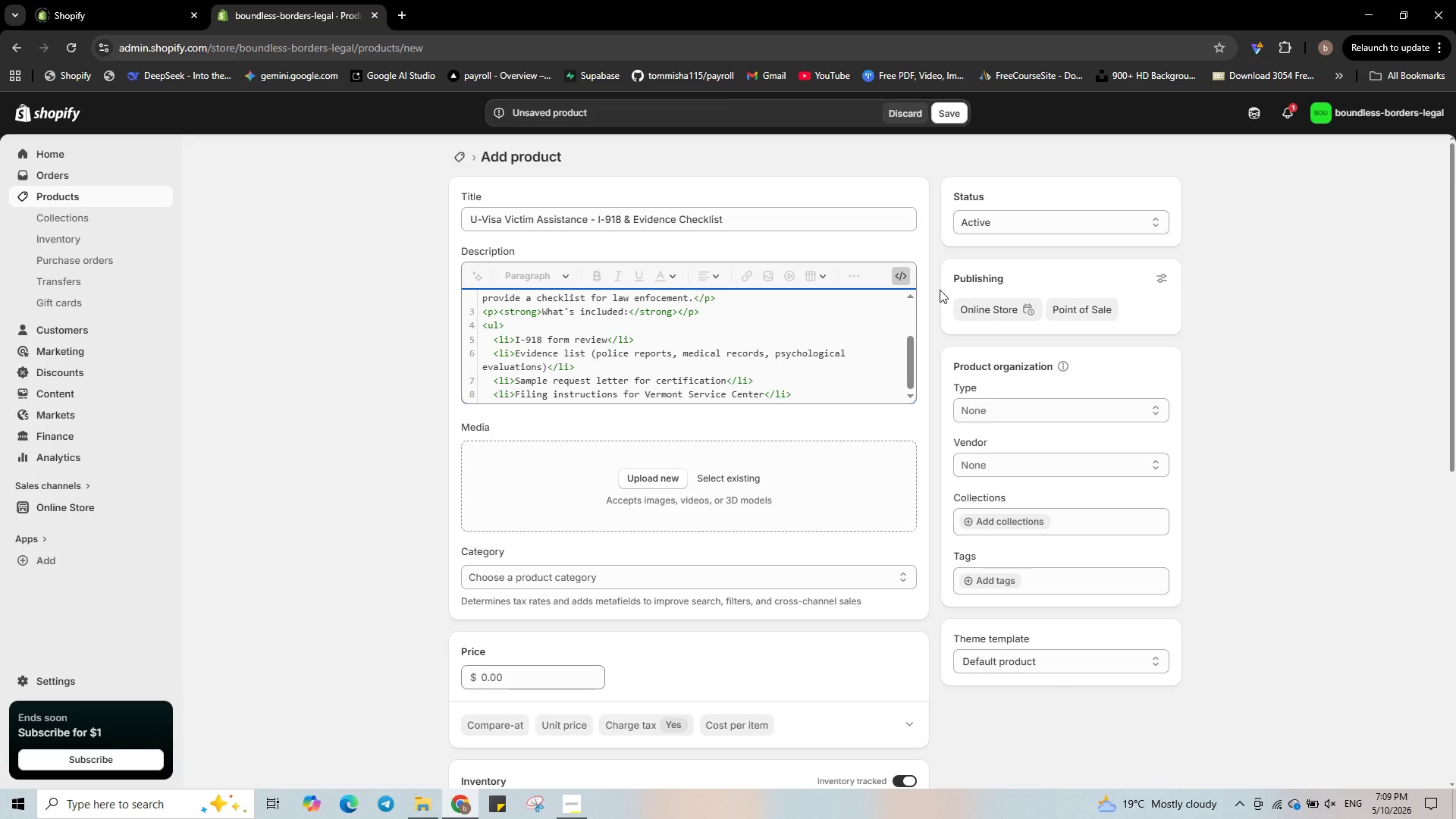 
key(Enter)
 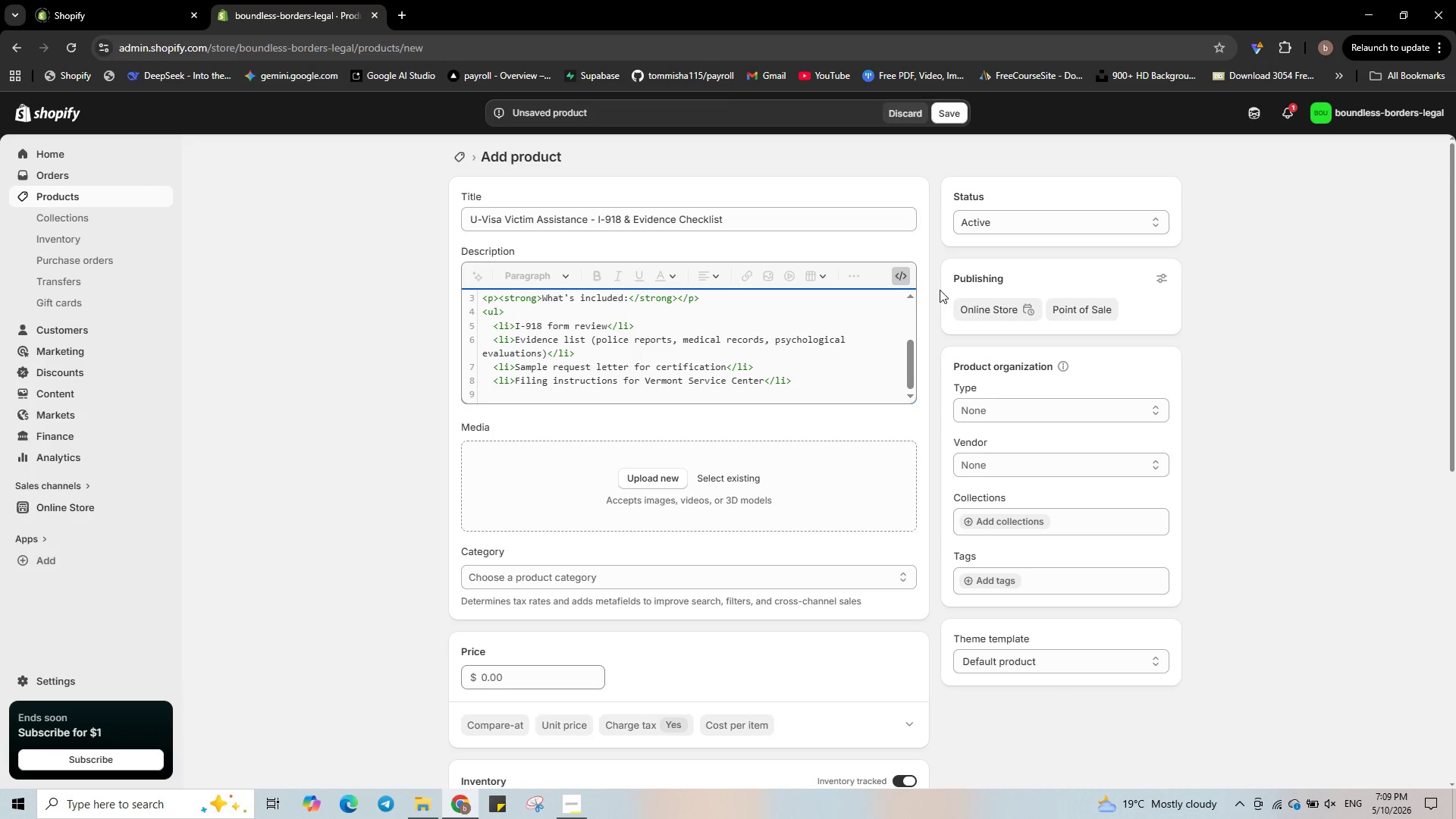 
type(</ul>)
 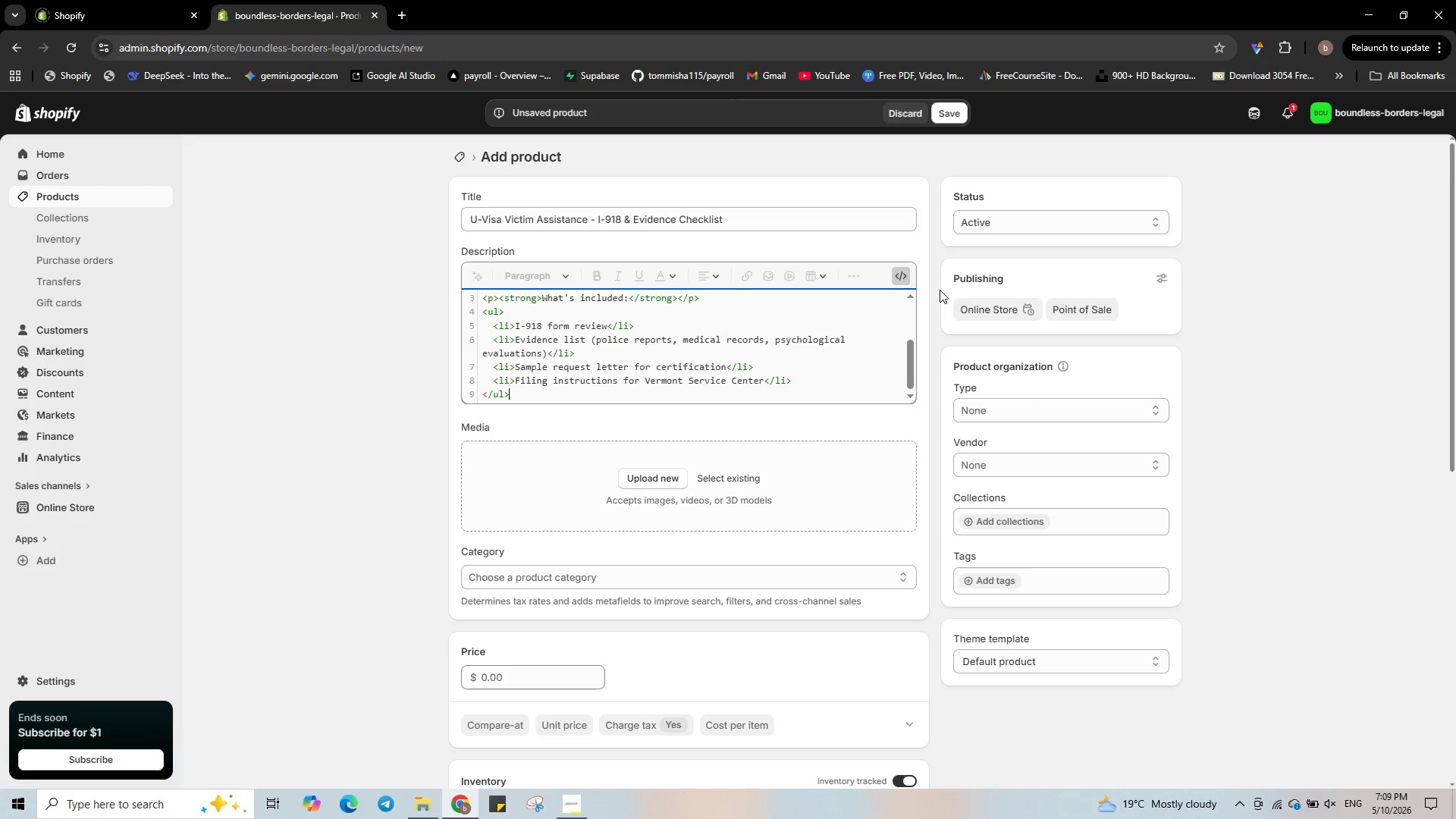 
key(Enter)
 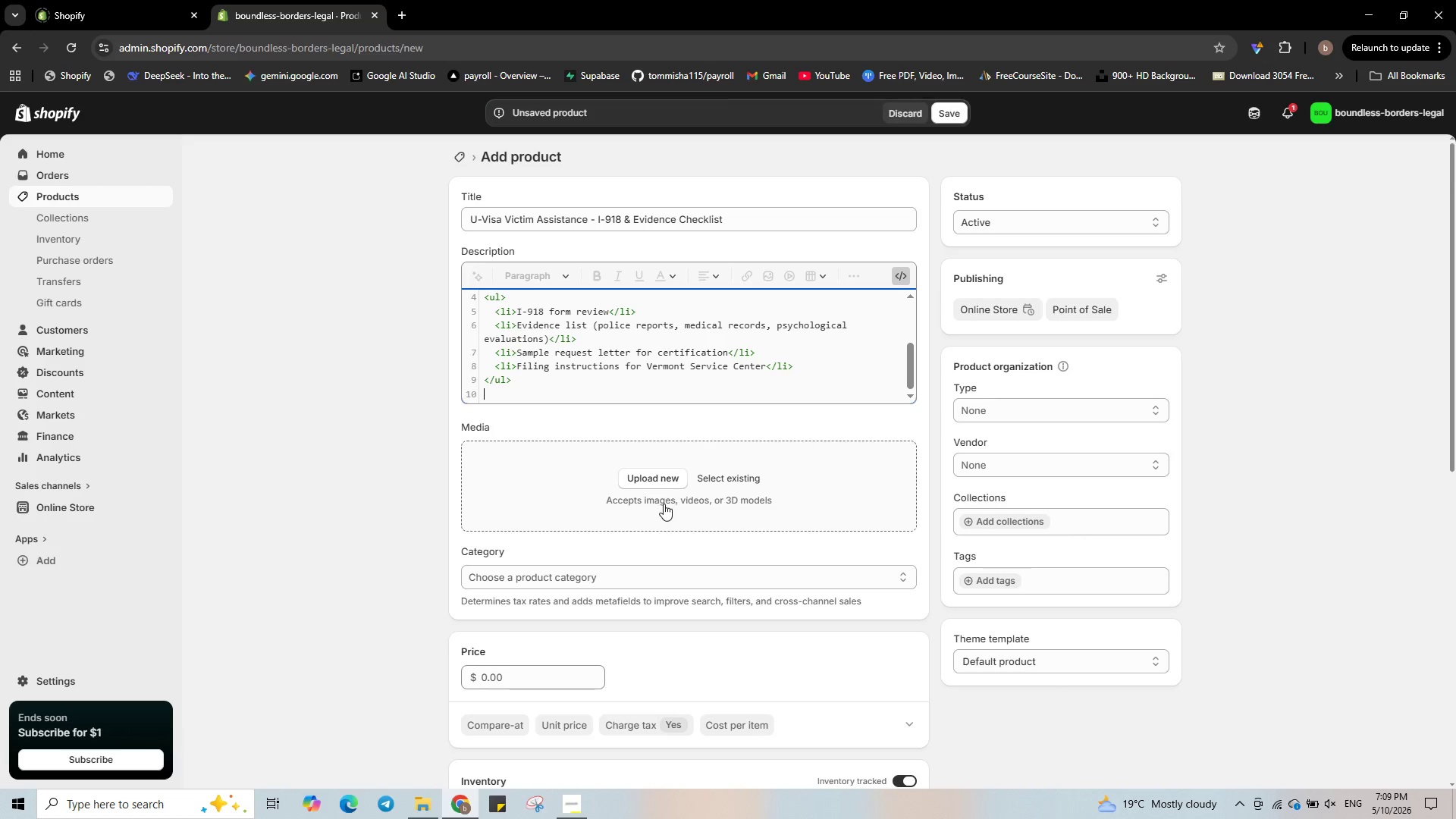 
left_click([661, 473])
 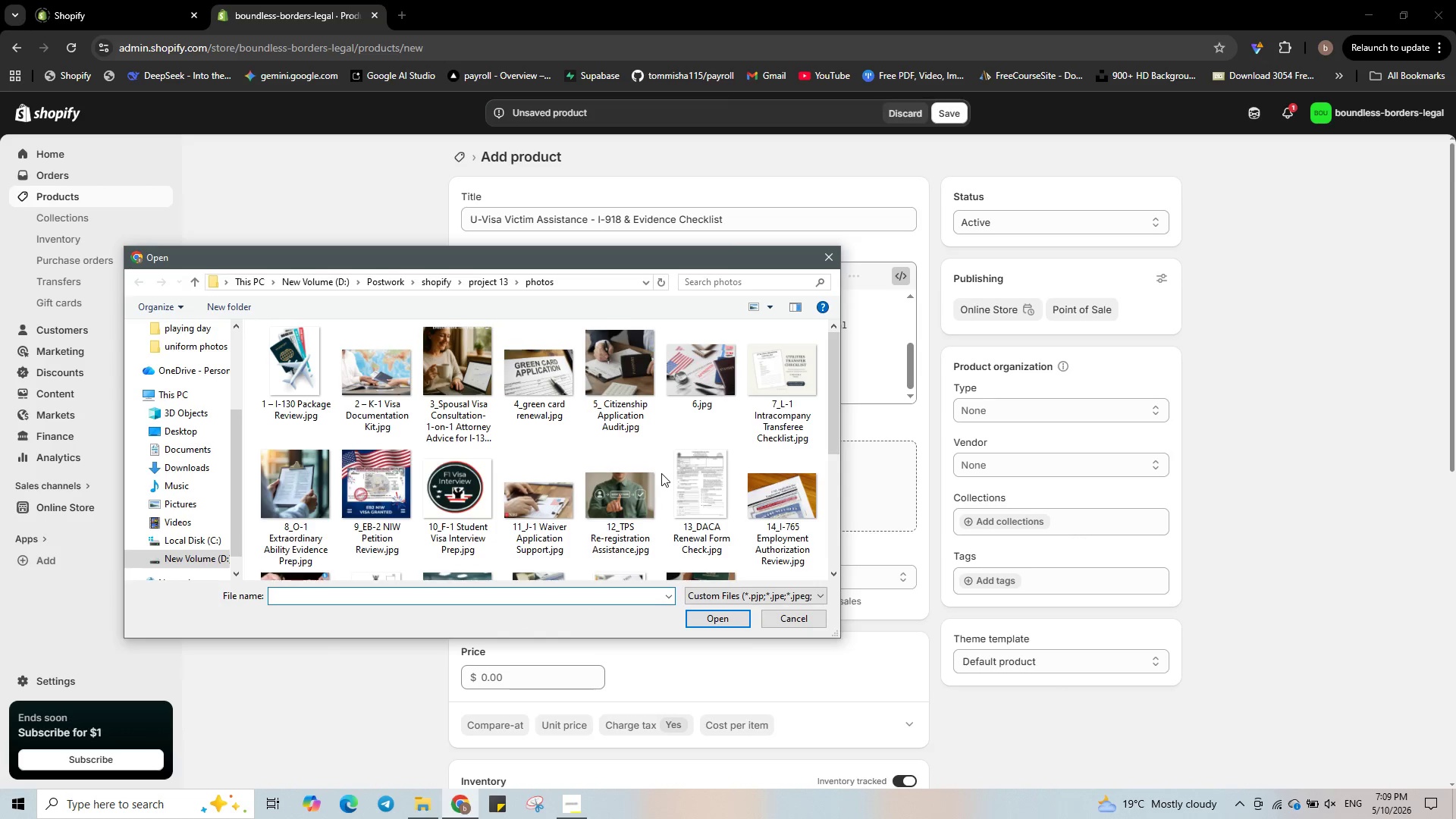 
wait(5.94)
 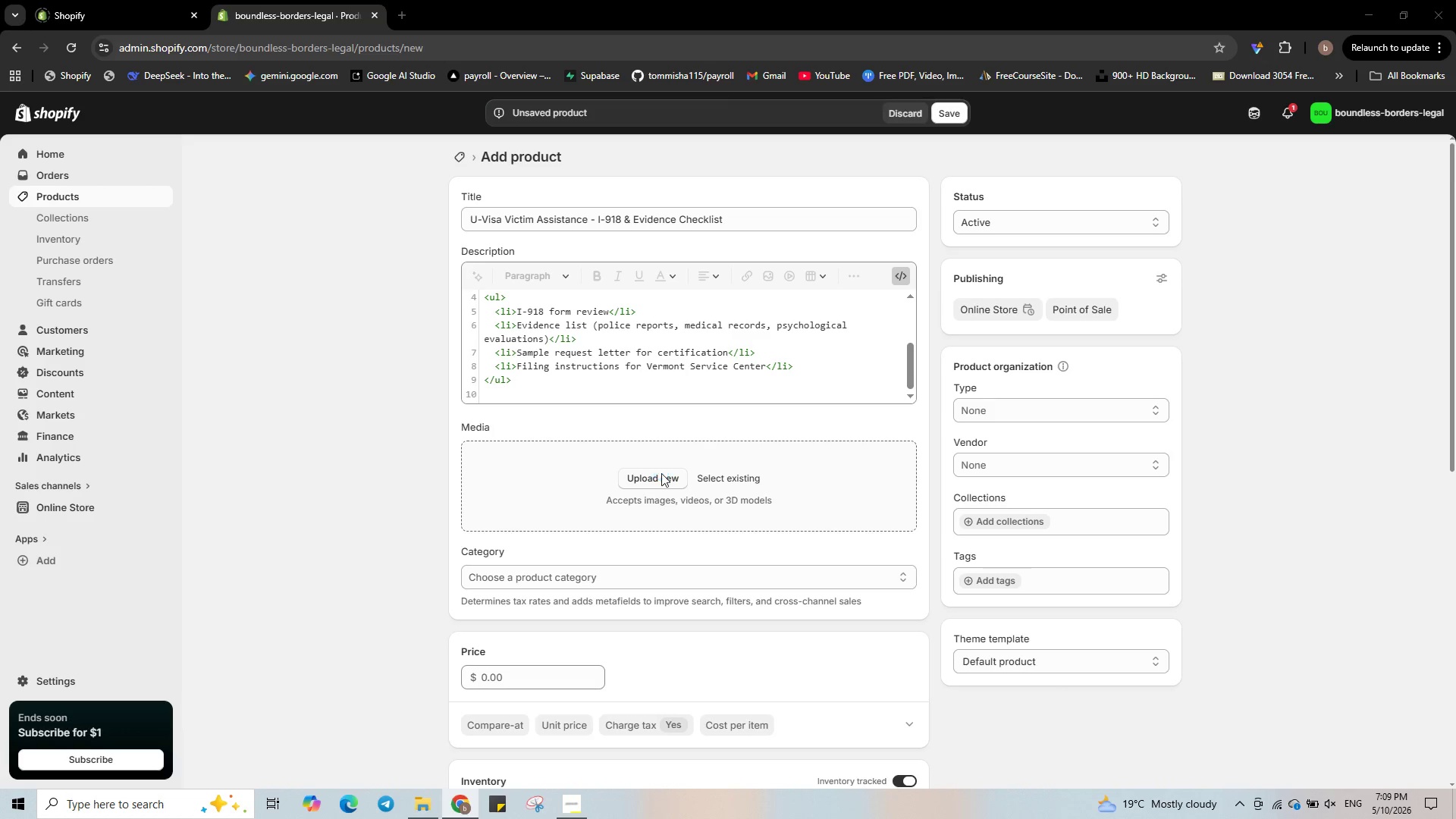 
scroll: coordinate [661, 472], scroll_direction: down, amount: 2.0
 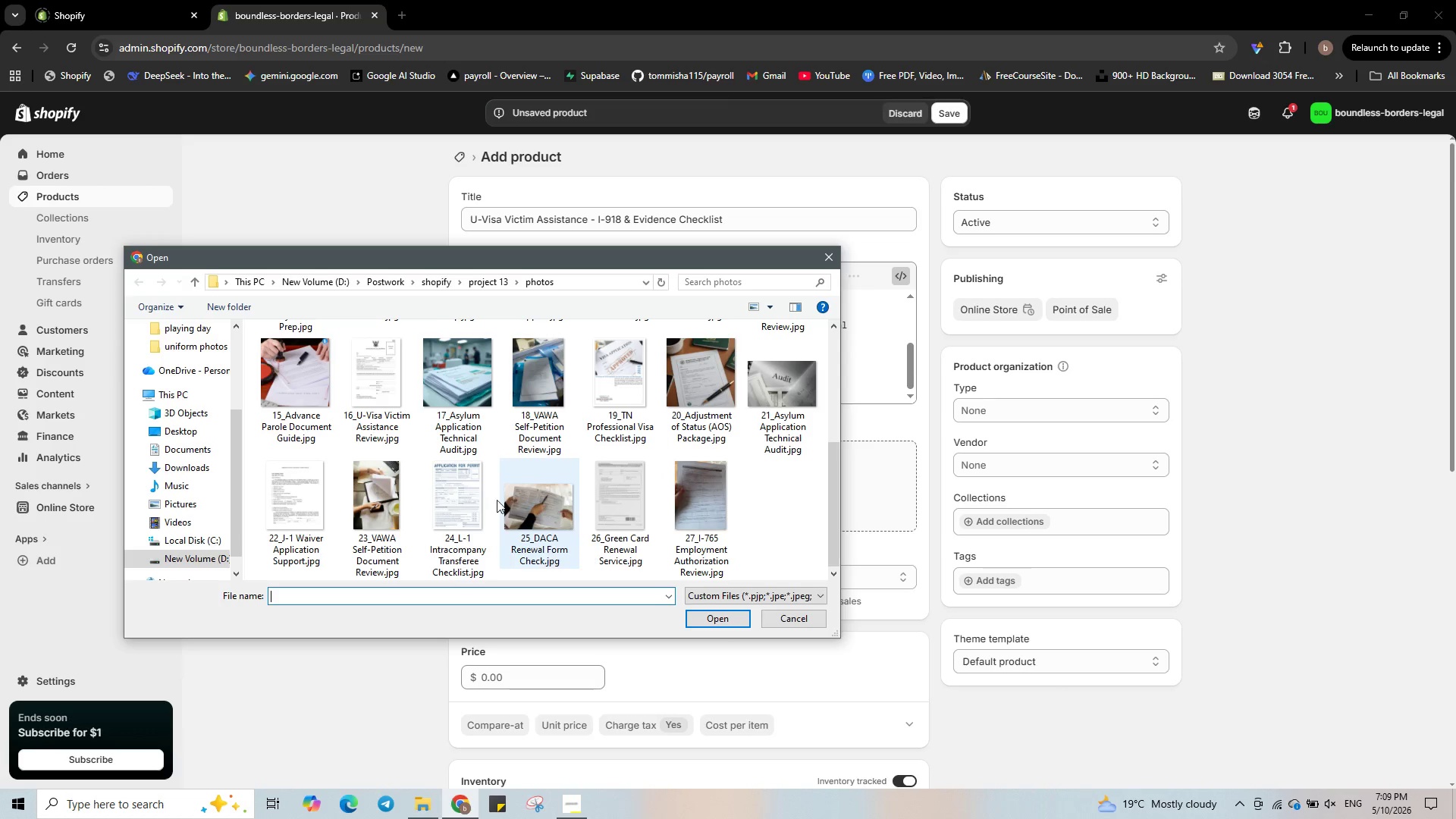 
left_click([370, 390])
 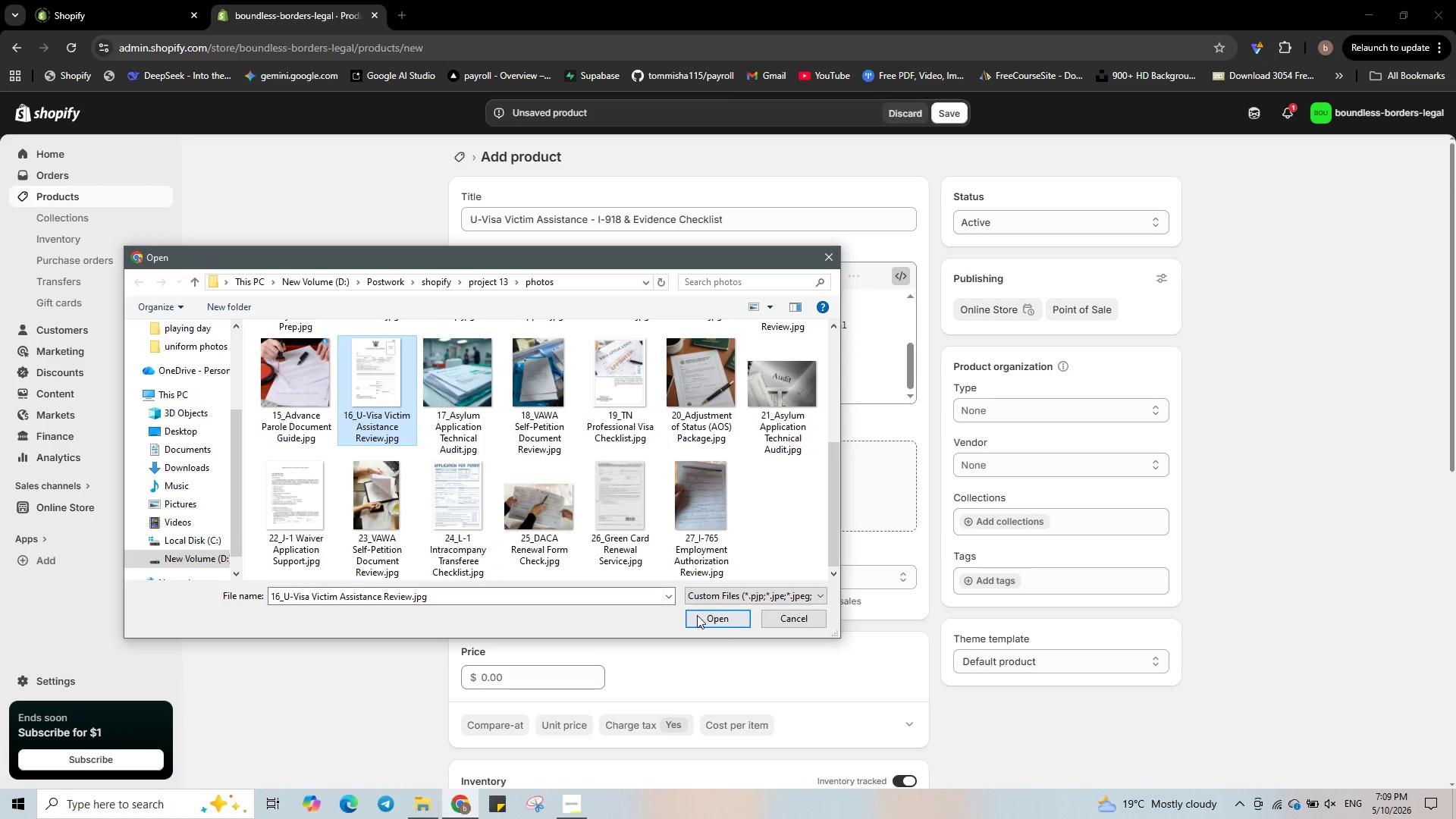 
left_click([697, 615])
 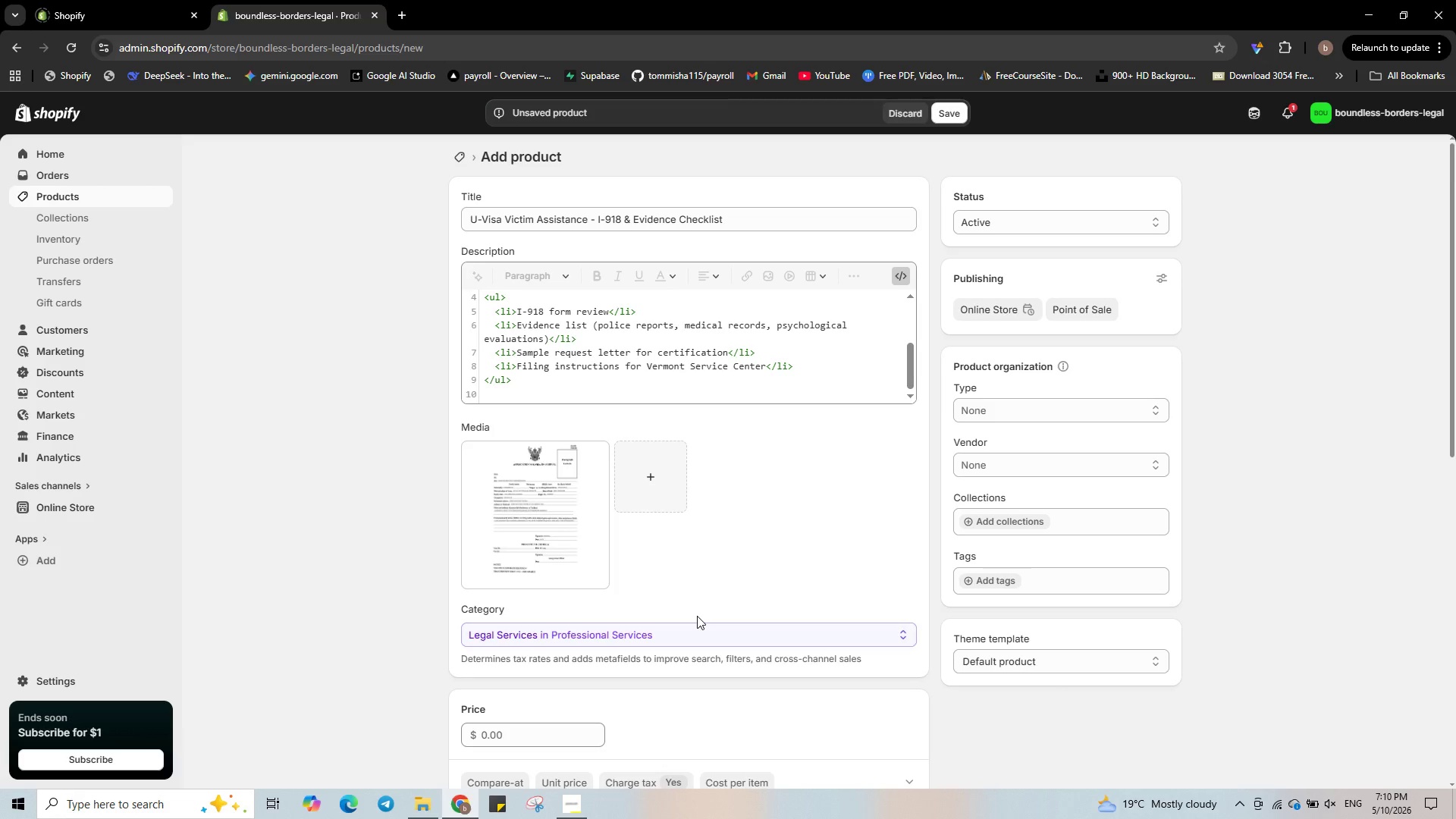 
wait(54.25)
 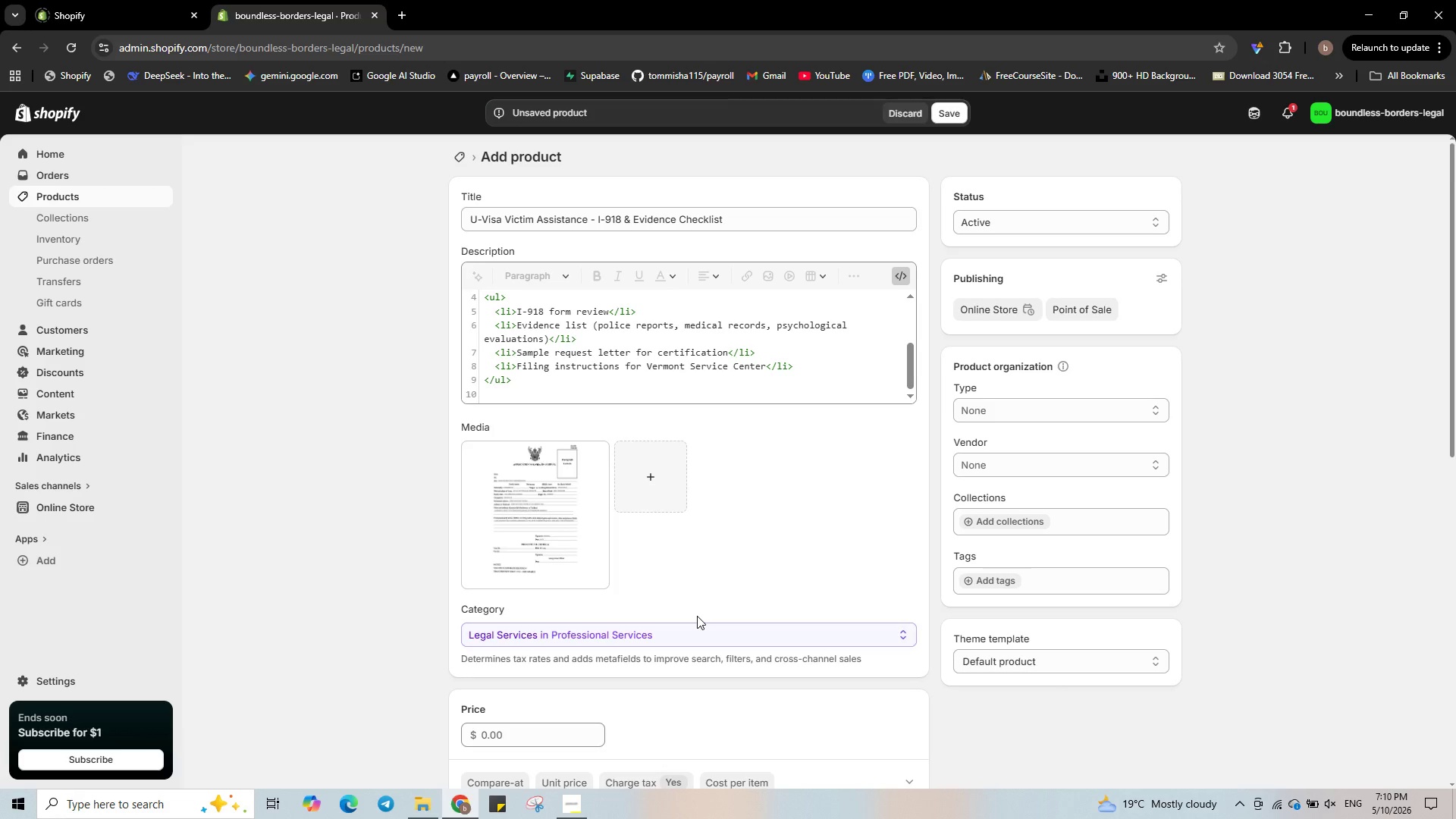 
left_click([984, 587])
 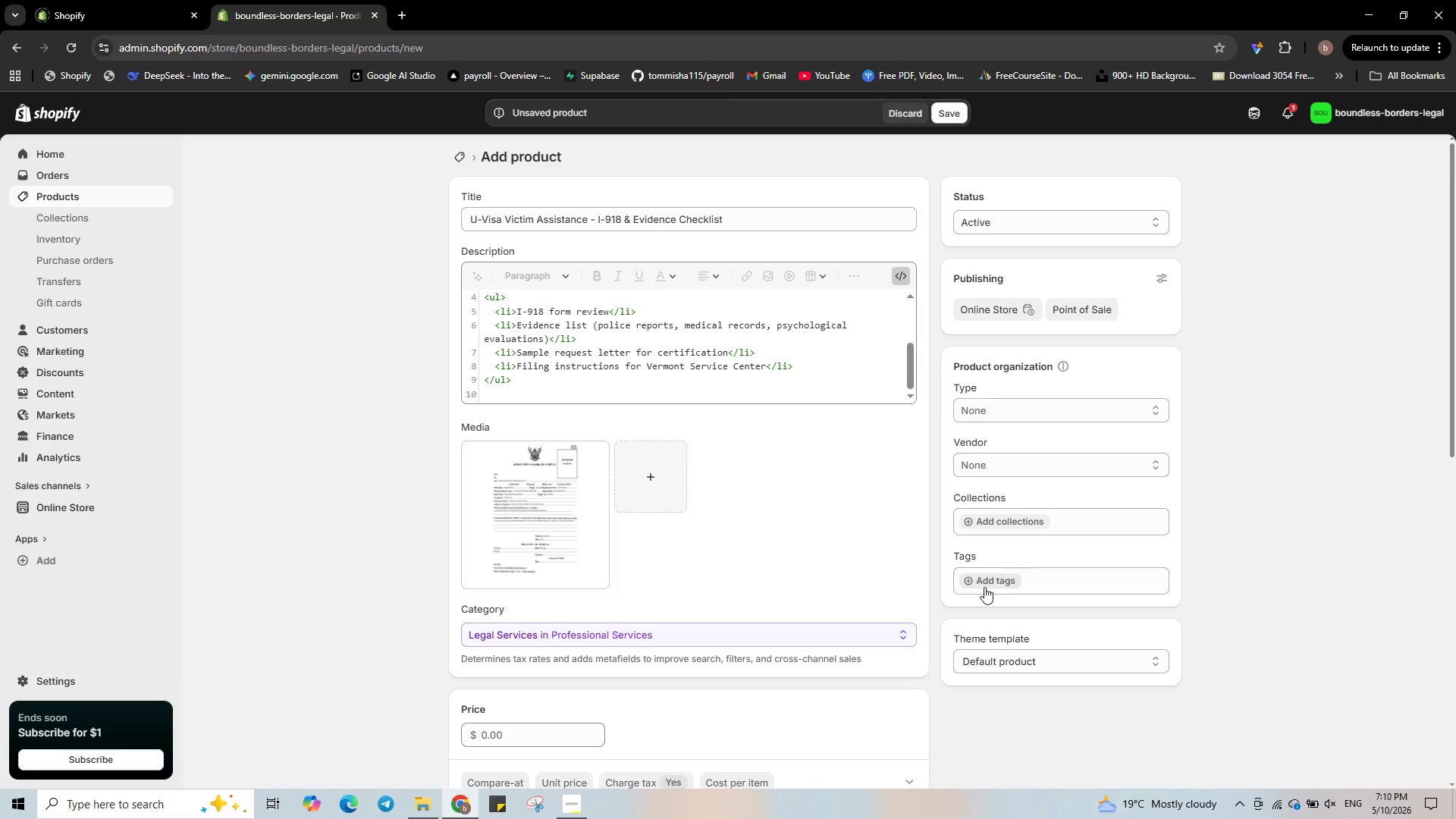 
left_click([984, 587])
 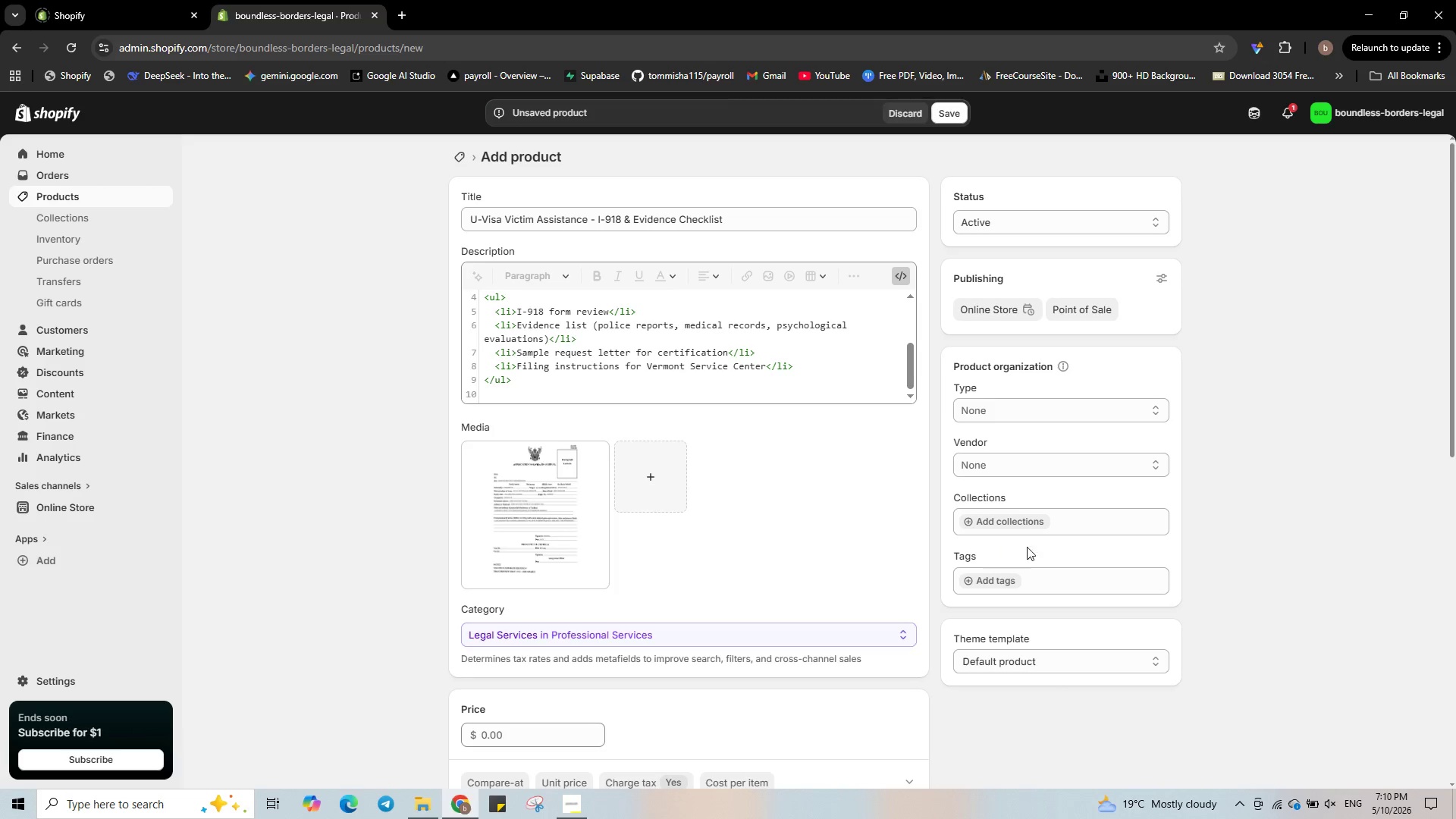 
left_click([992, 575])
 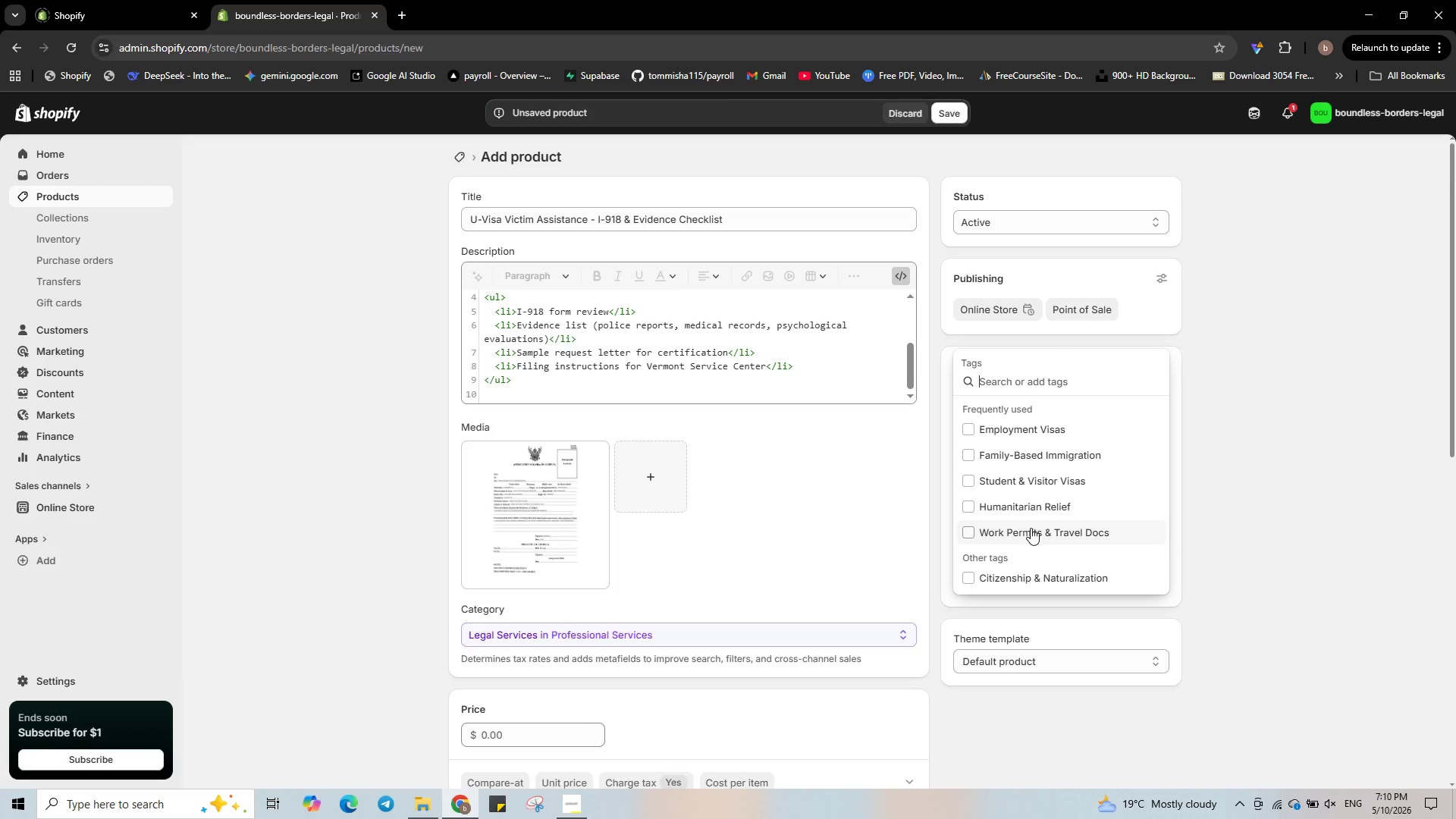 
left_click([1031, 528])
 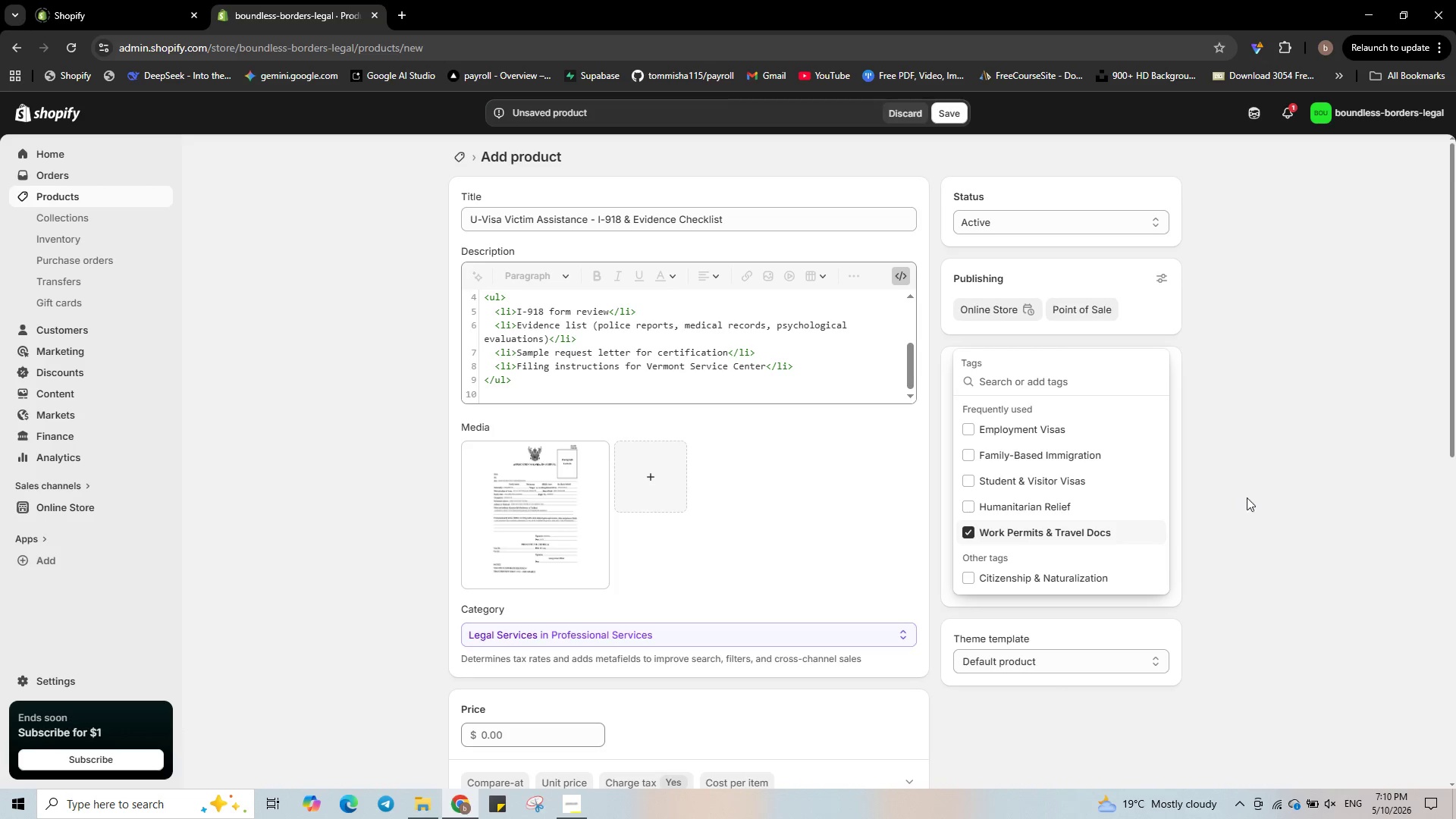 
left_click([1285, 491])
 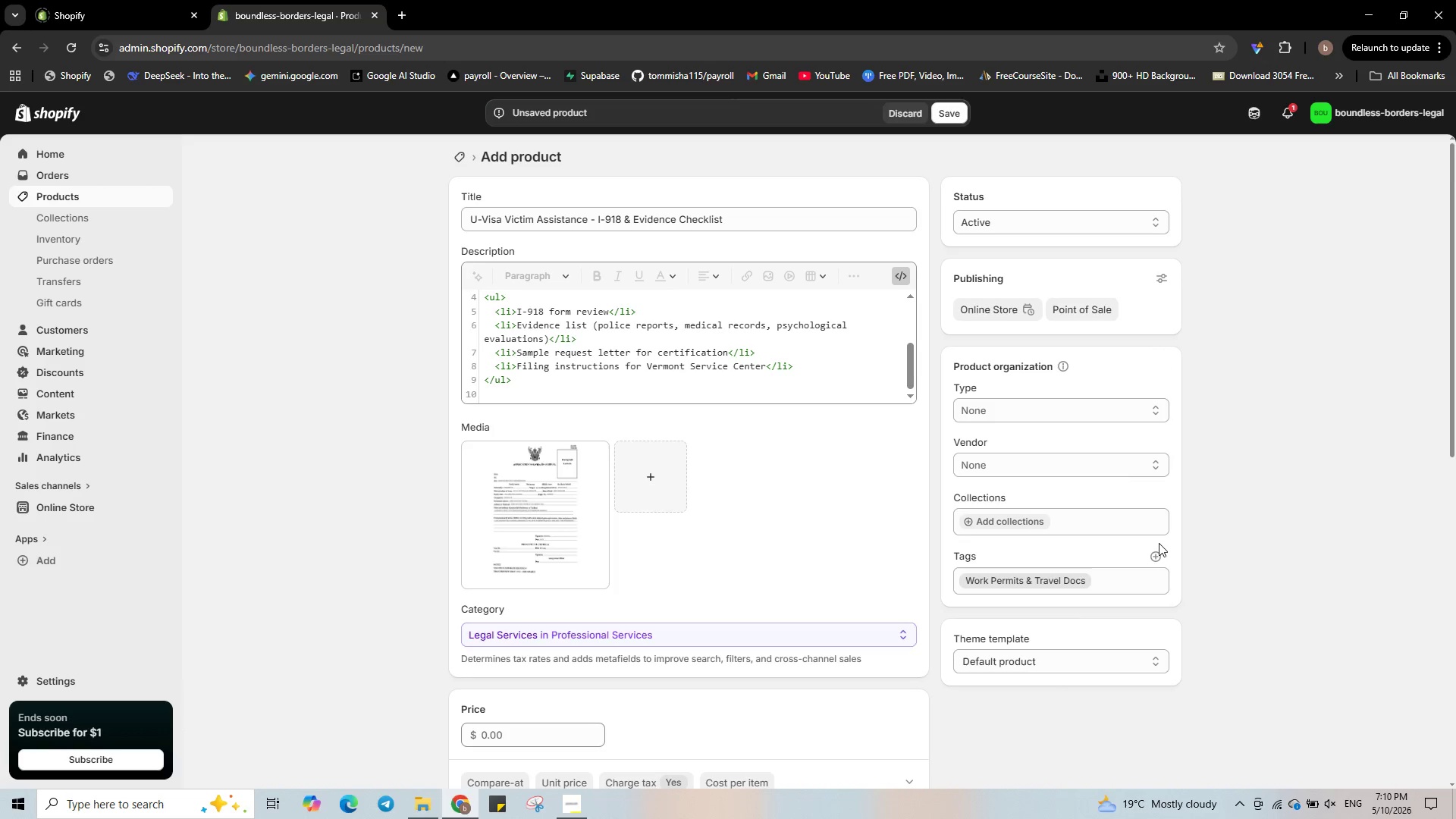 
wait(6.69)
 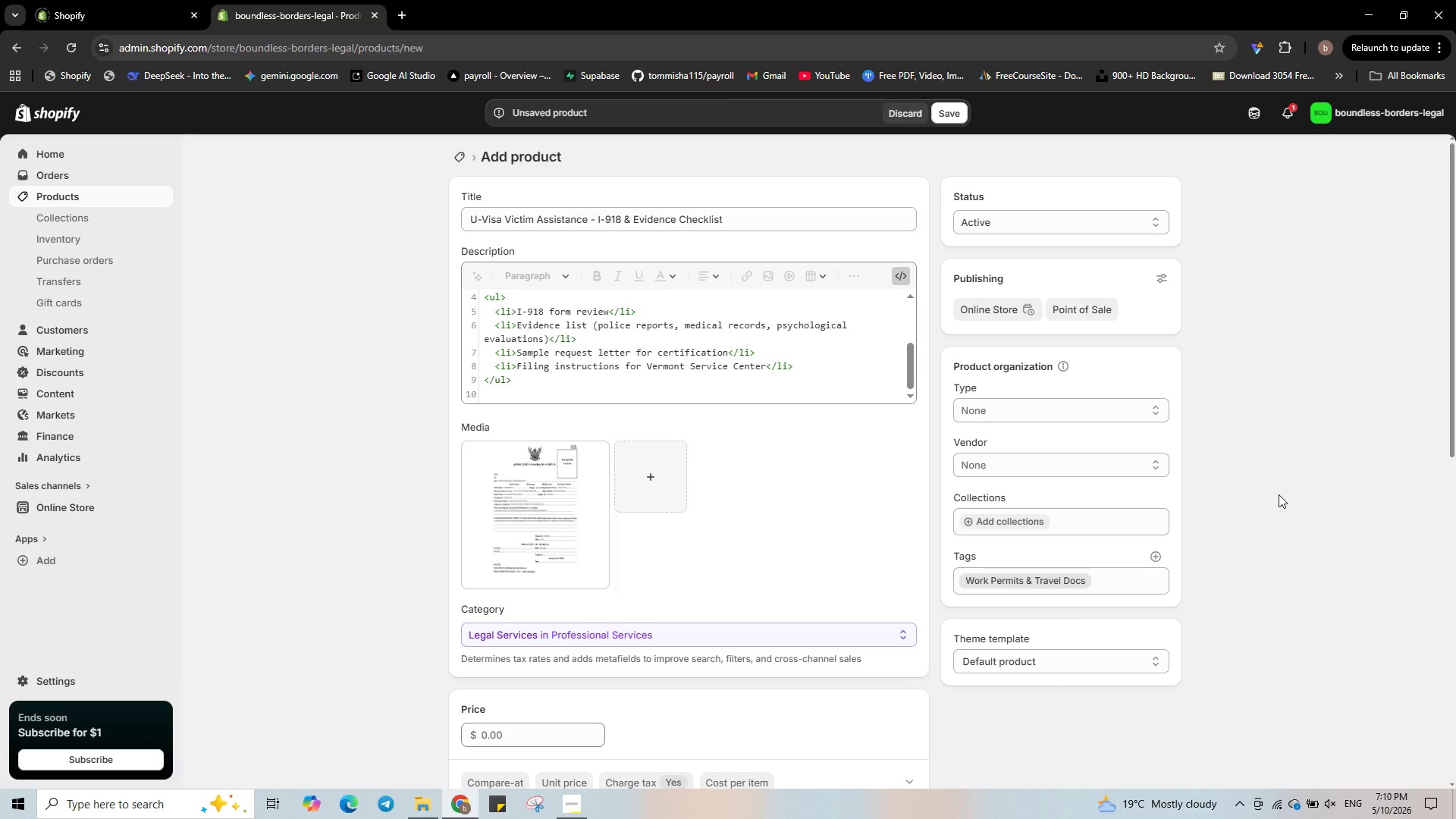 
scroll: coordinate [780, 570], scroll_direction: down, amount: 4.0
 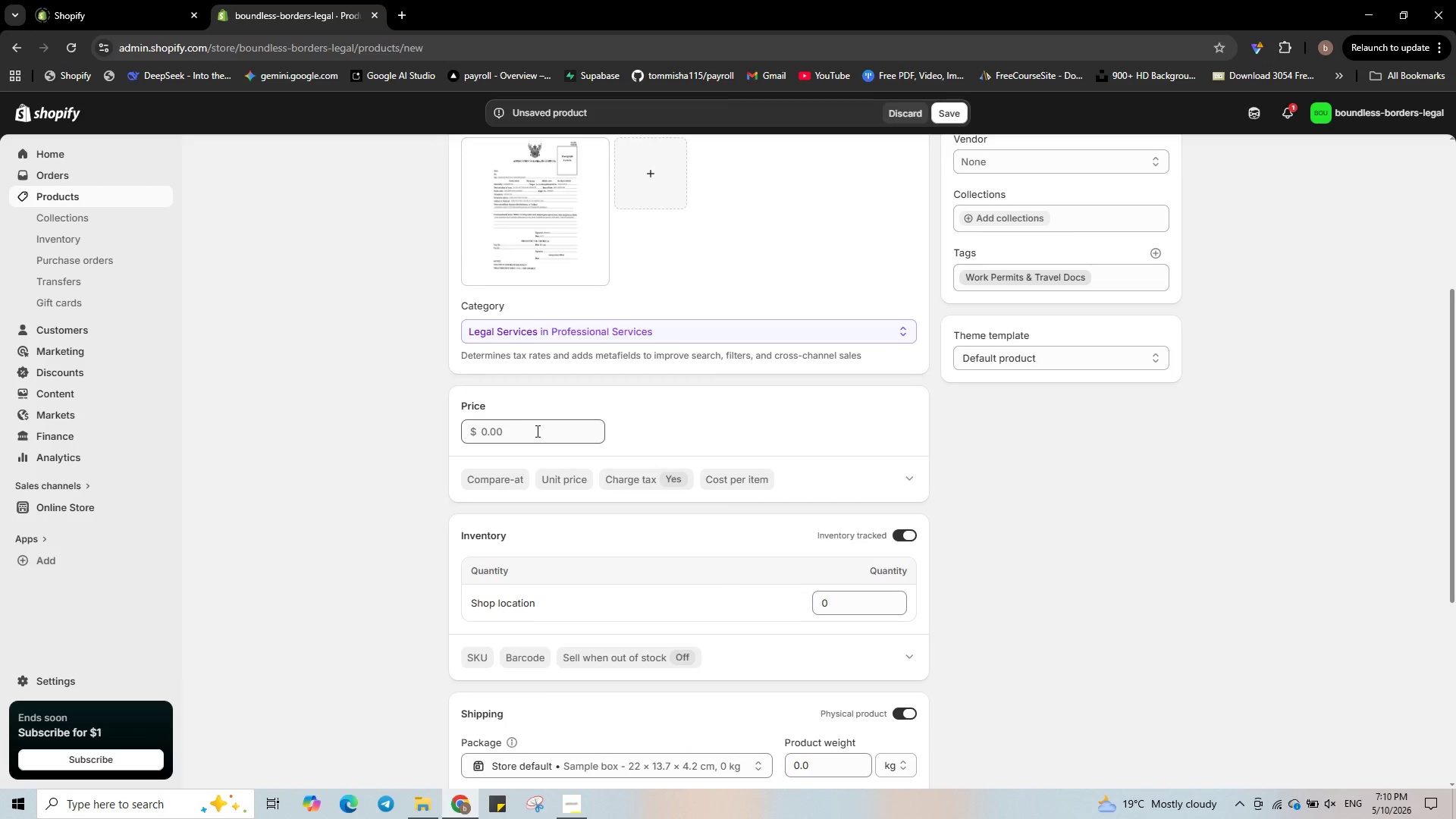 
left_click([538, 432])
 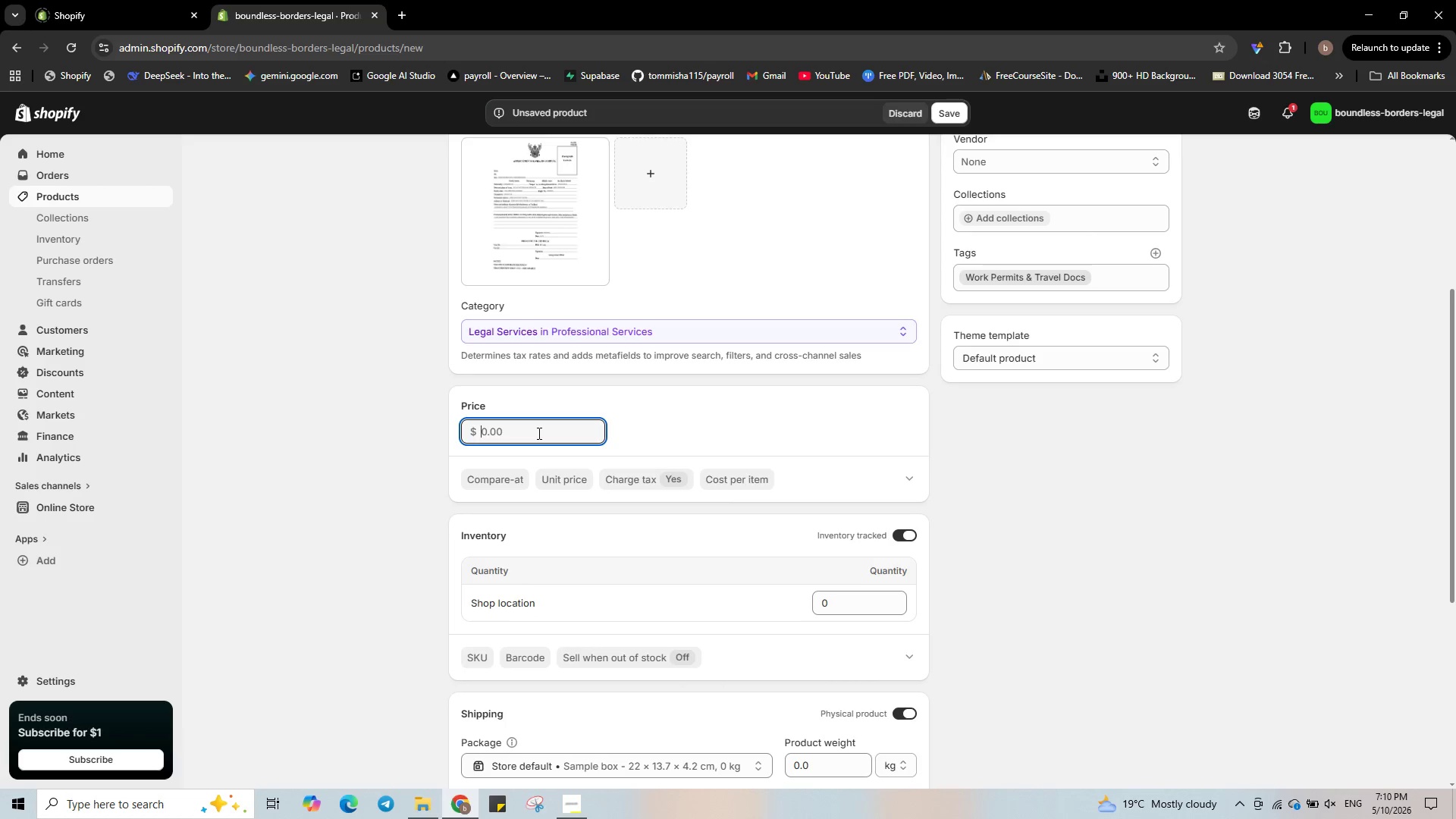 
wait(14.55)
 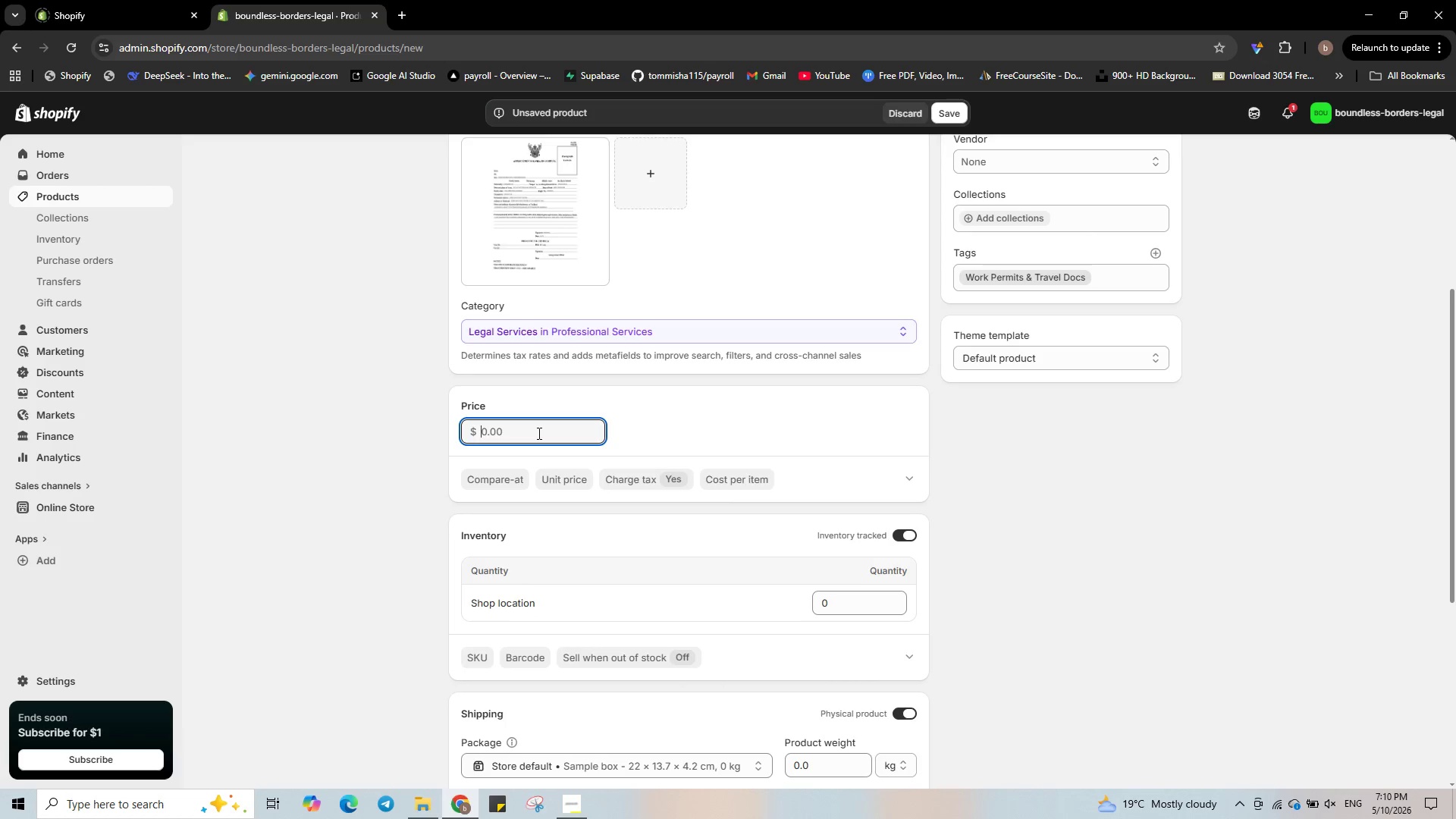 
key(Numpad8)
 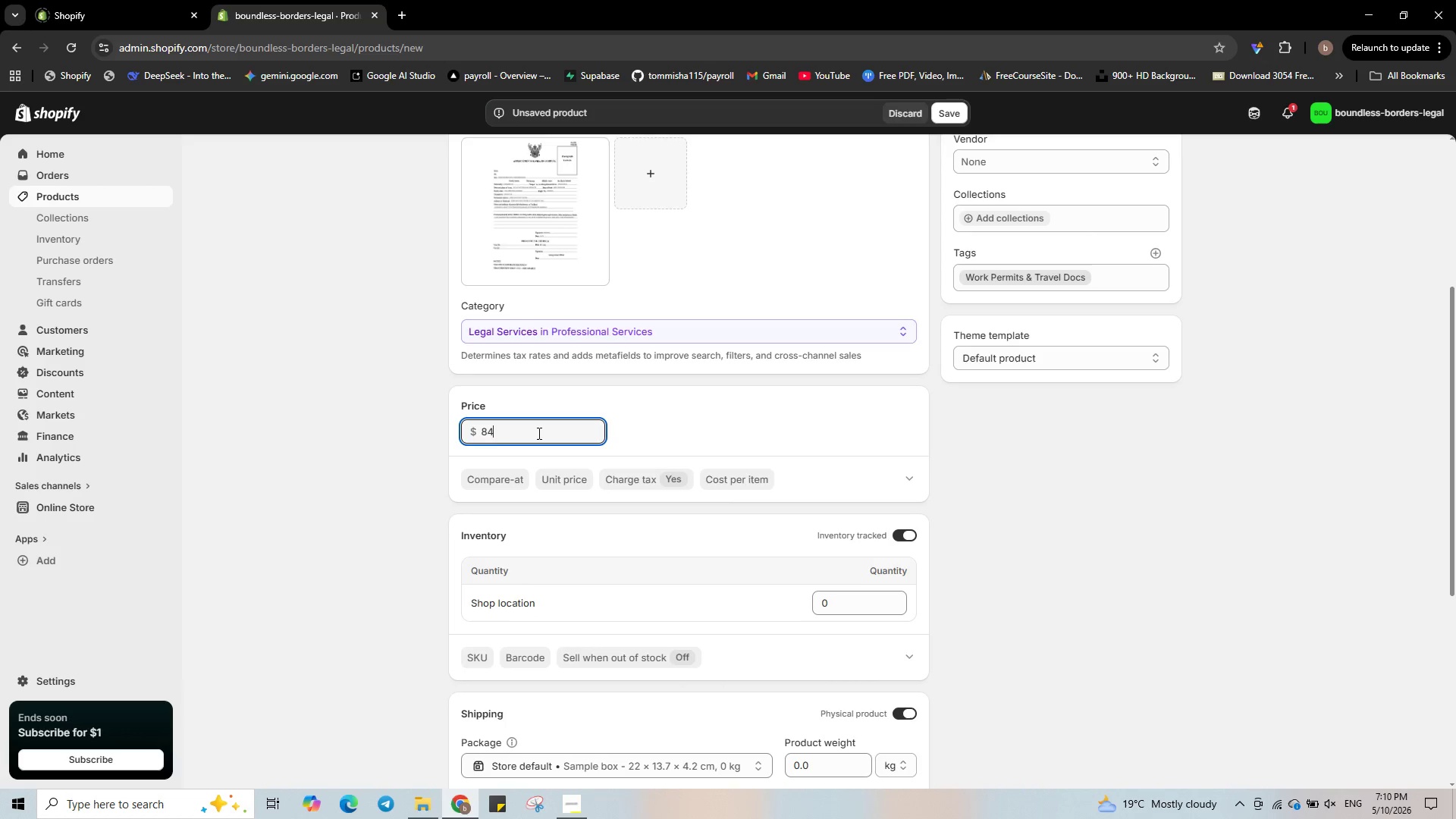 
key(Numpad4)
 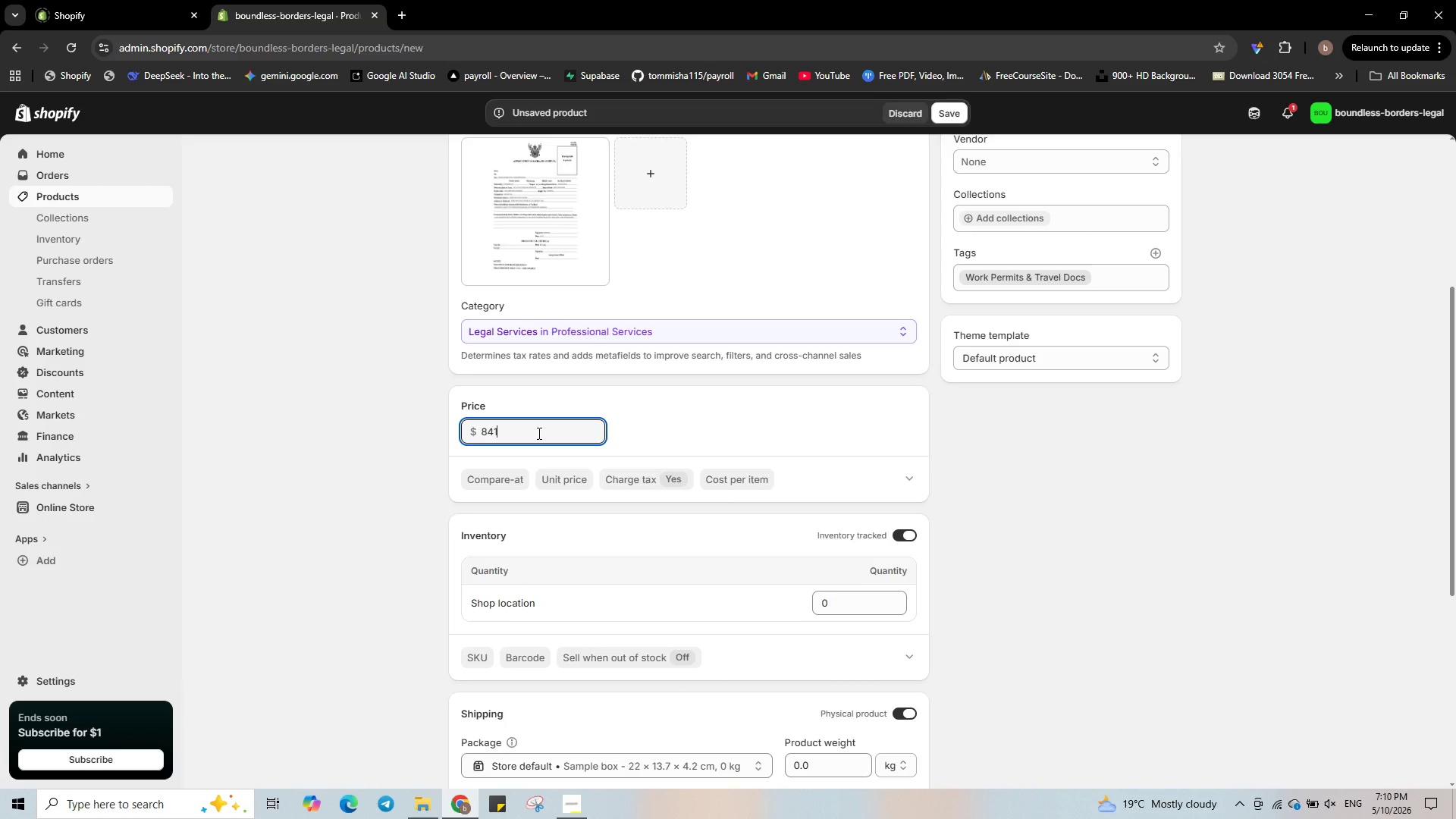 
key(Numpad1)
 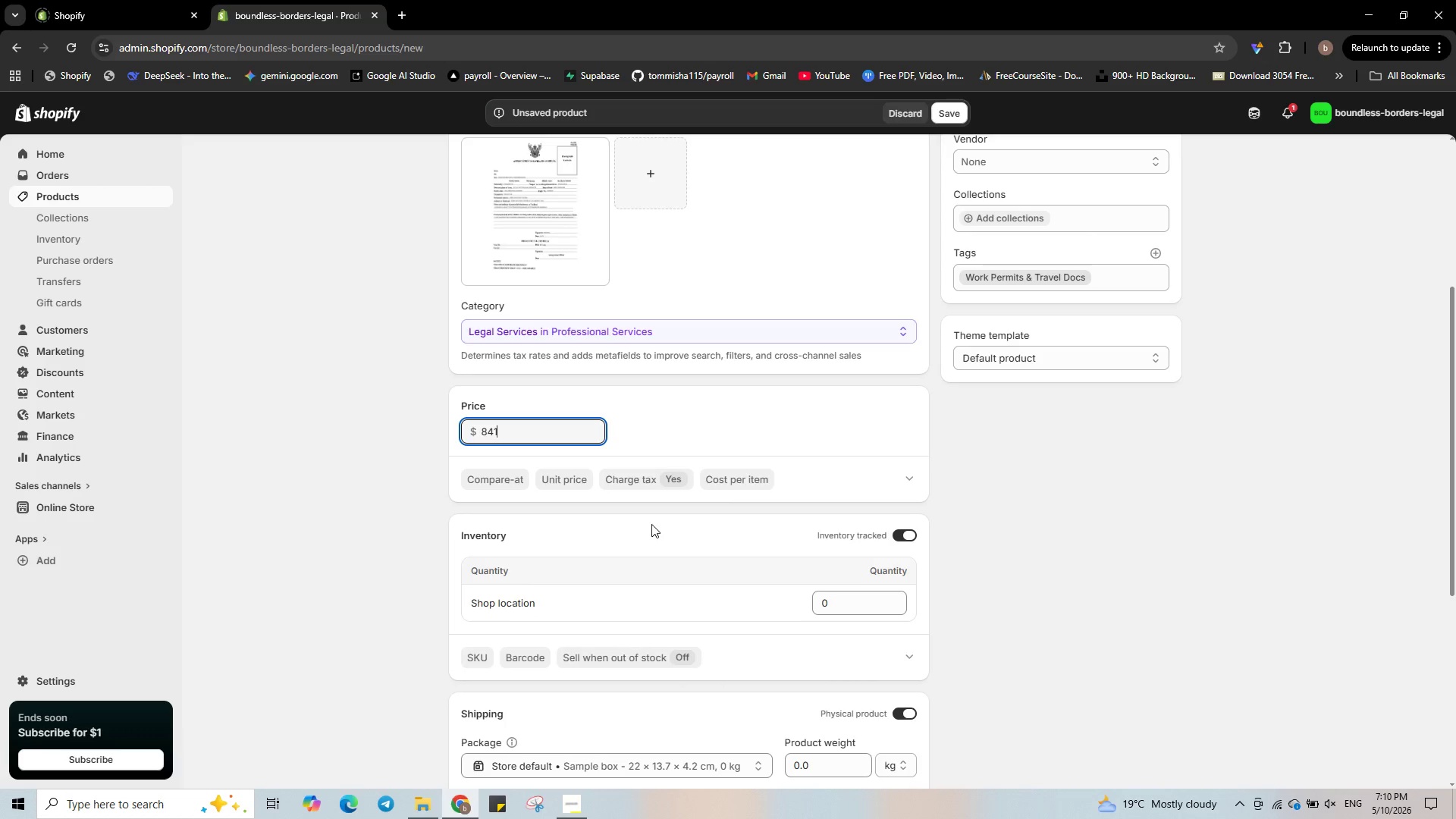 
scroll: coordinate [648, 525], scroll_direction: down, amount: 1.0
 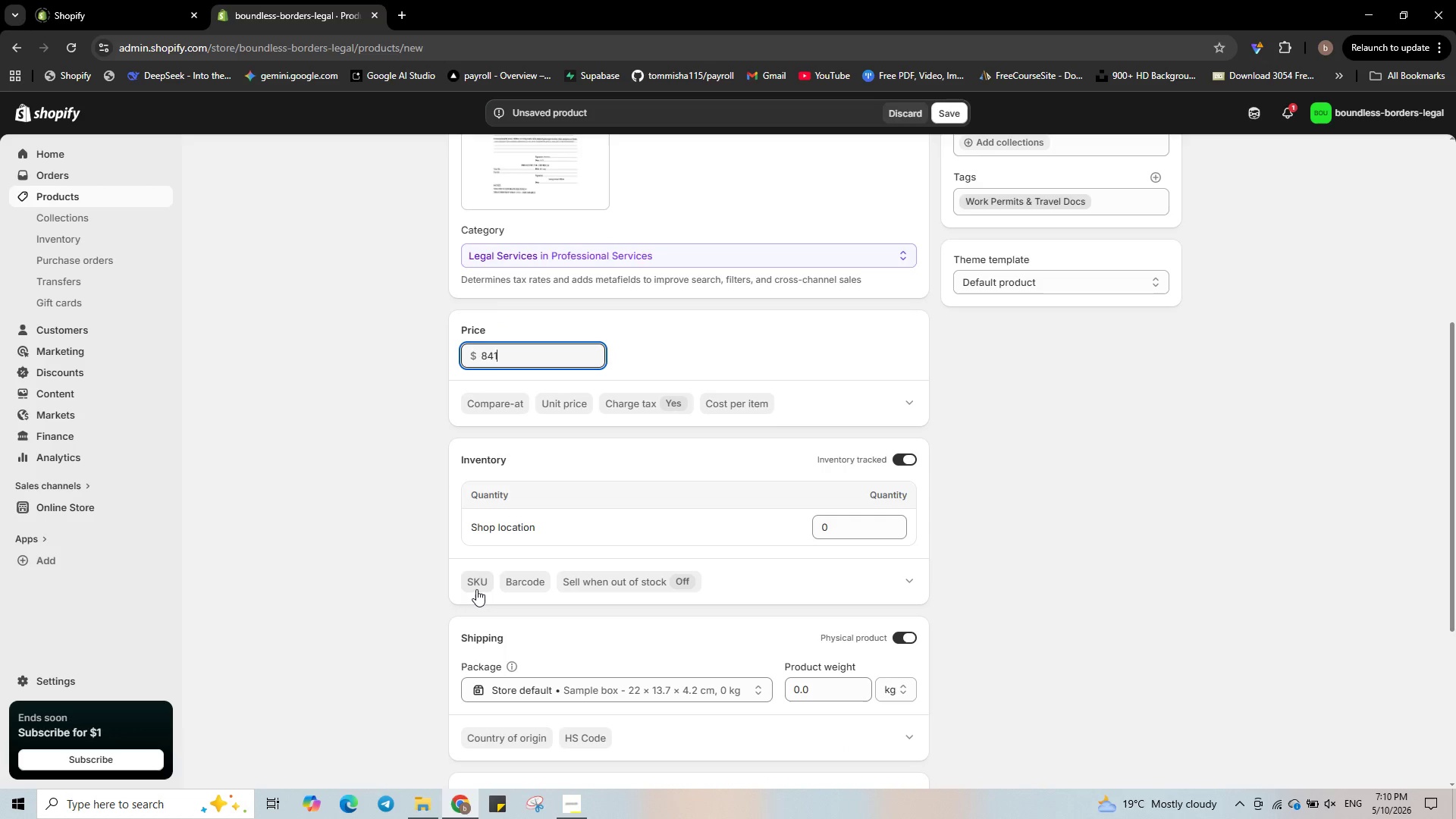 
left_click([475, 590])
 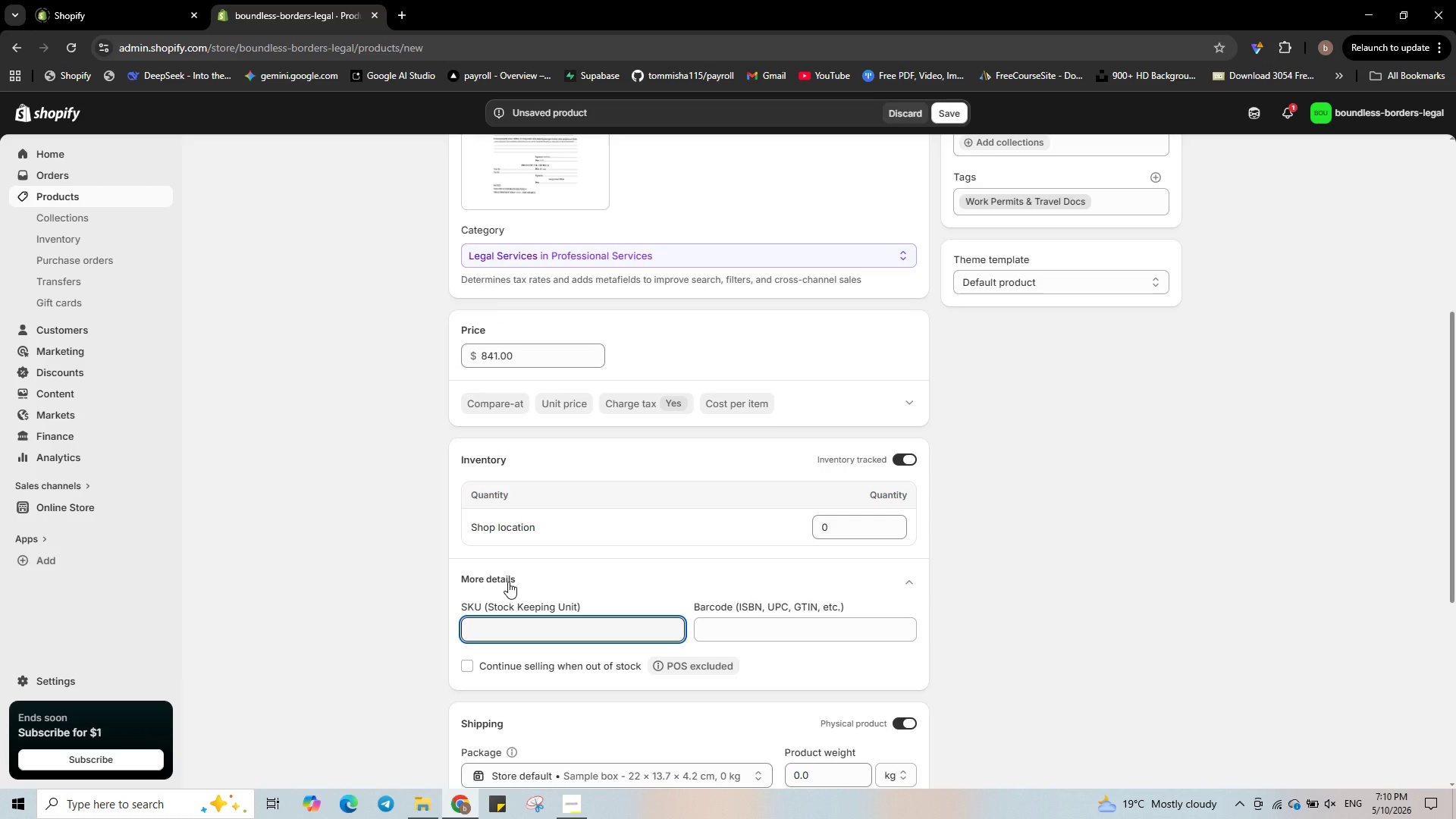 
type(BL-)
key(Backspace)
key(Backspace)
type(Bl)
key(Backspace)
type(L-)
 